 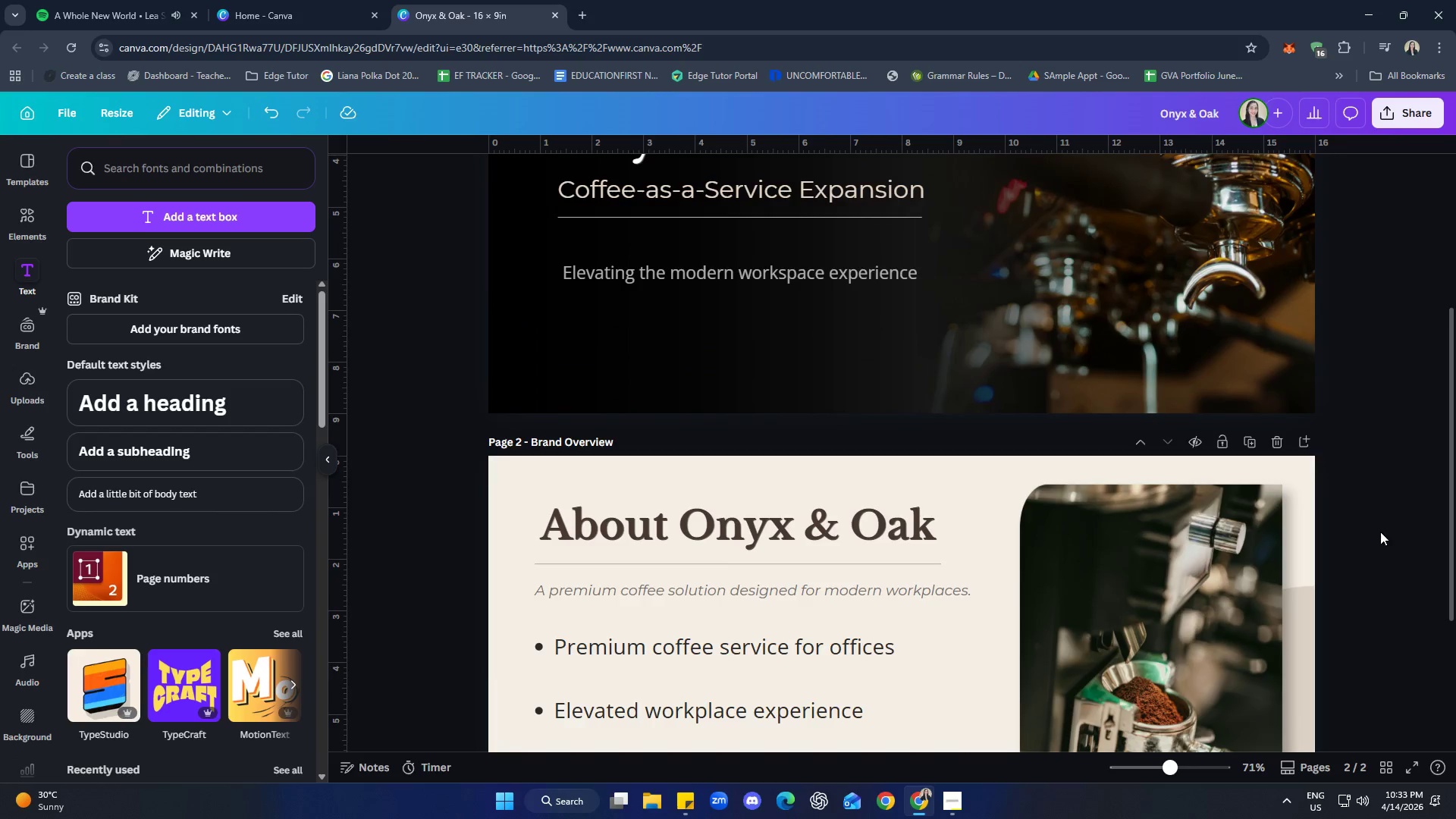 
scroll: coordinate [1431, 555], scroll_direction: down, amount: 2.0
 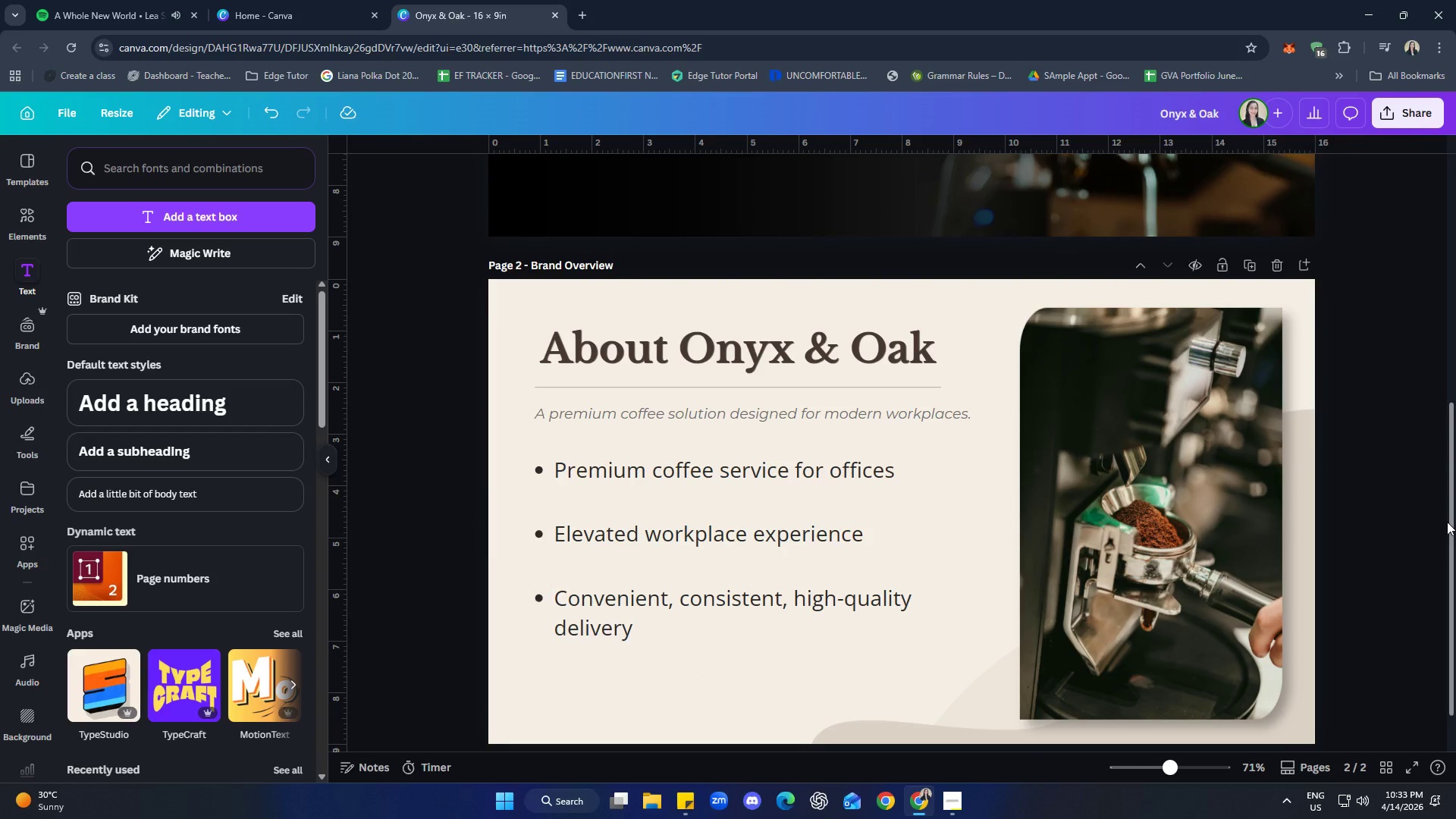 
wait(10.2)
 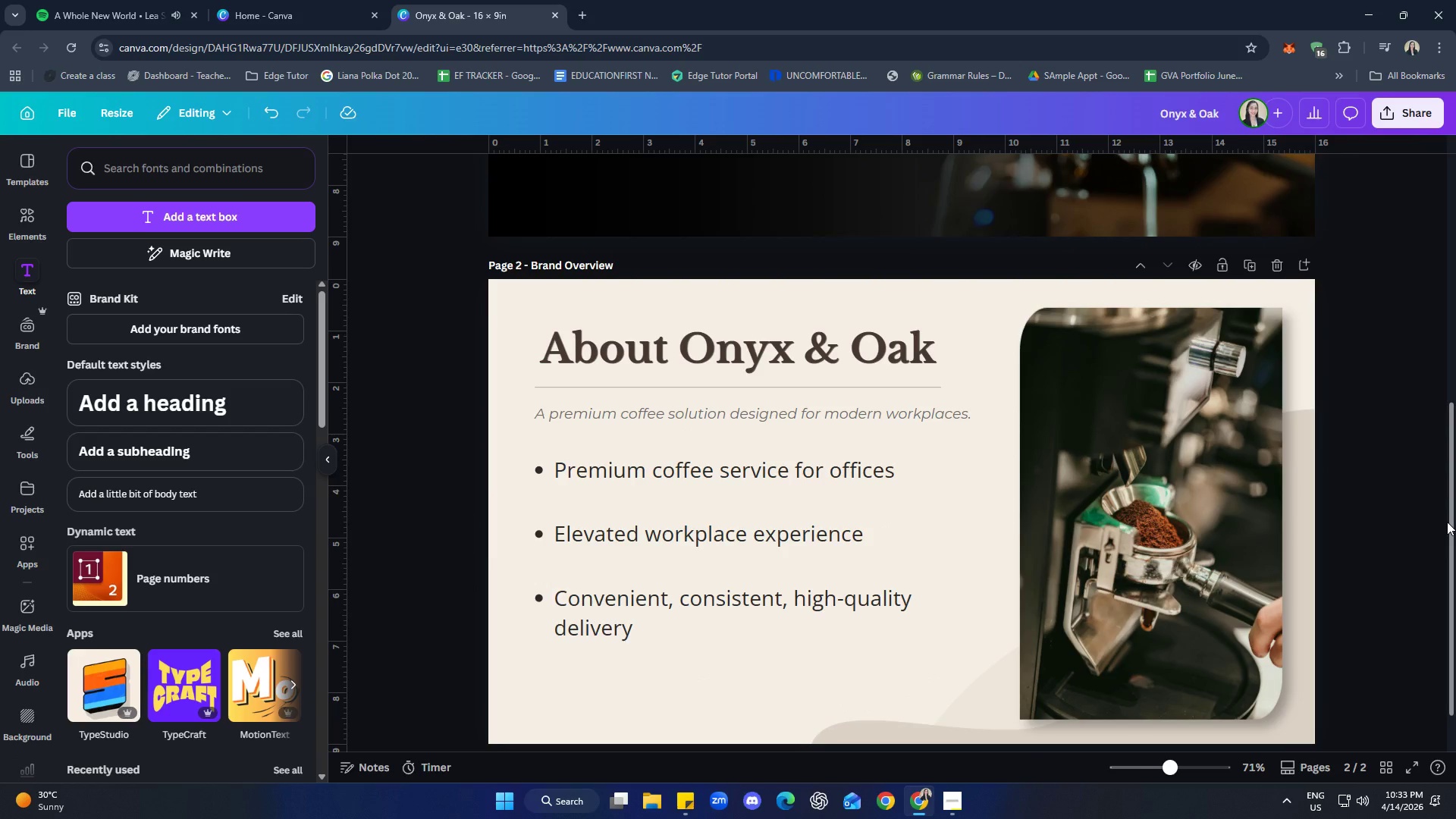 
left_click([790, 384])
 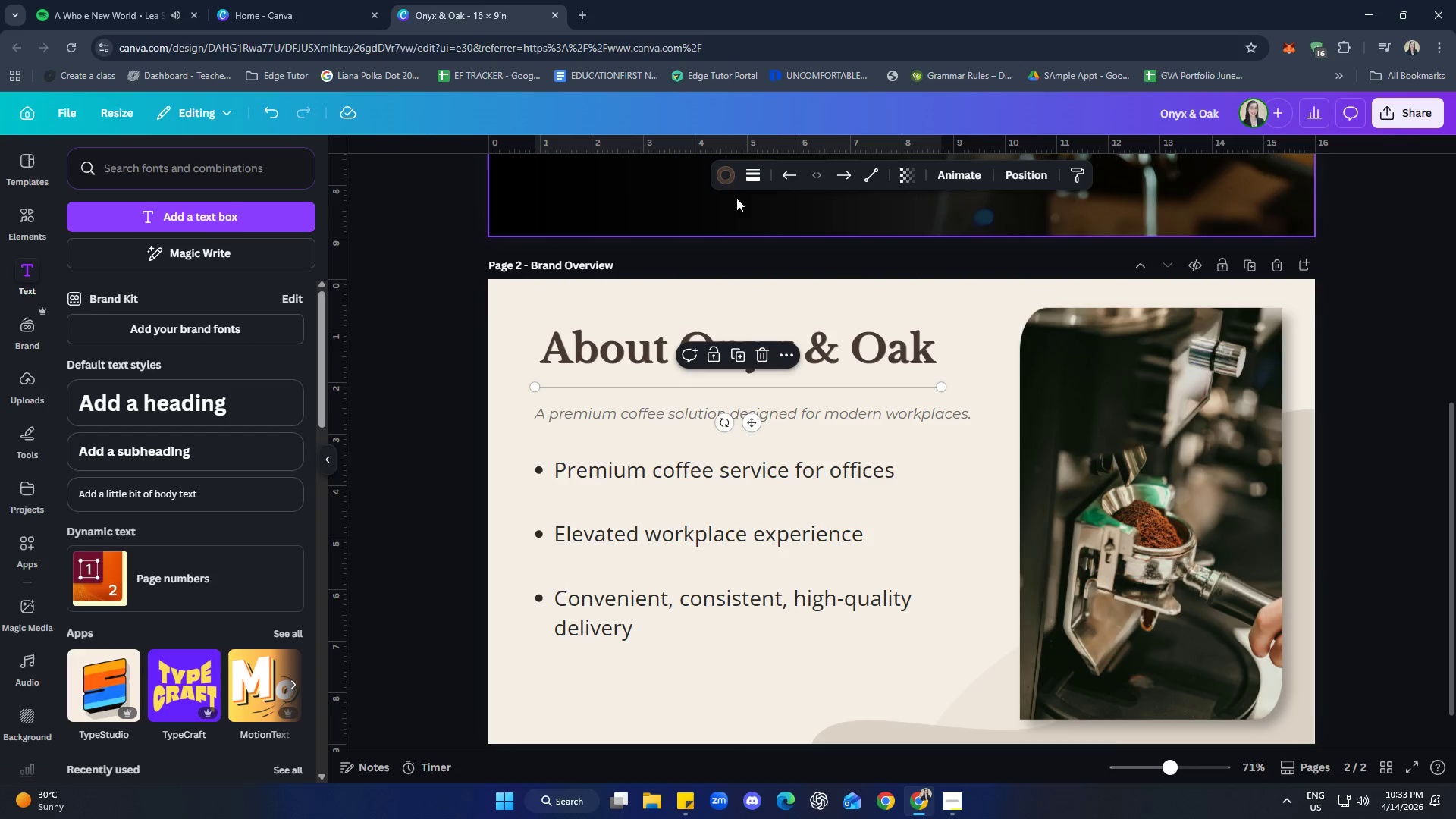 
left_click([735, 183])
 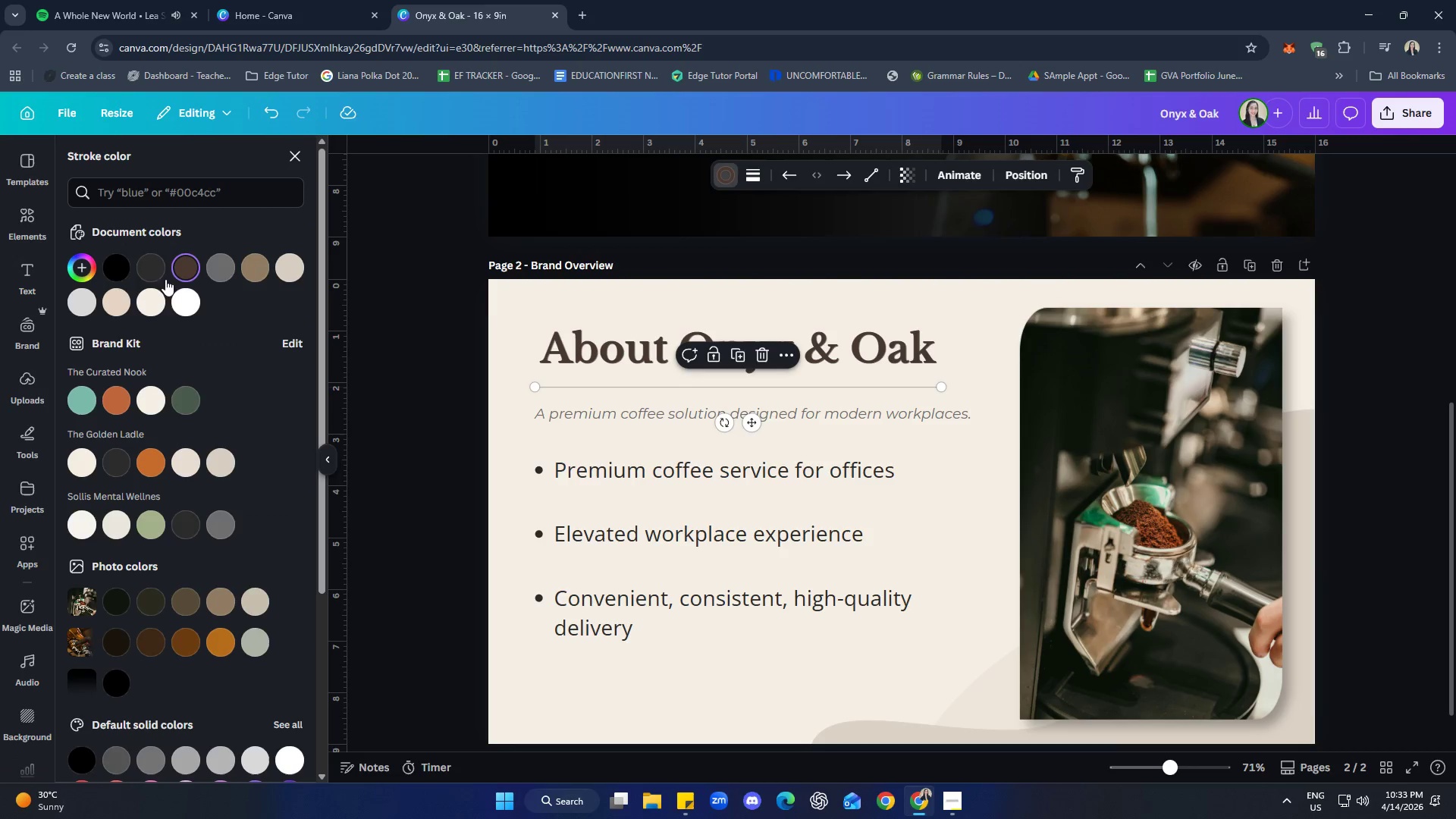 
left_click([233, 265])
 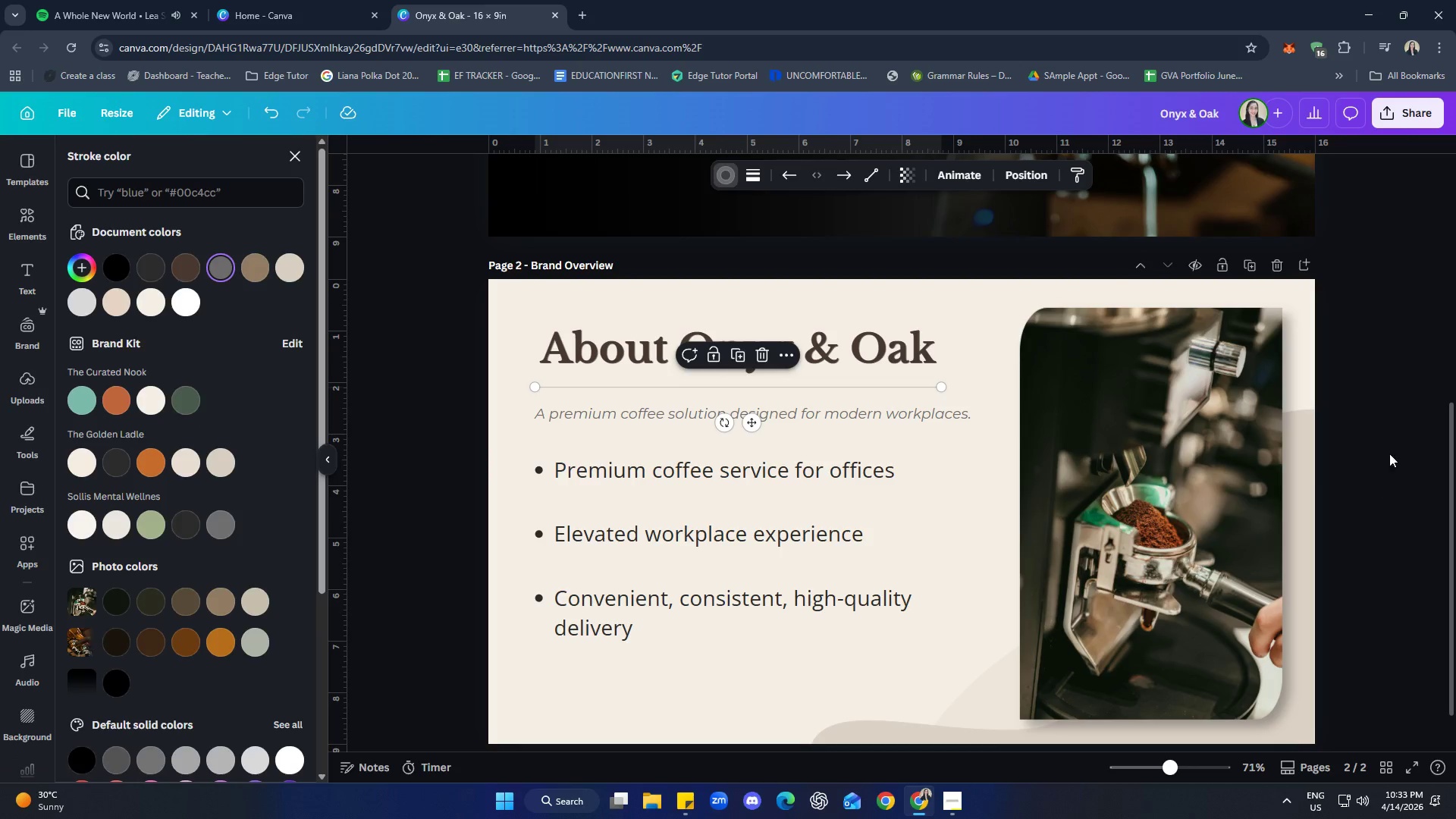 
double_click([1395, 440])
 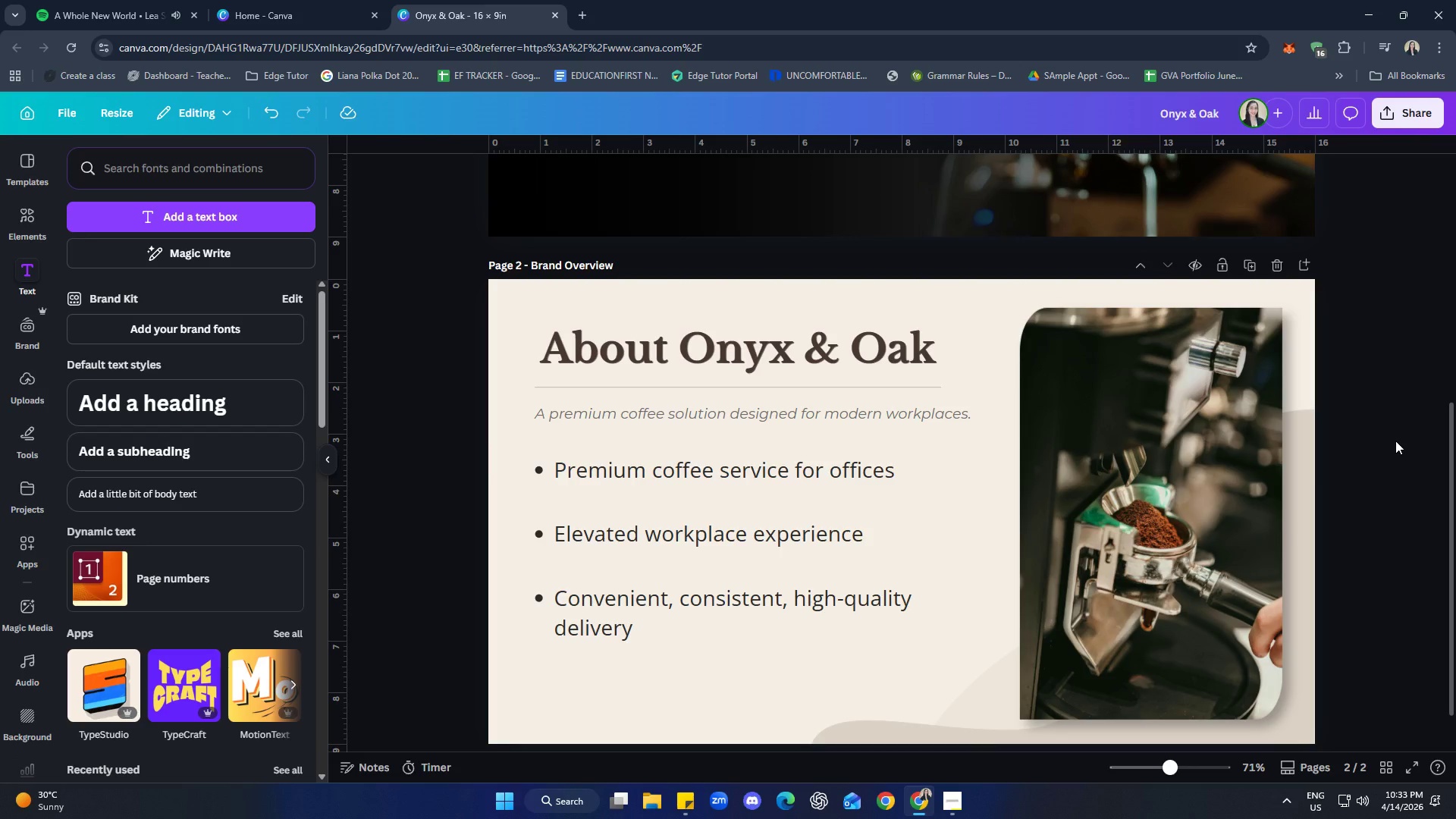 
wait(11.14)
 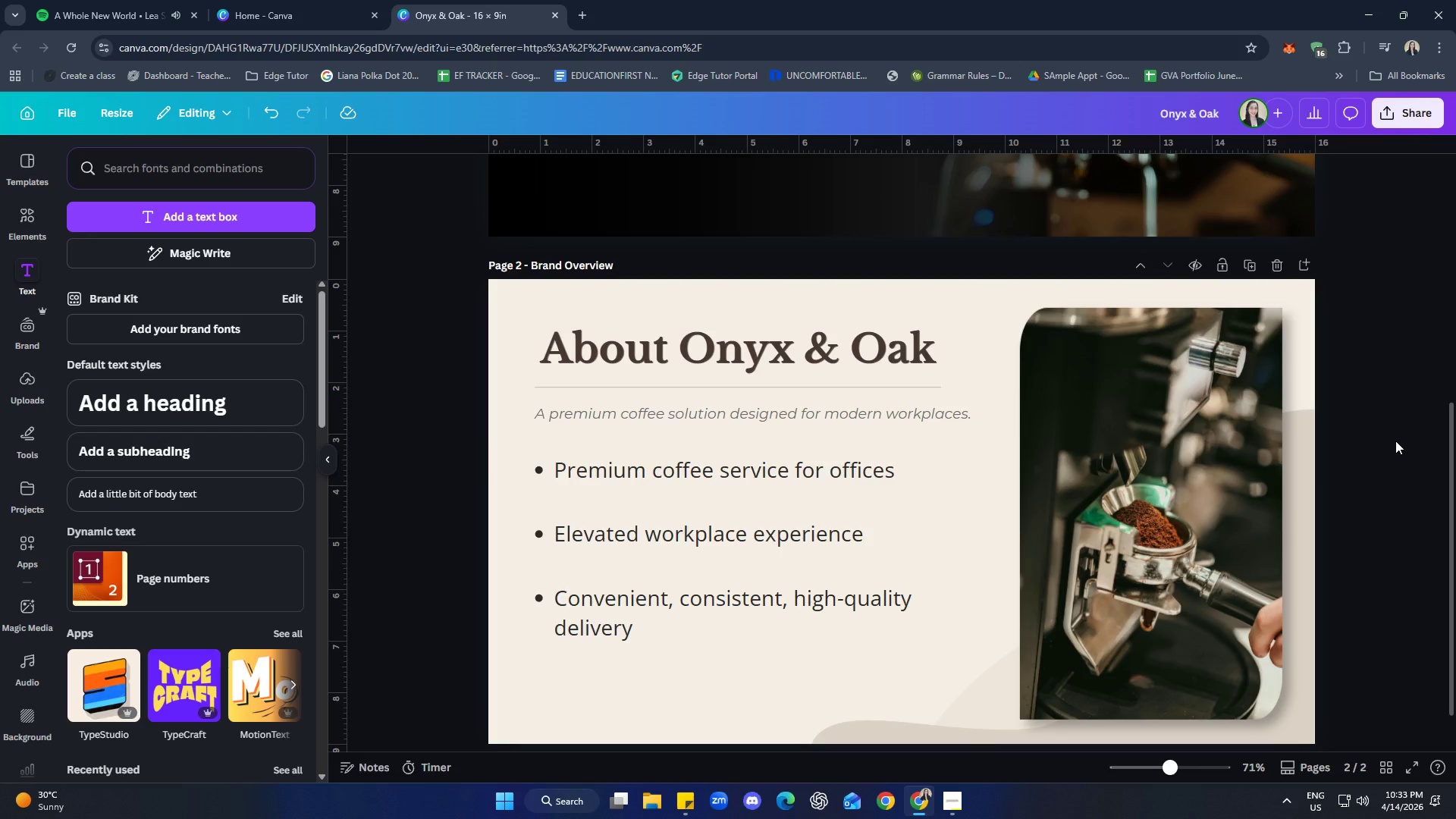 
left_click([648, 481])
 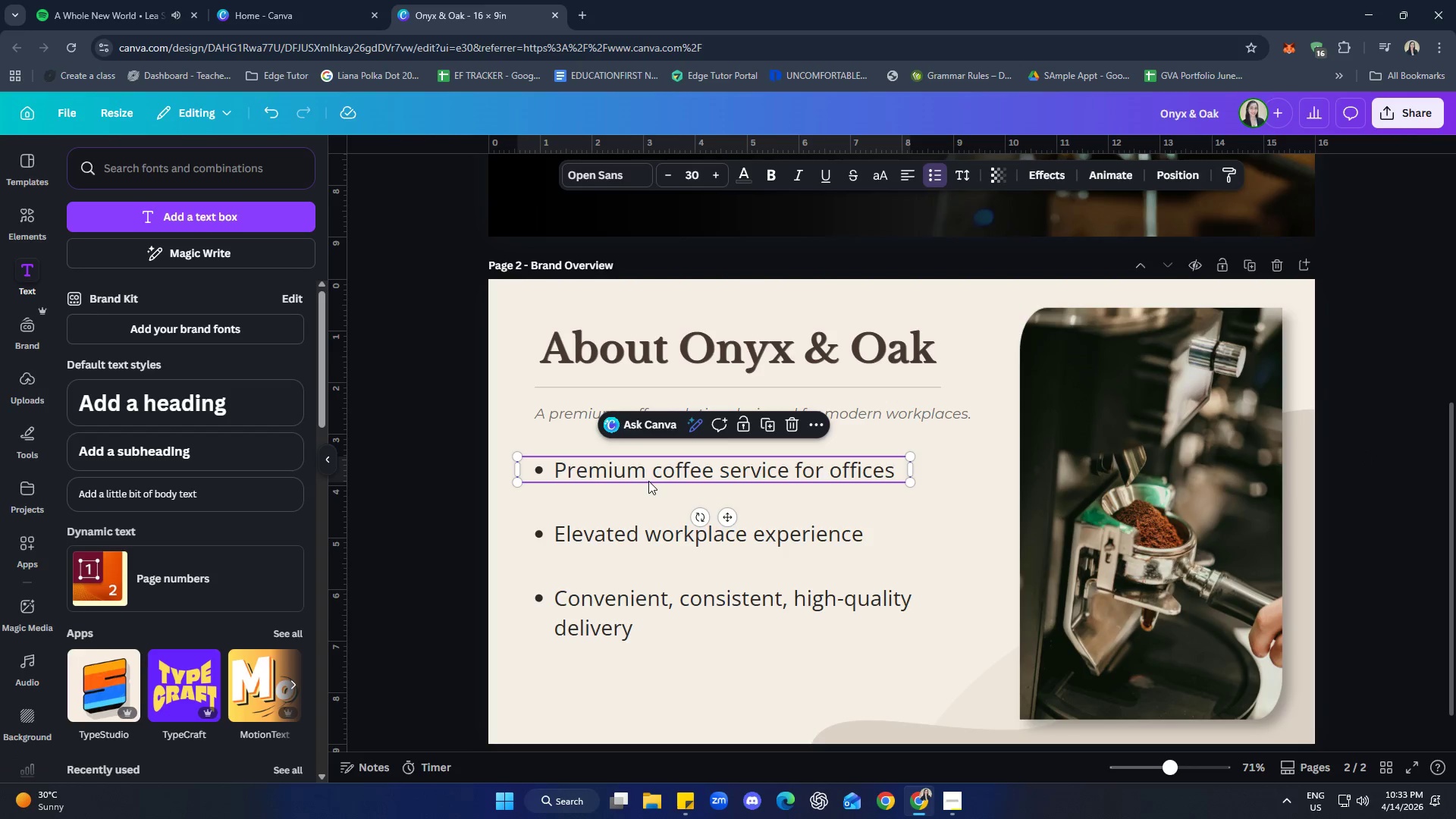 
hold_key(key=ShiftLeft, duration=1.16)
left_click([635, 526])
 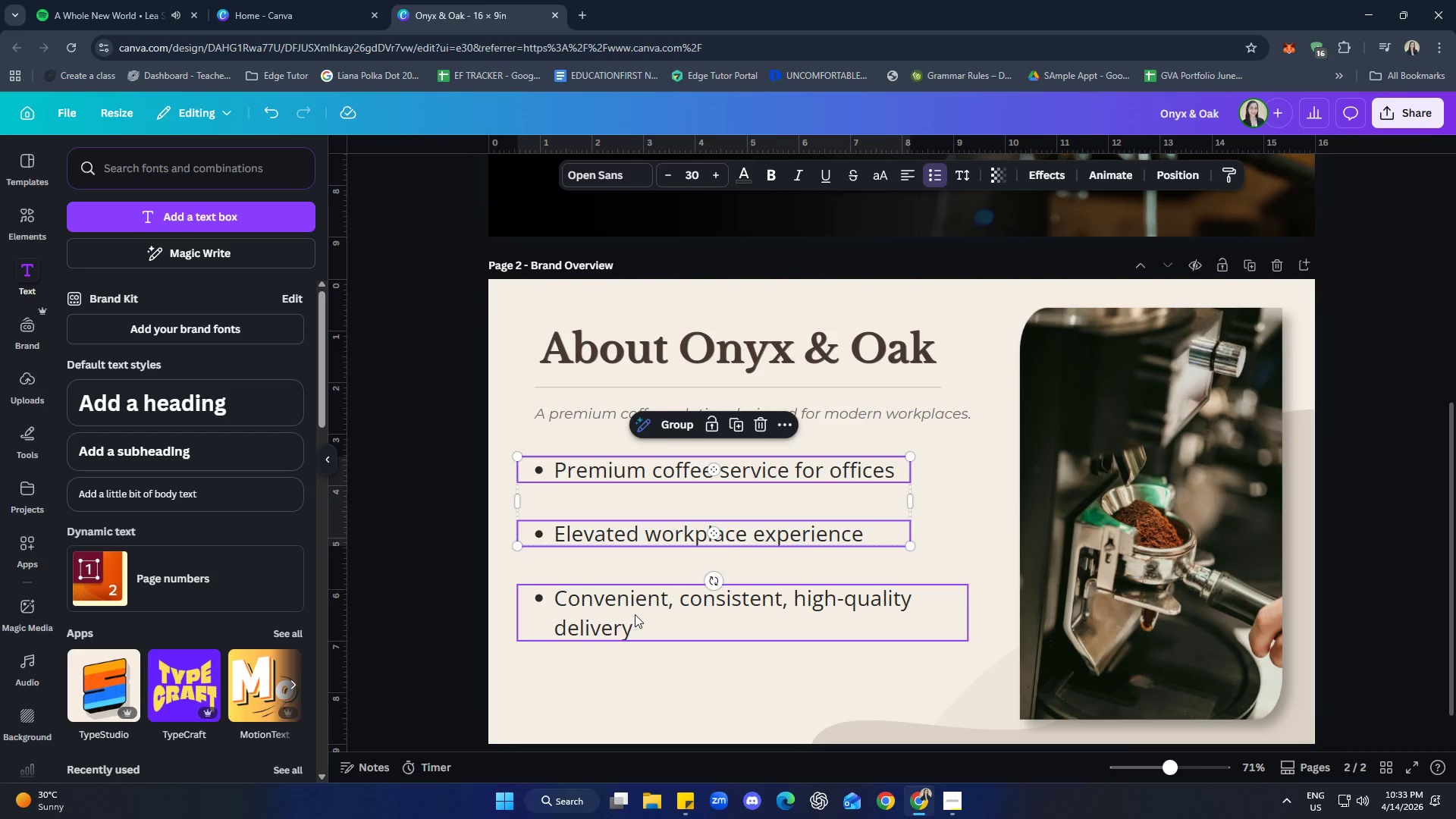 
double_click([635, 613])
 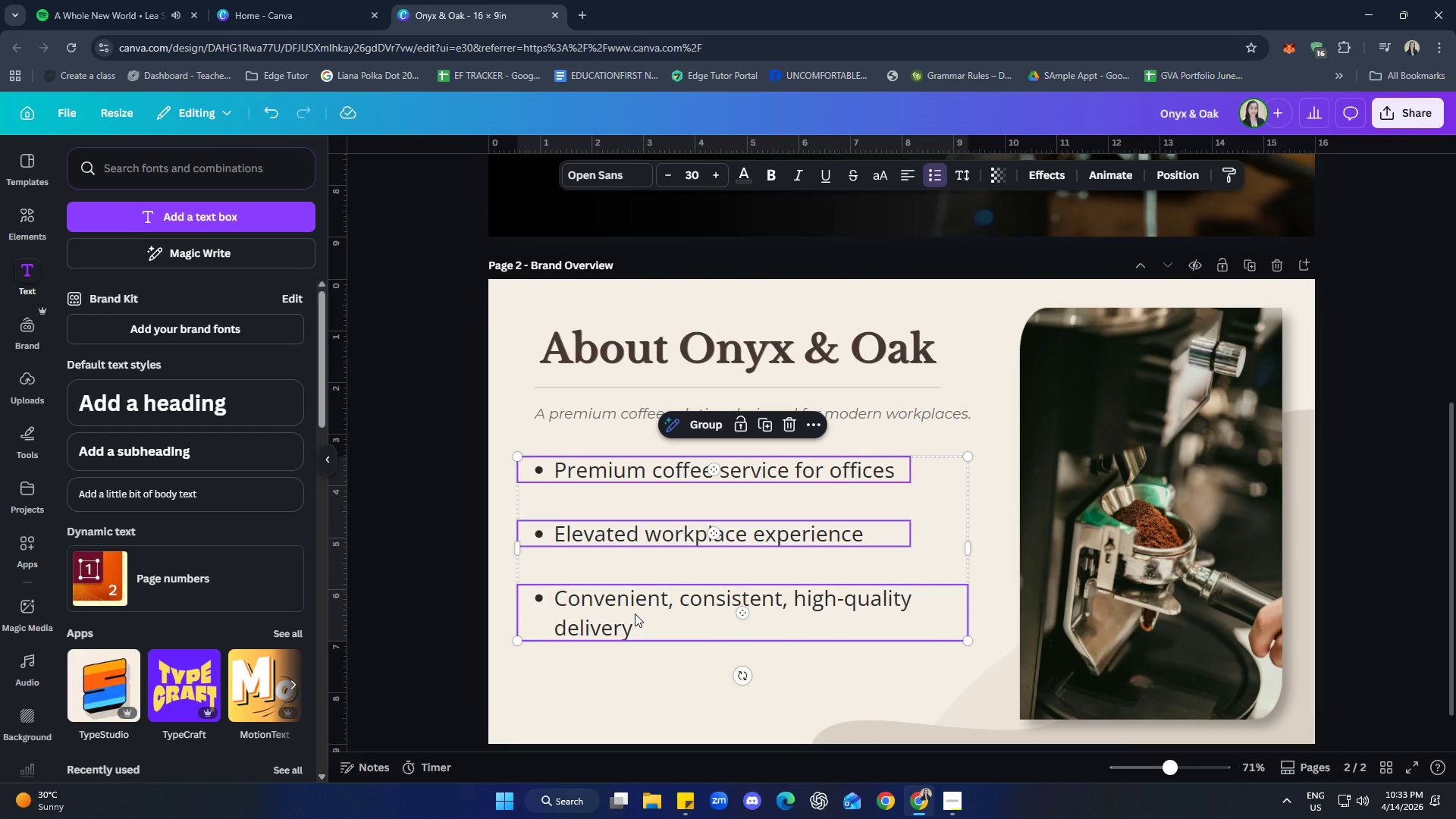 
key(ArrowDown)
 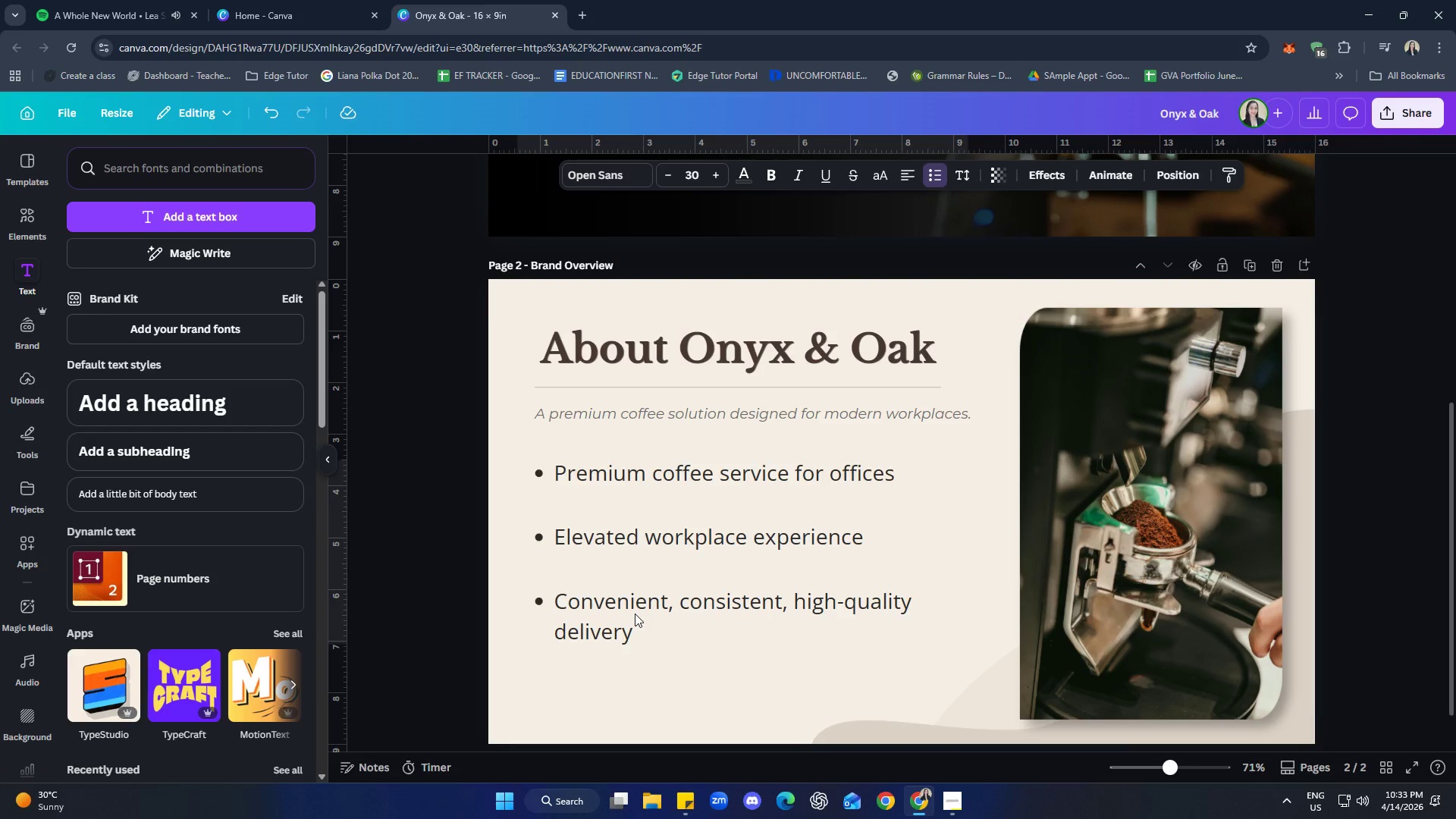 
key(ArrowDown)
 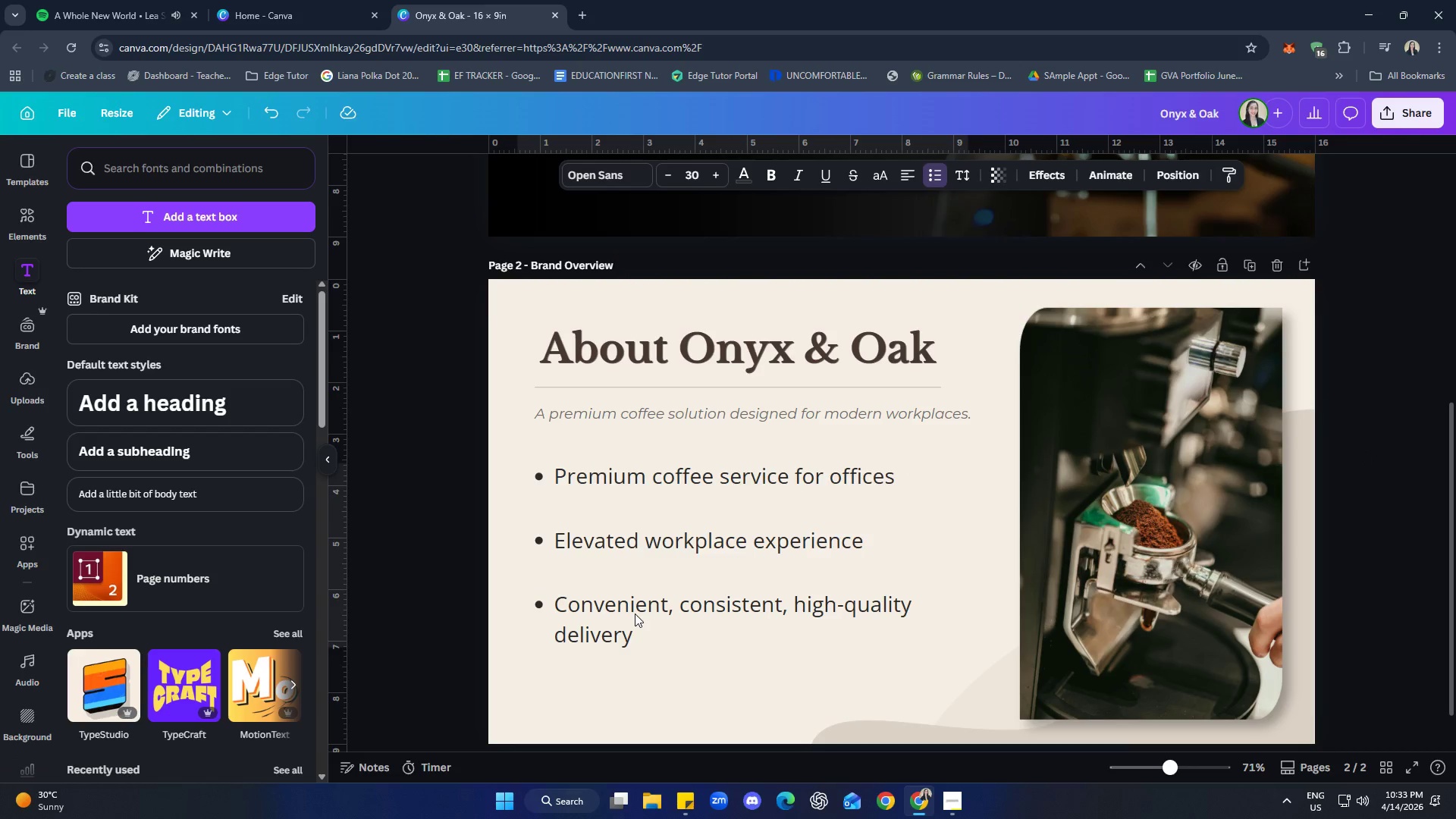 
key(ArrowDown)
 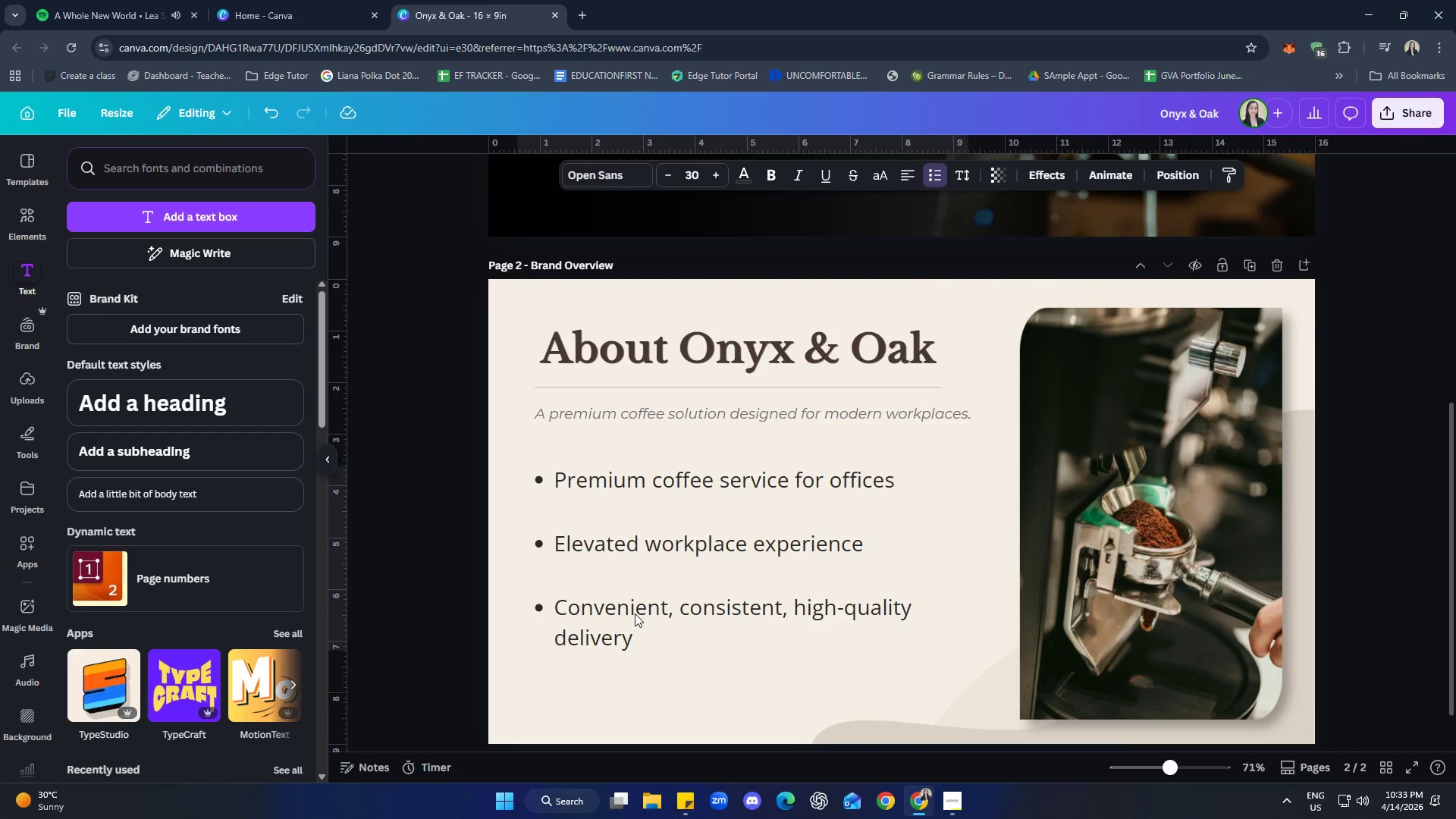 
key(ArrowDown)
 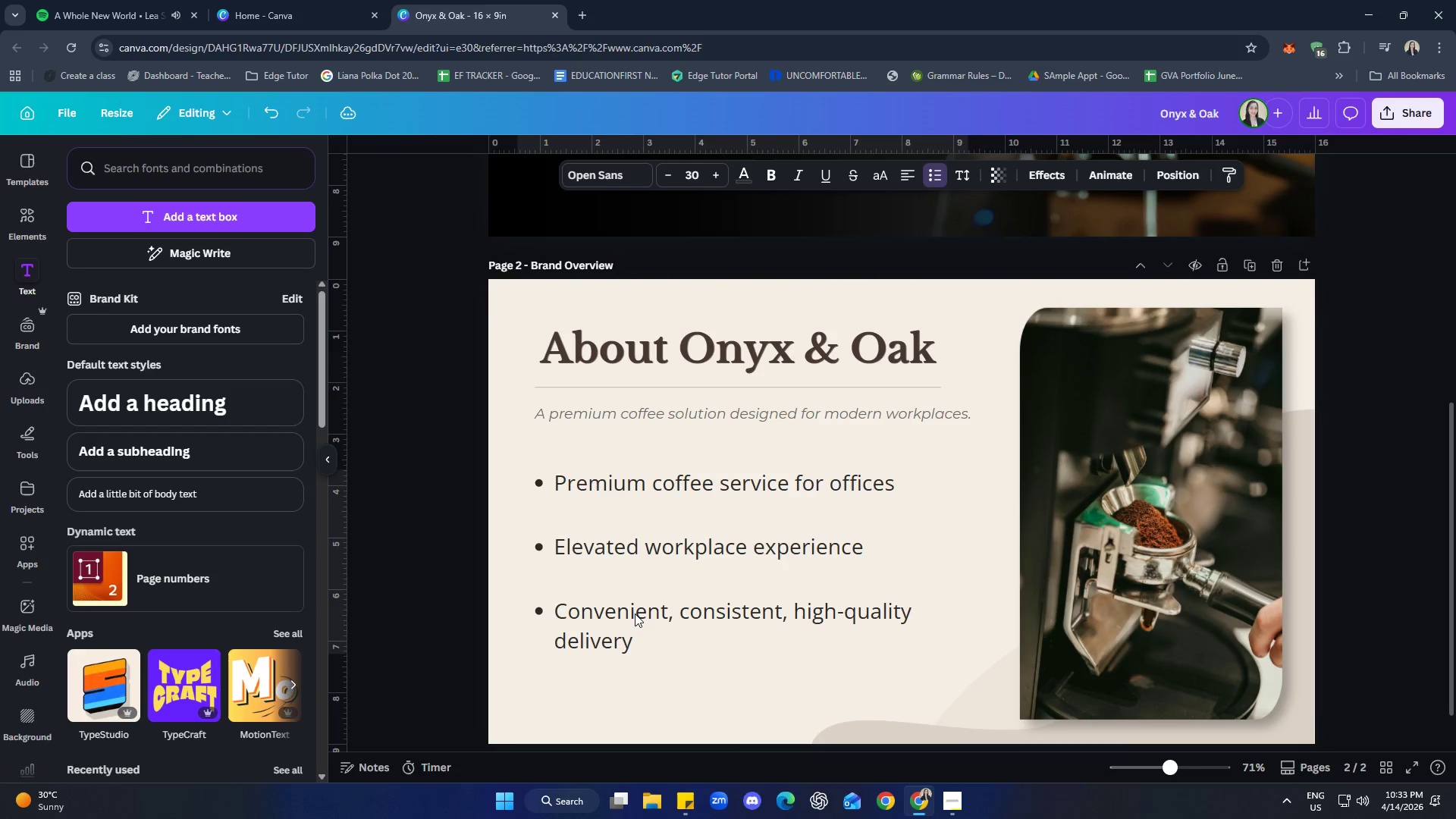 
key(ArrowDown)
 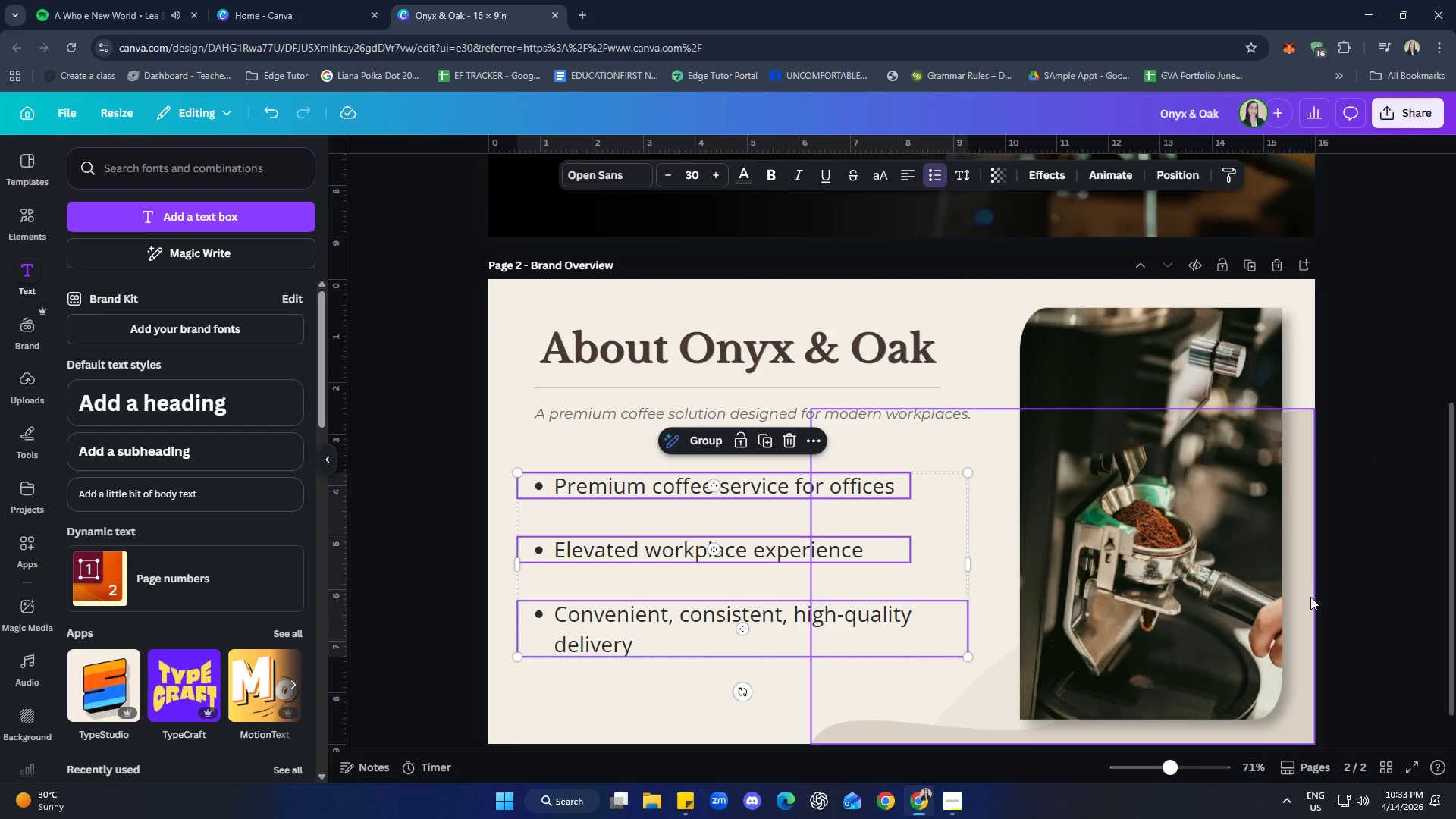 
left_click([1356, 497])
 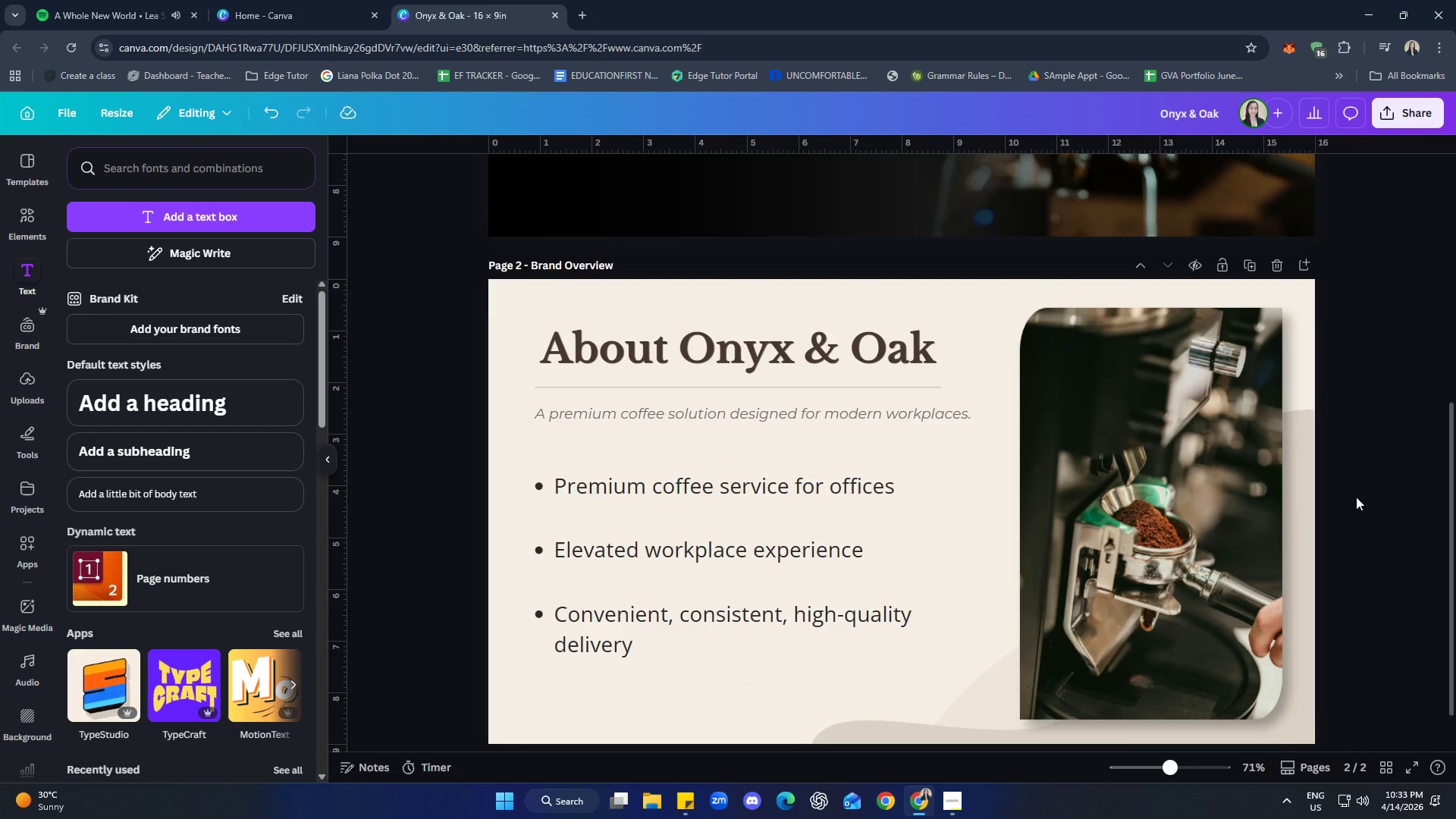 
wait(8.11)
 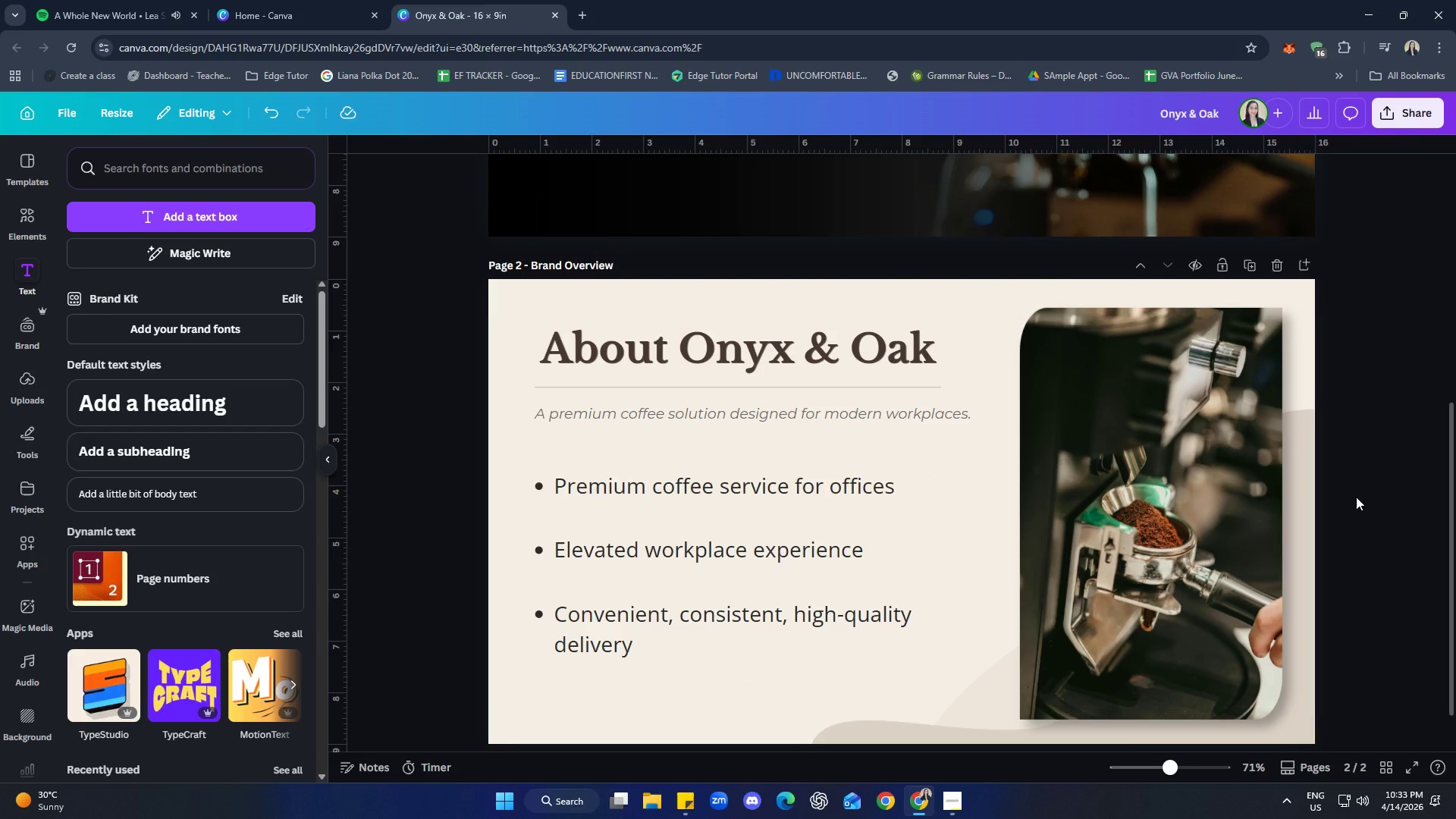 
left_click([792, 497])
 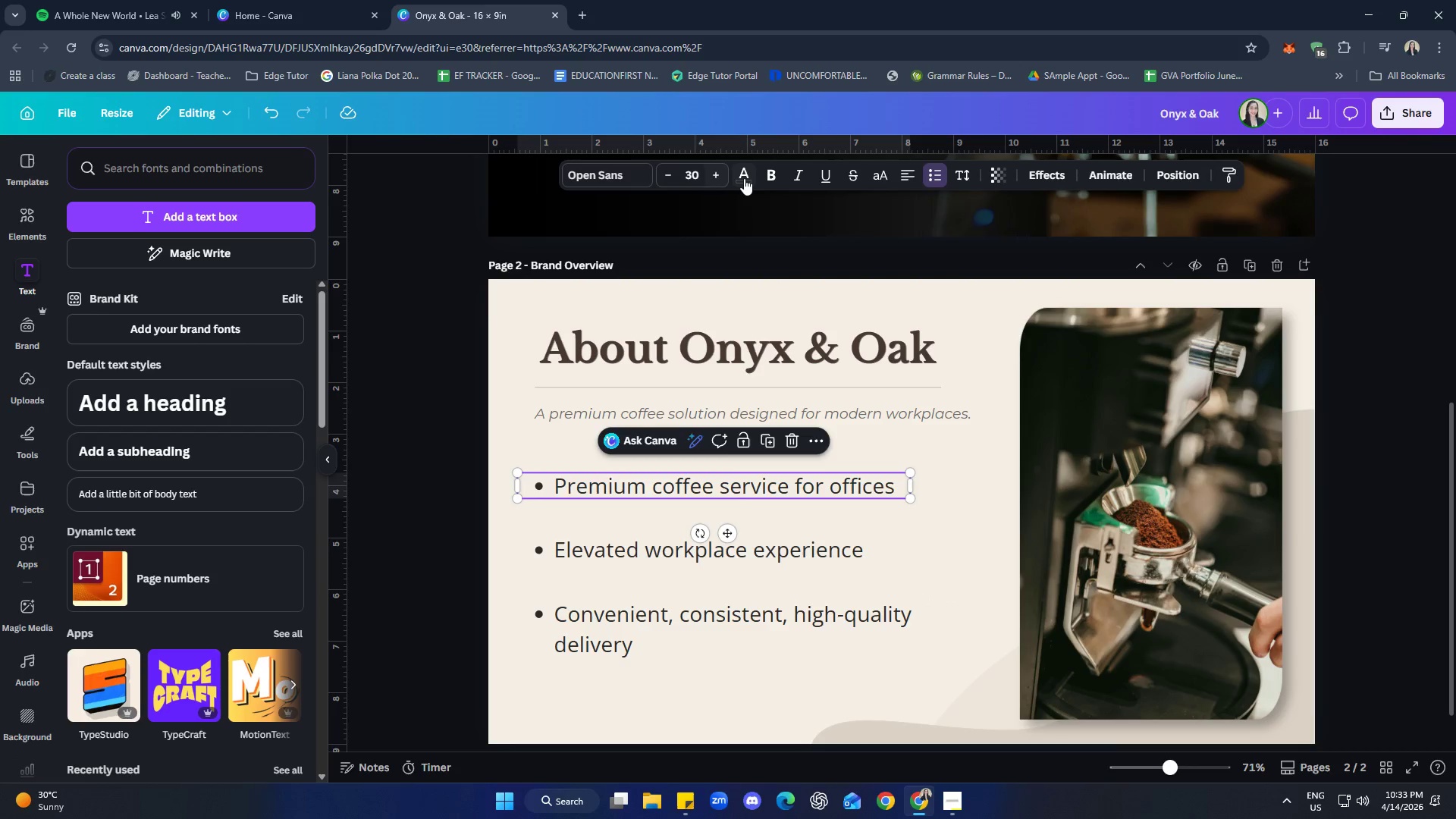 
left_click([749, 177])
 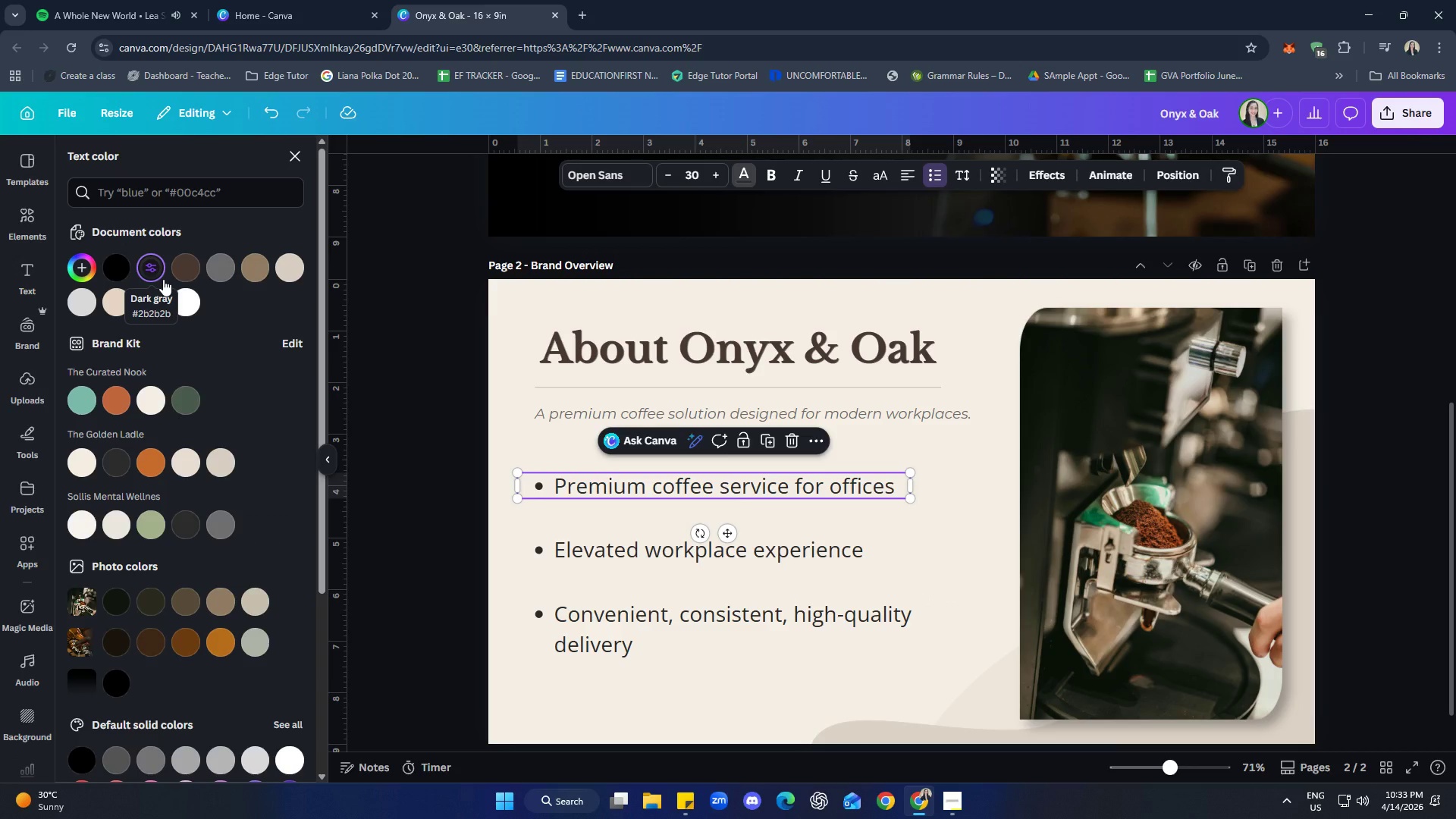 
wait(10.49)
 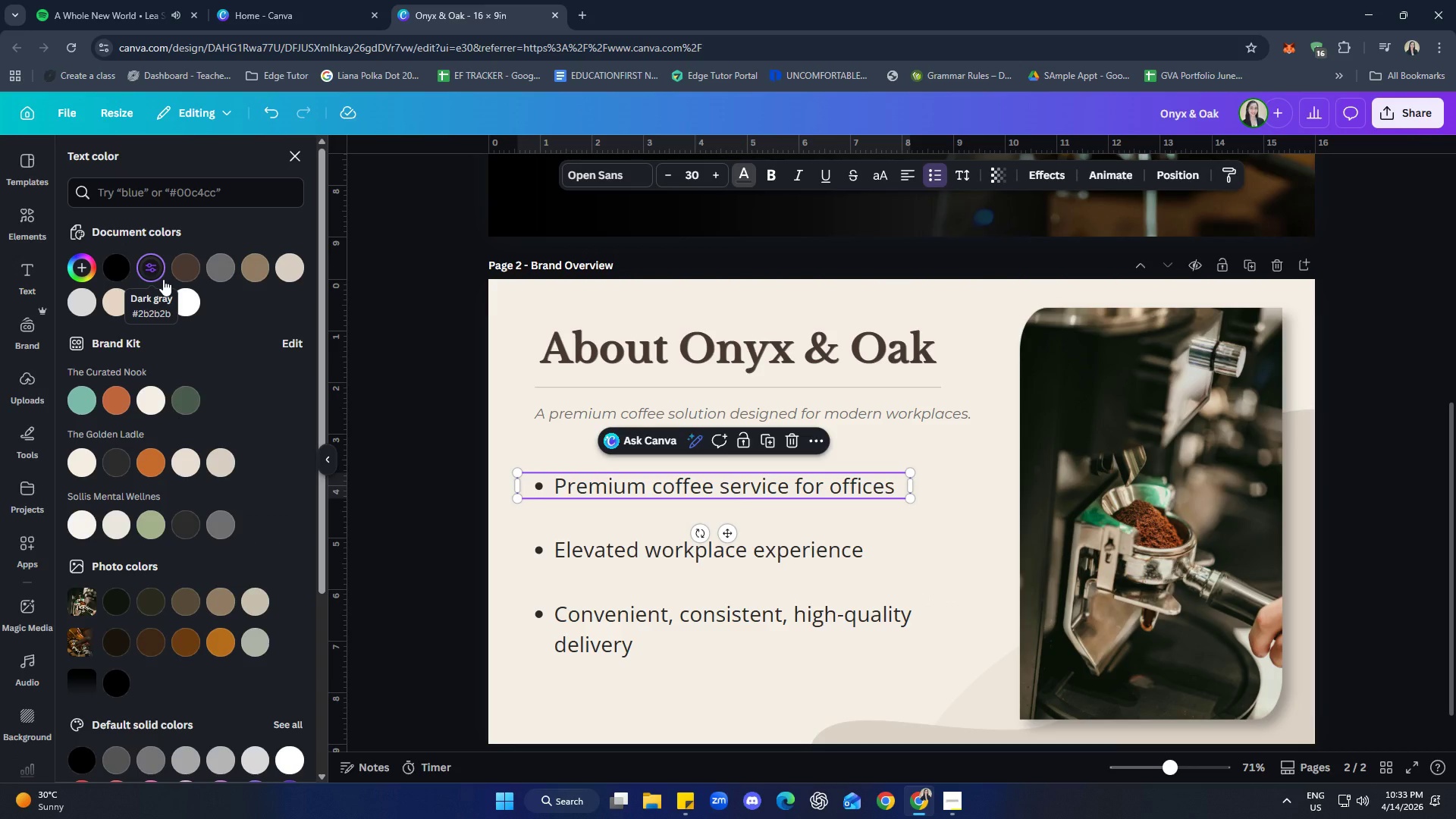 
double_click([1201, 450])
 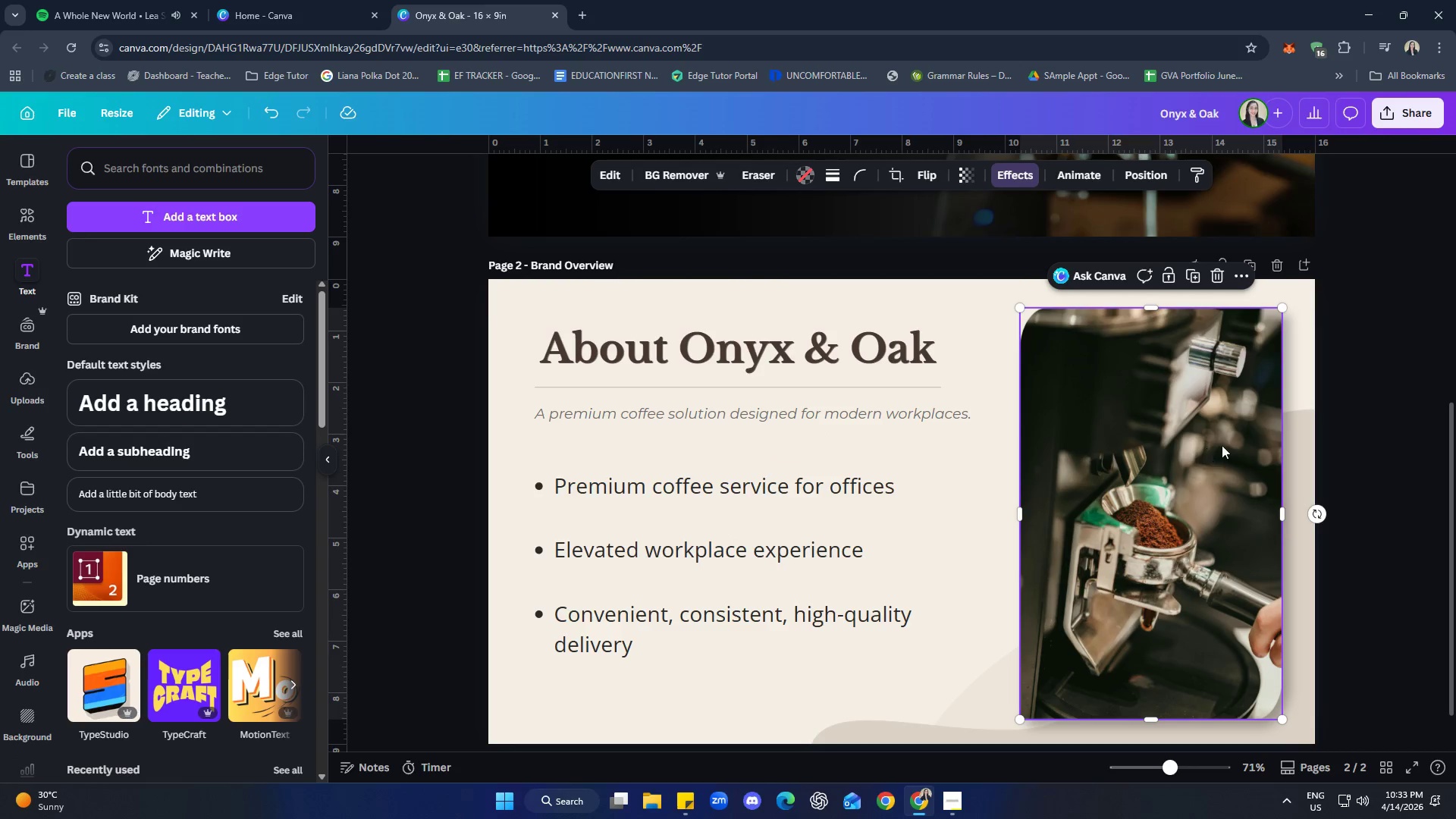 
scroll: coordinate [1260, 447], scroll_direction: down, amount: 1.0
 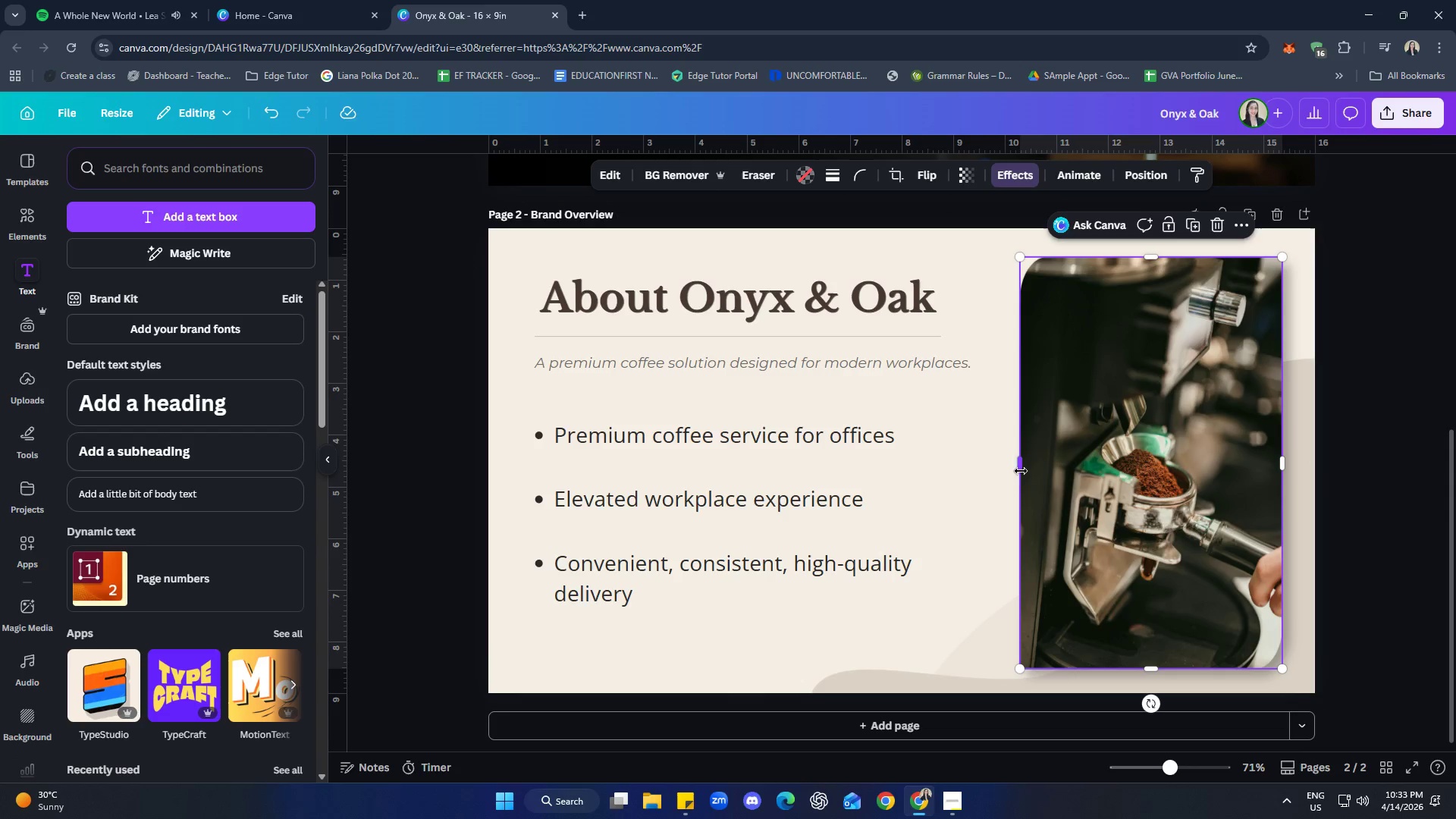 
left_click_drag(start_coordinate=[1021, 469], to_coordinate=[996, 464])
 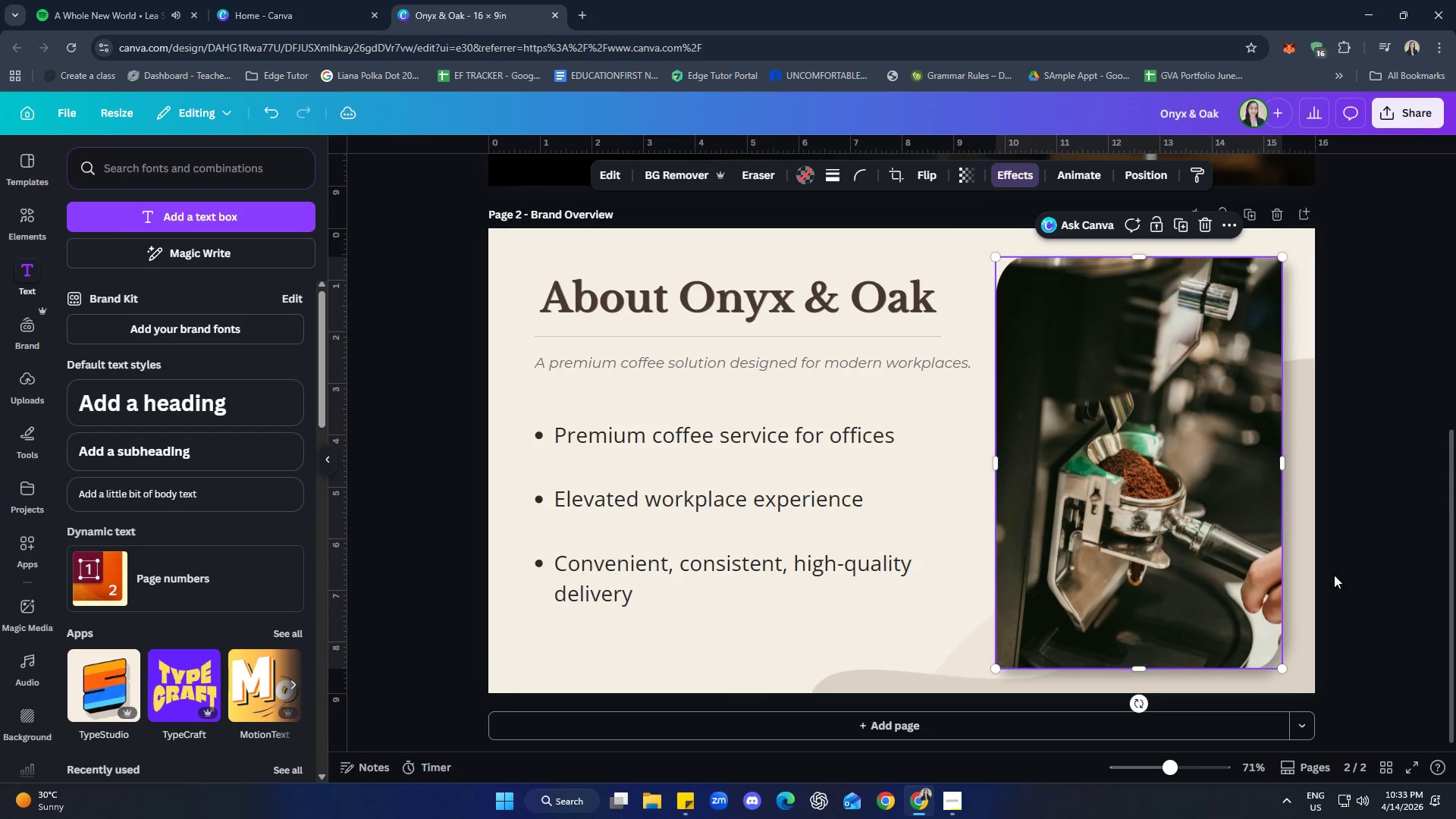 
left_click([1400, 560])
 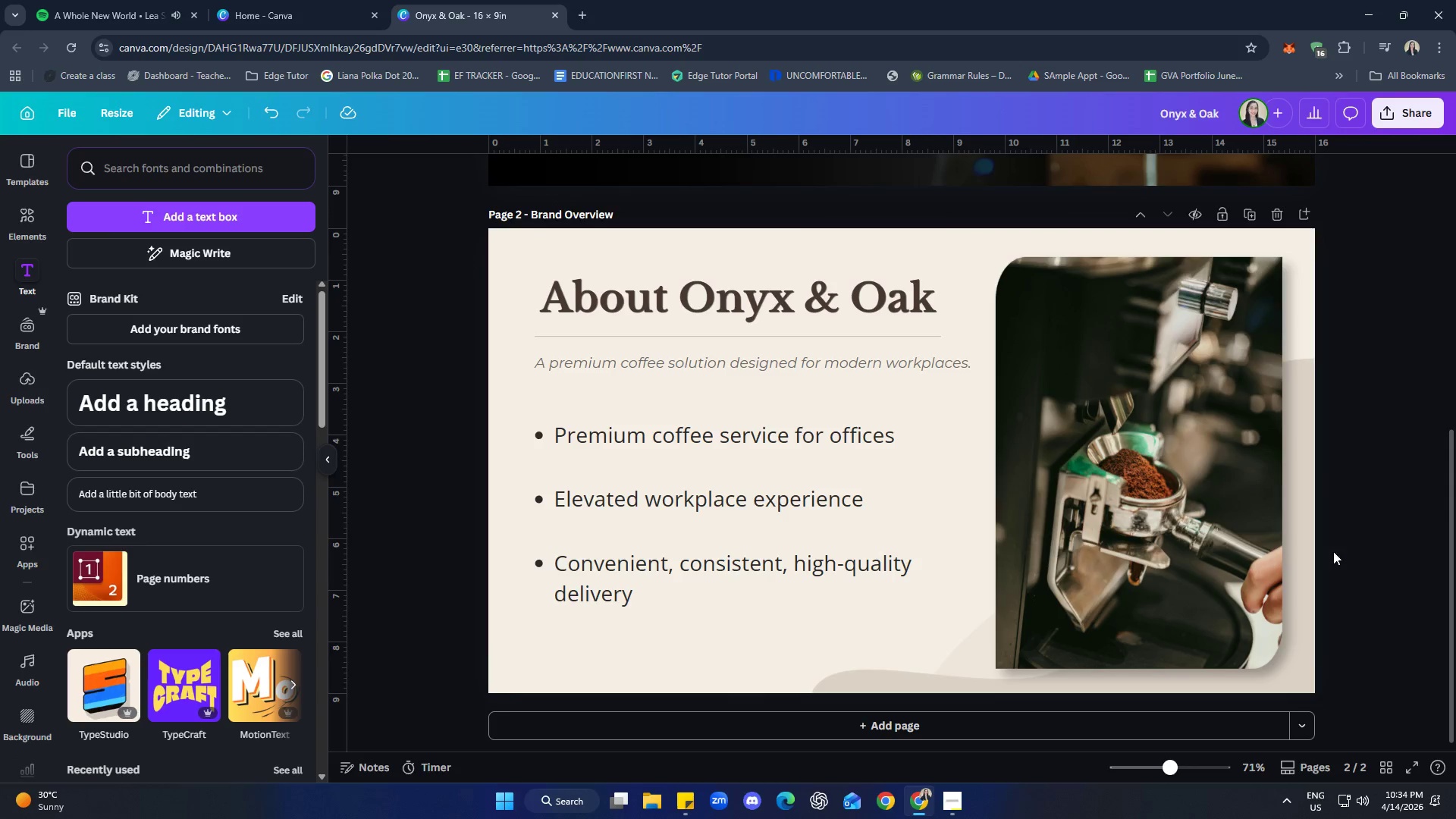 
left_click([1271, 522])
 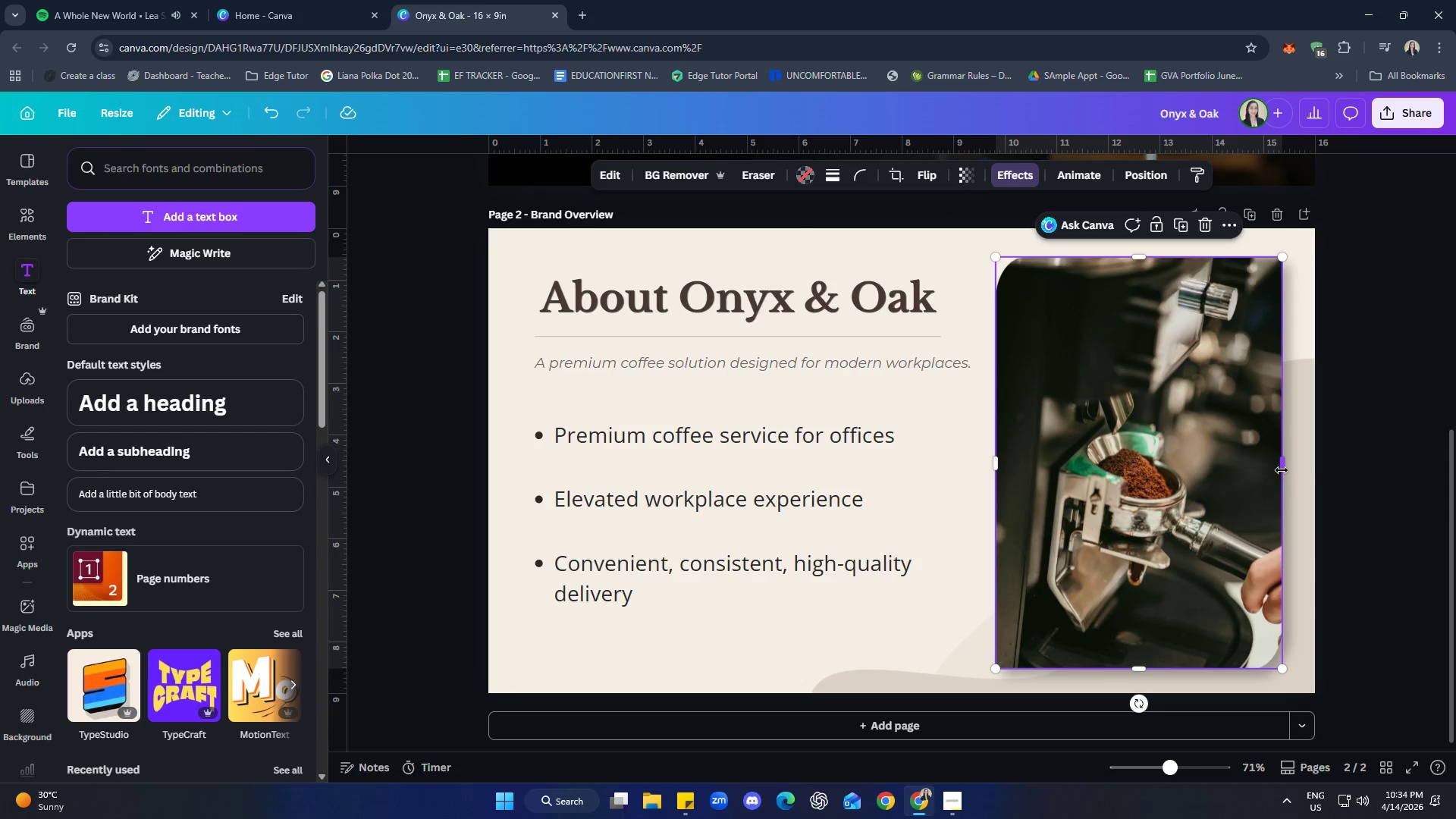 
left_click_drag(start_coordinate=[1282, 469], to_coordinate=[1300, 472])
 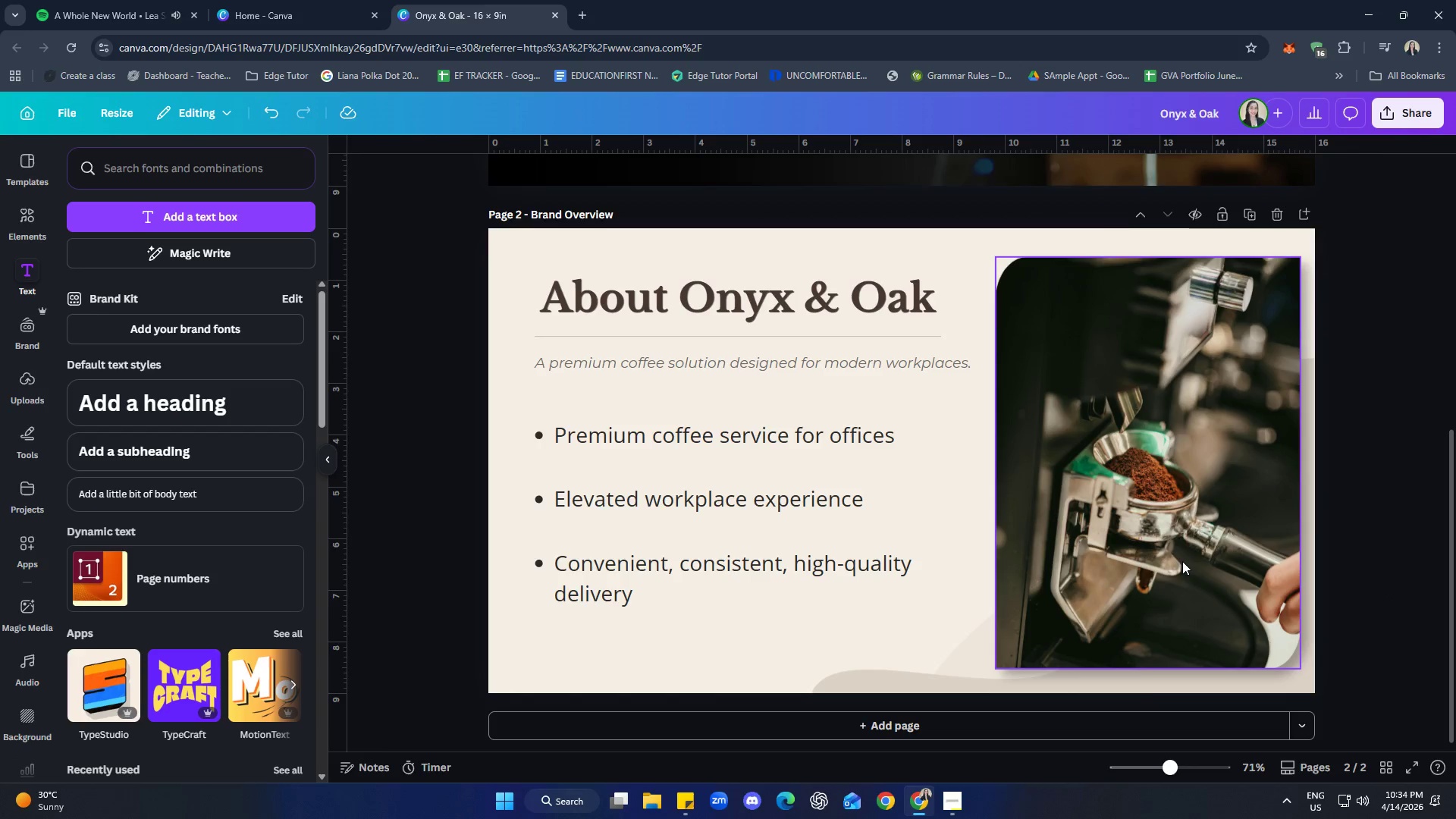 
double_click([1181, 561])
 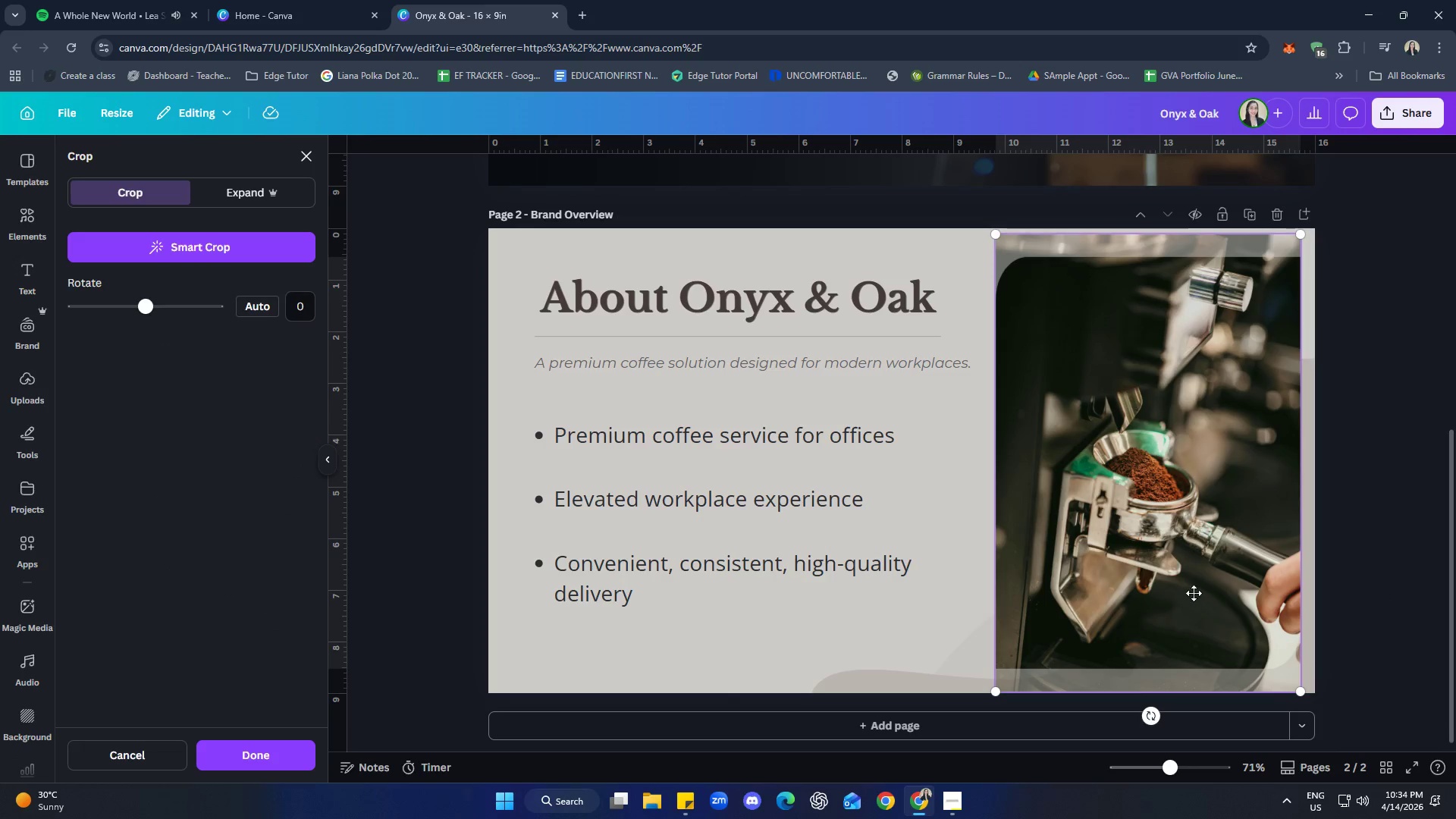 
left_click_drag(start_coordinate=[1193, 582], to_coordinate=[1195, 559])
 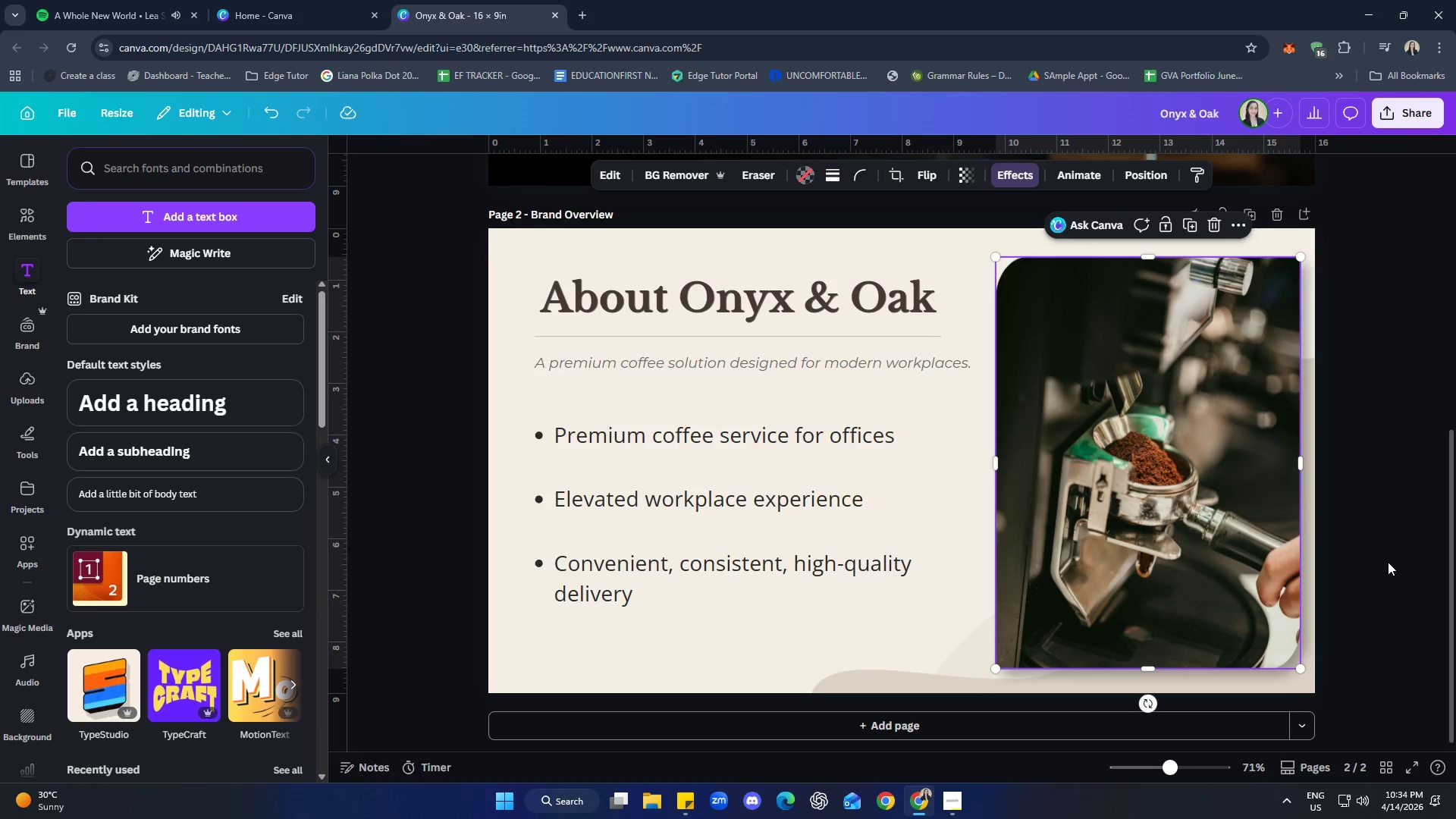 
double_click([1395, 560])
 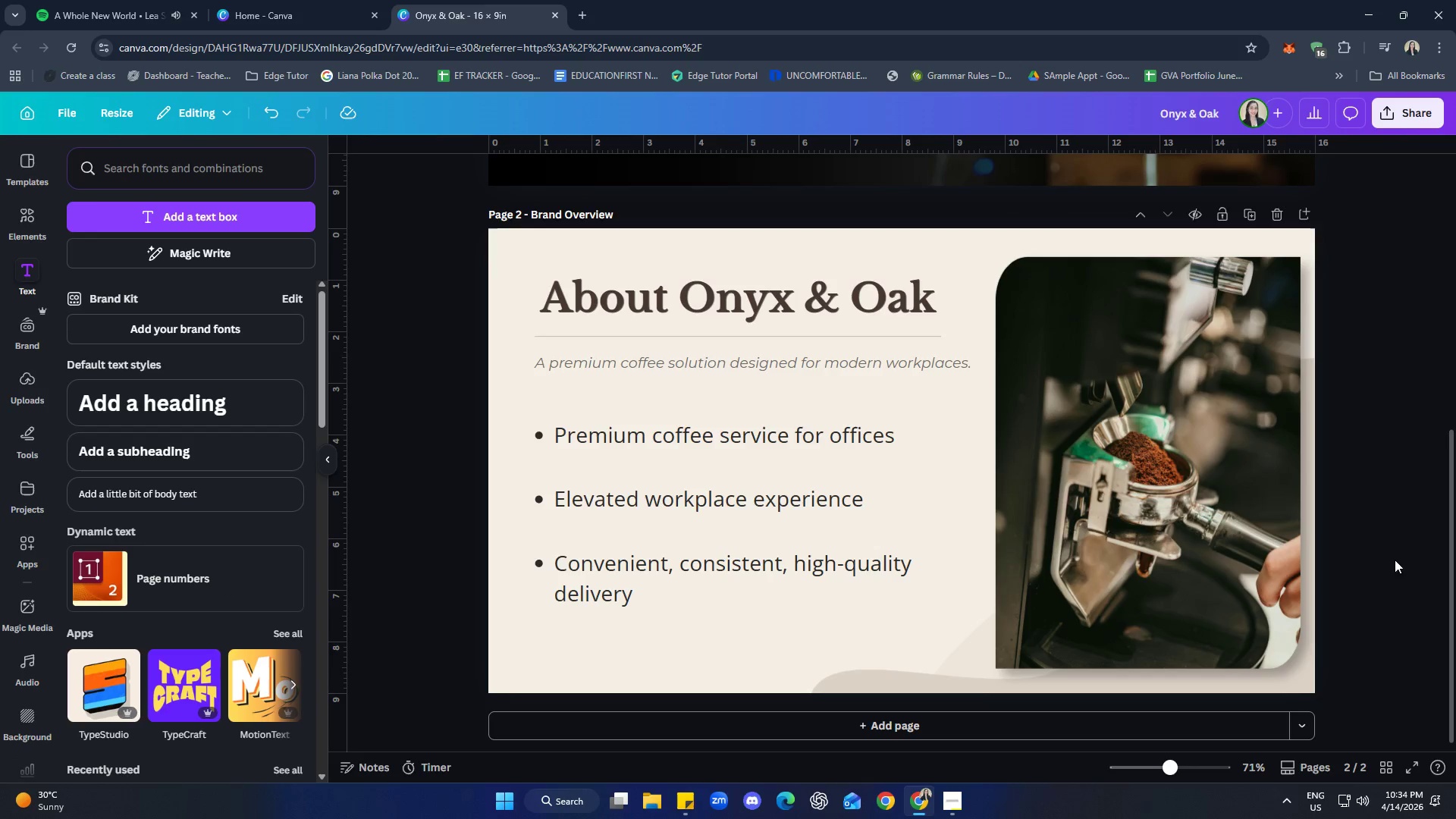 
left_click([1455, 541])
 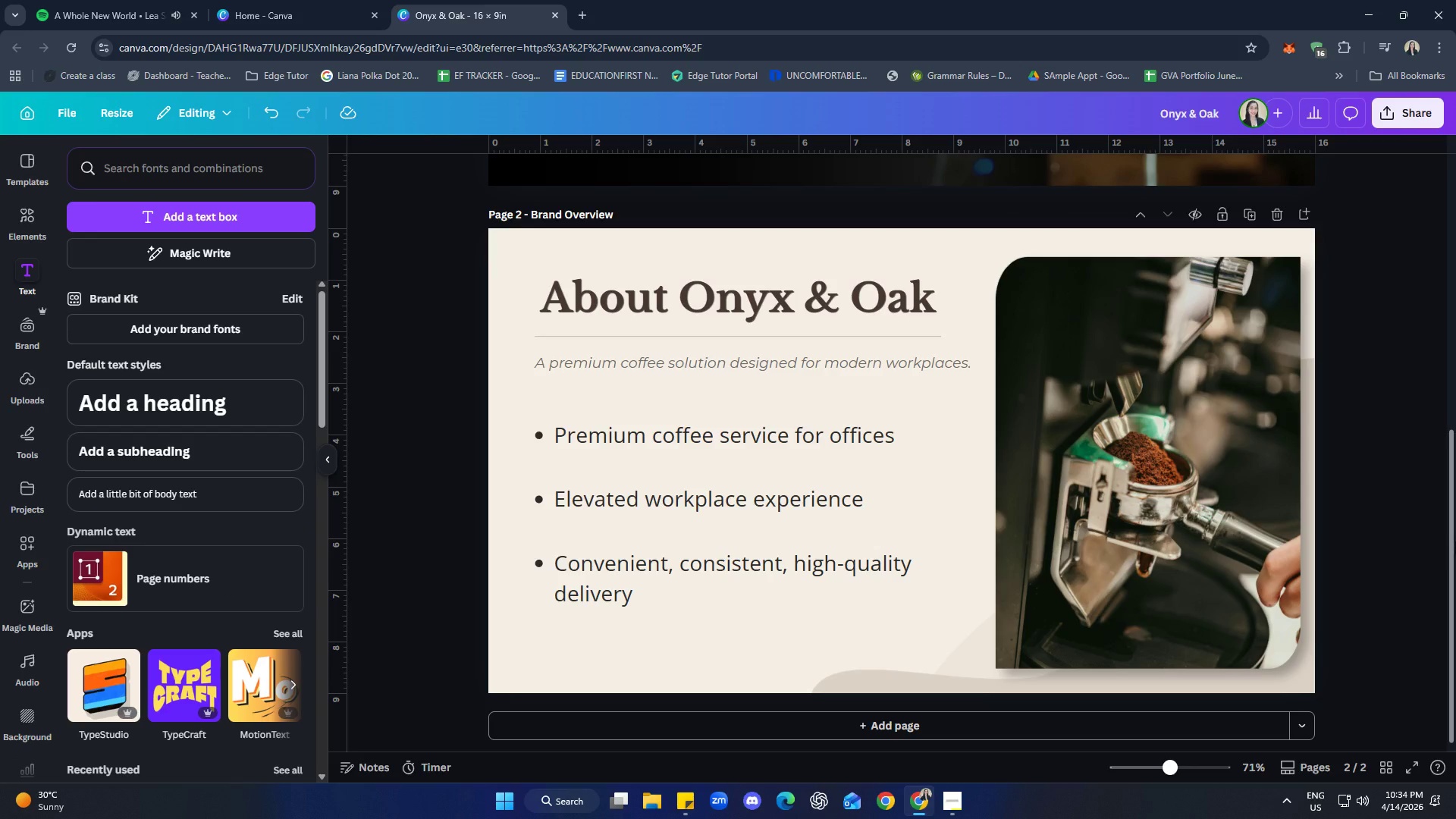 
wait(9.02)
 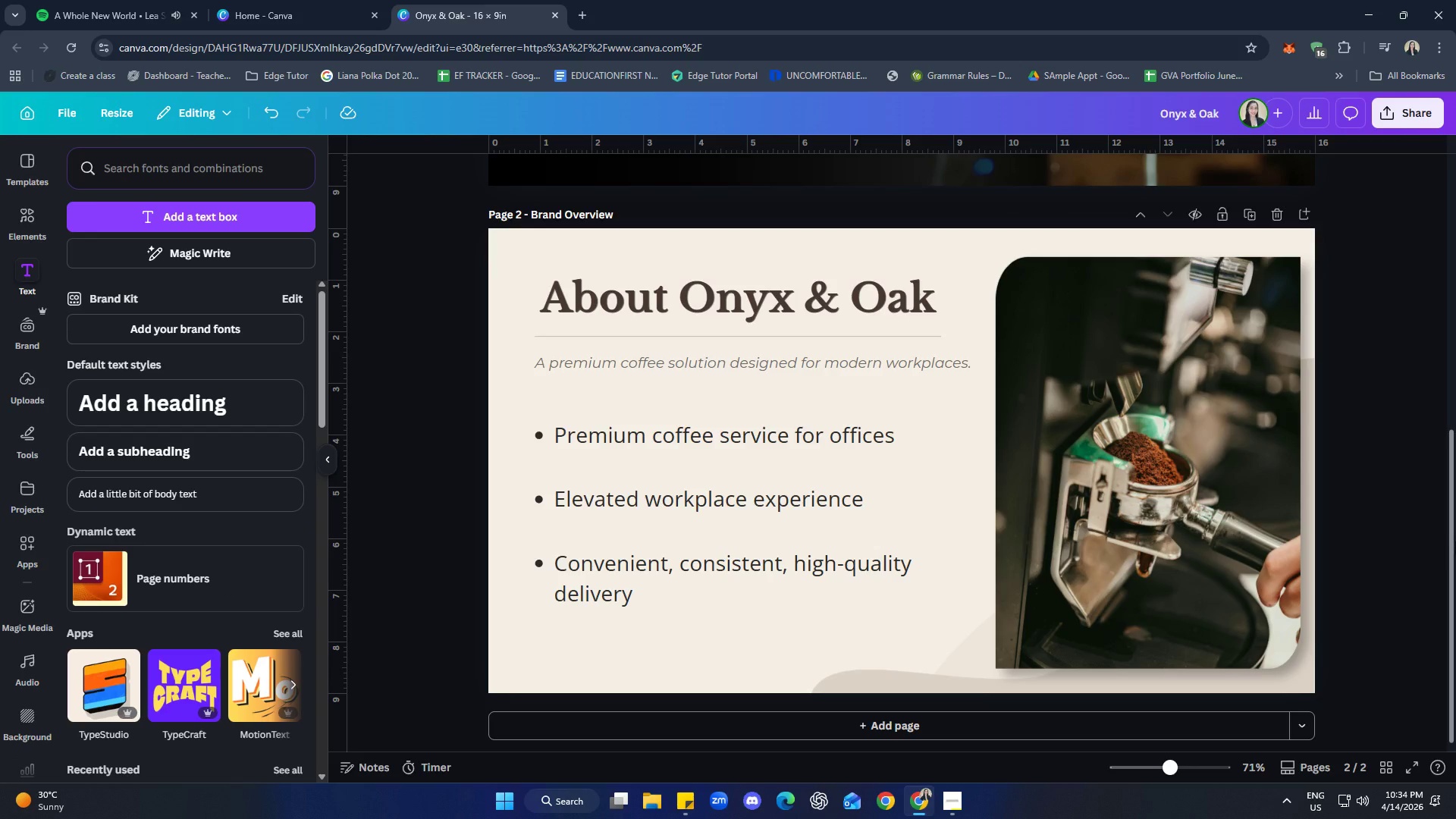 
left_click([971, 673])
 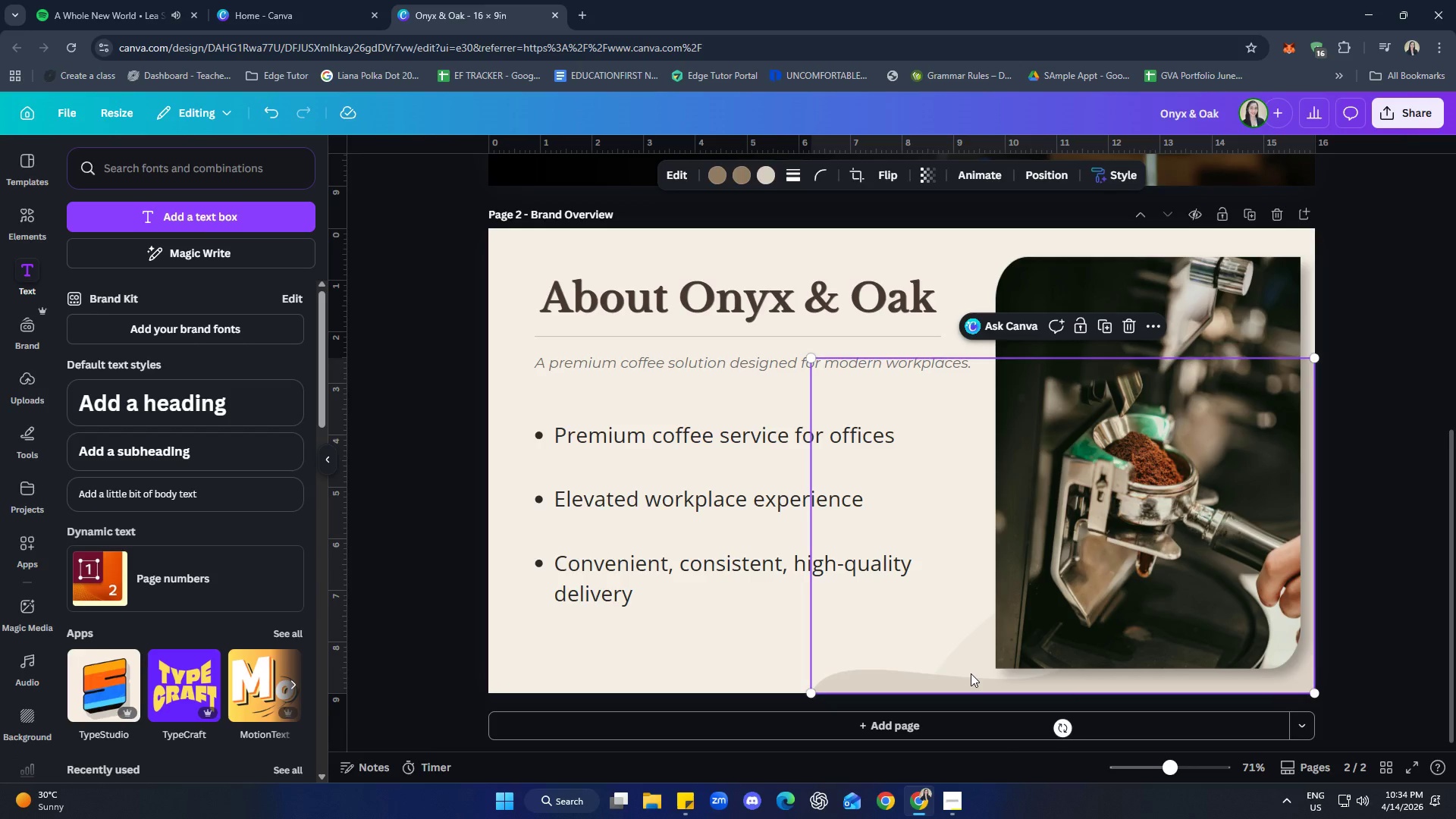 
key(Delete)
 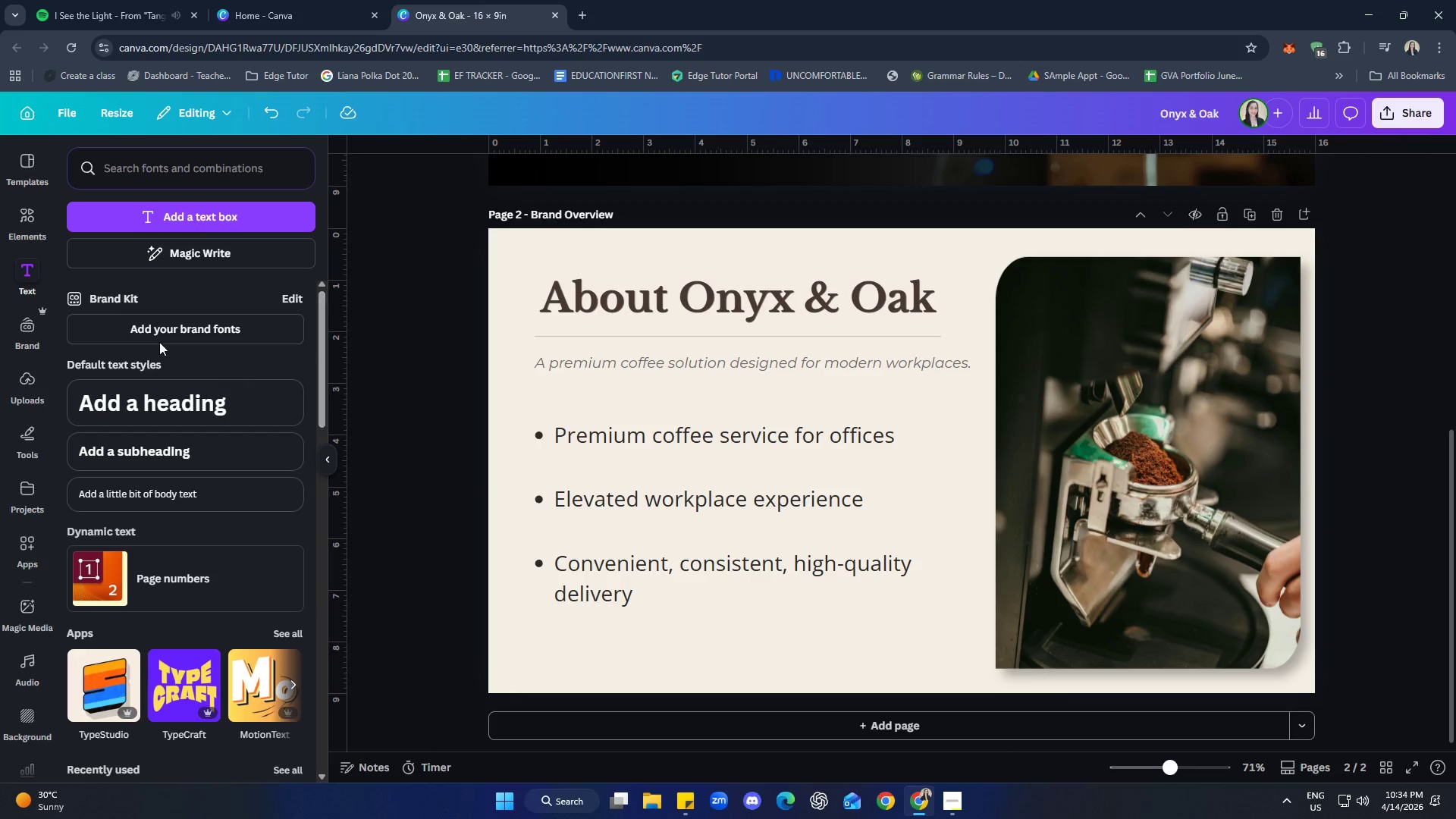 
left_click([18, 219])
 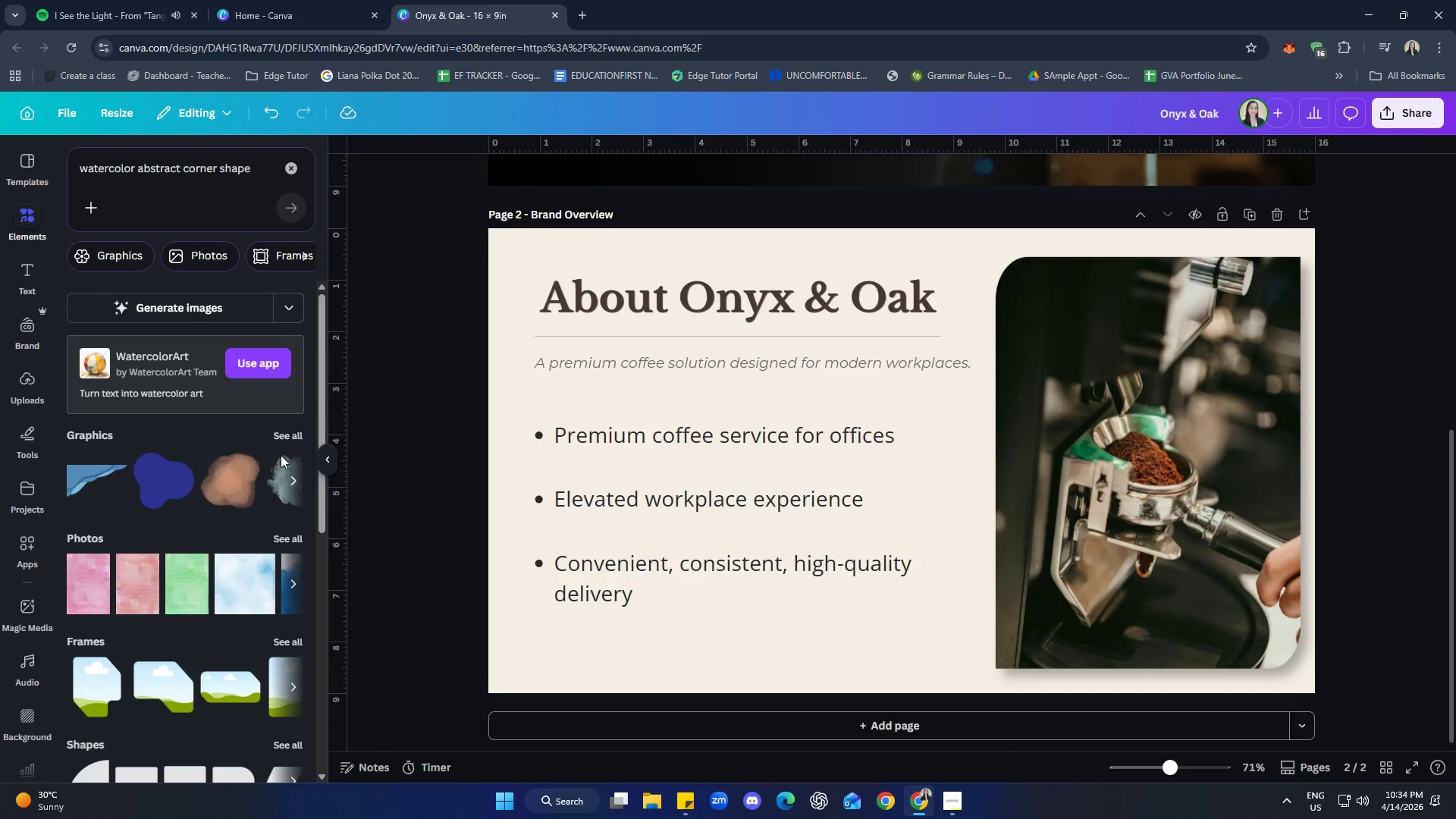 
left_click([279, 431])
 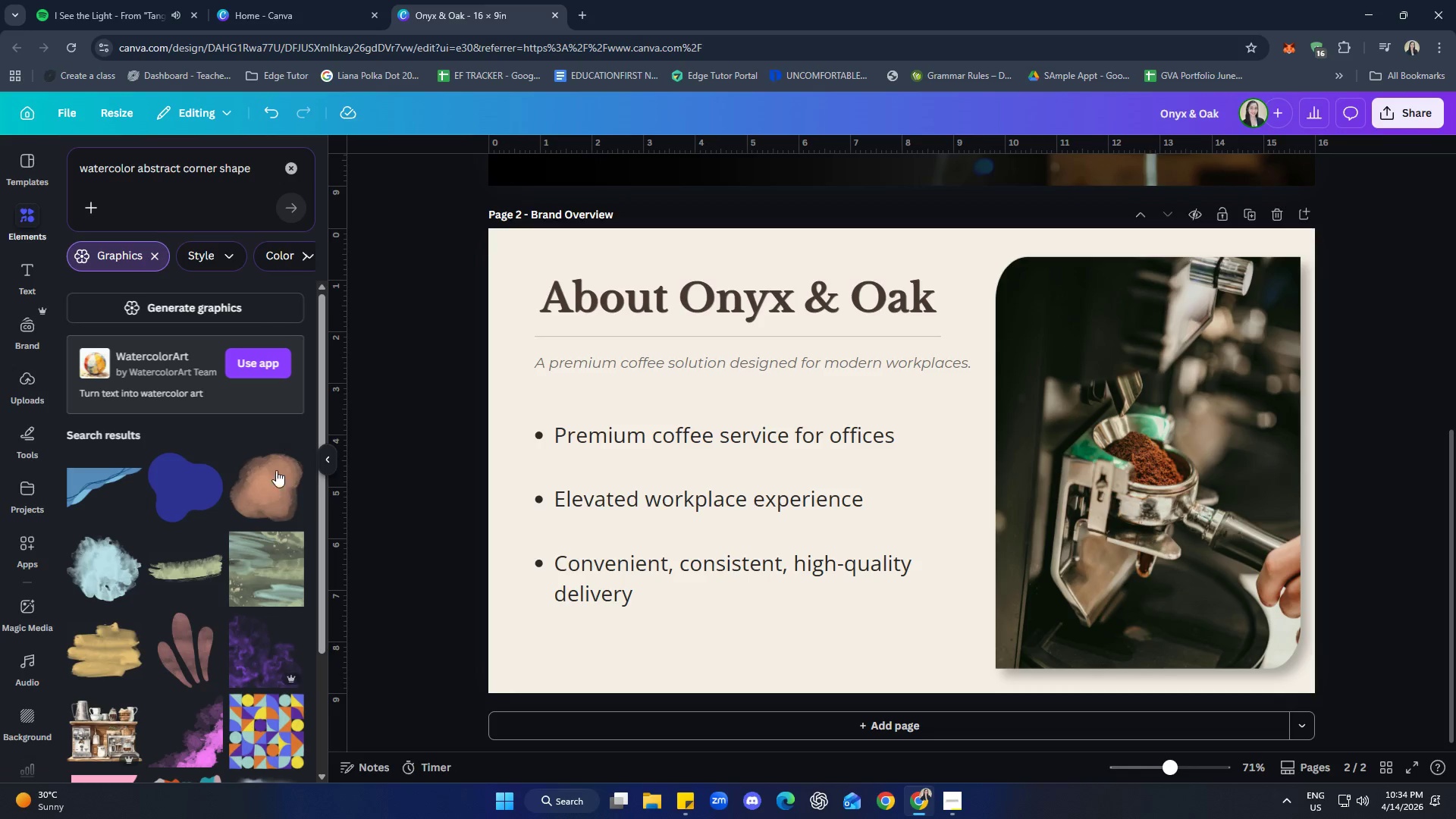 
wait(7.05)
 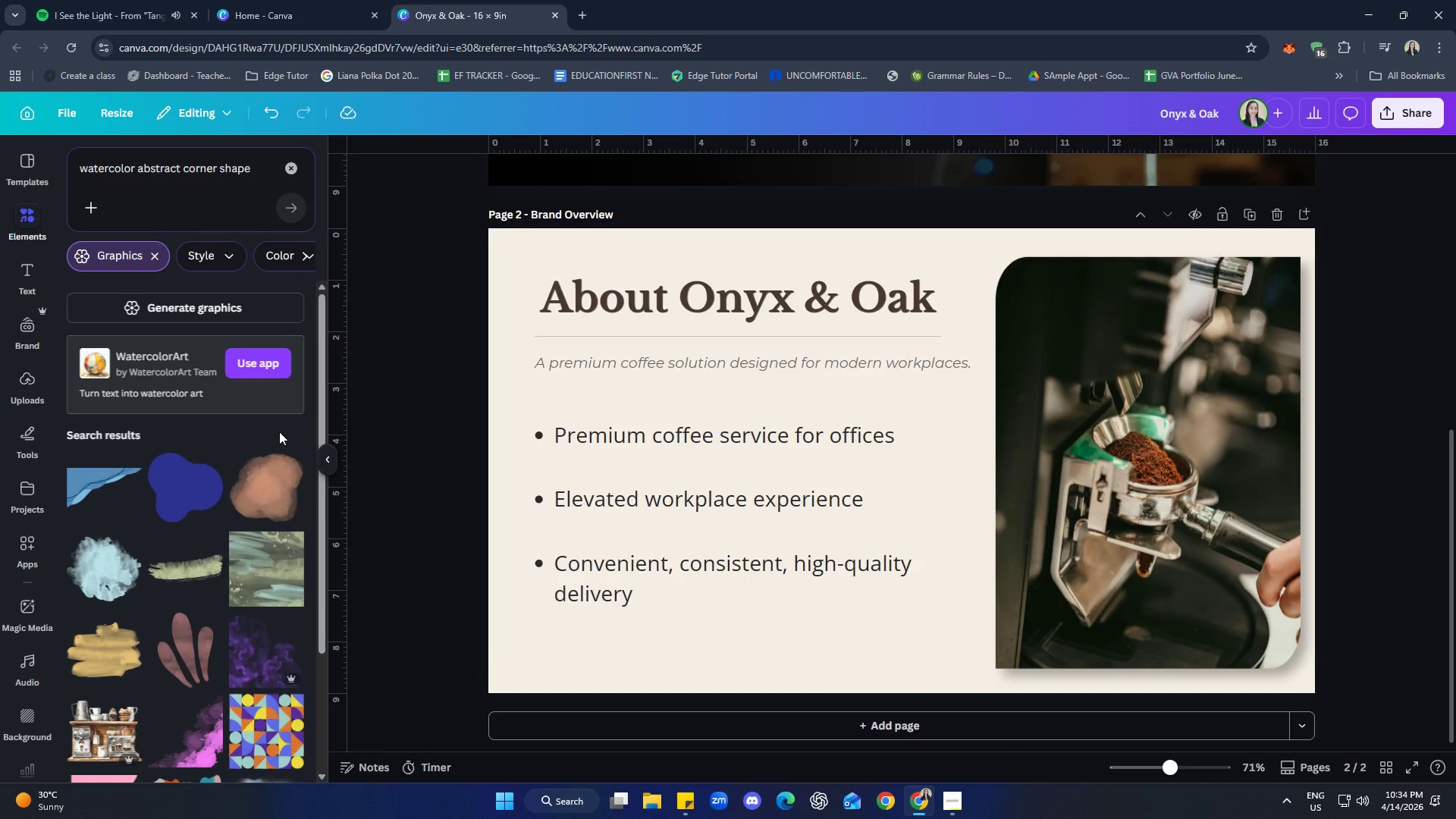 
scroll: coordinate [231, 537], scroll_direction: down, amount: 5.0
 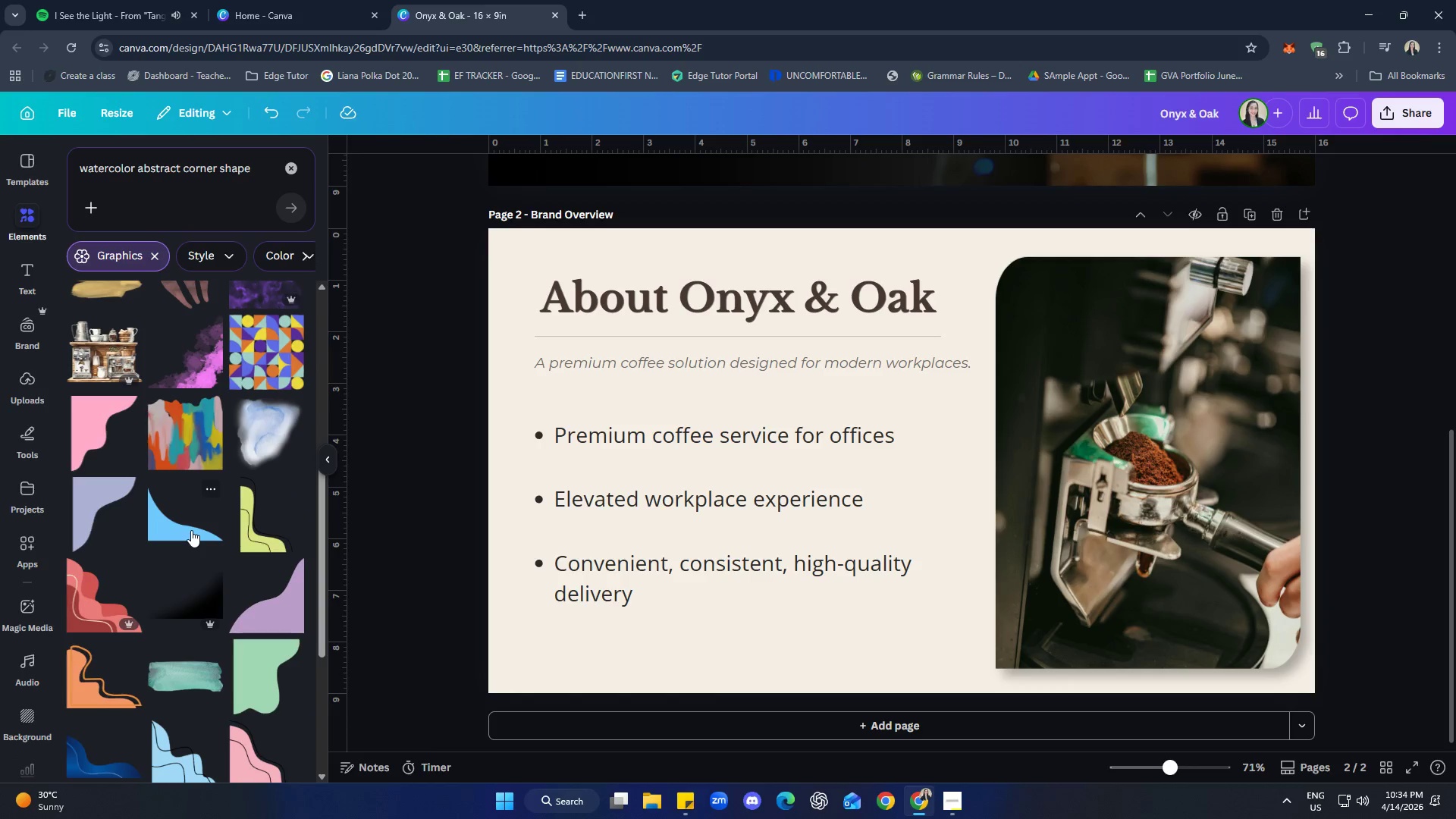 
left_click([191, 530])
 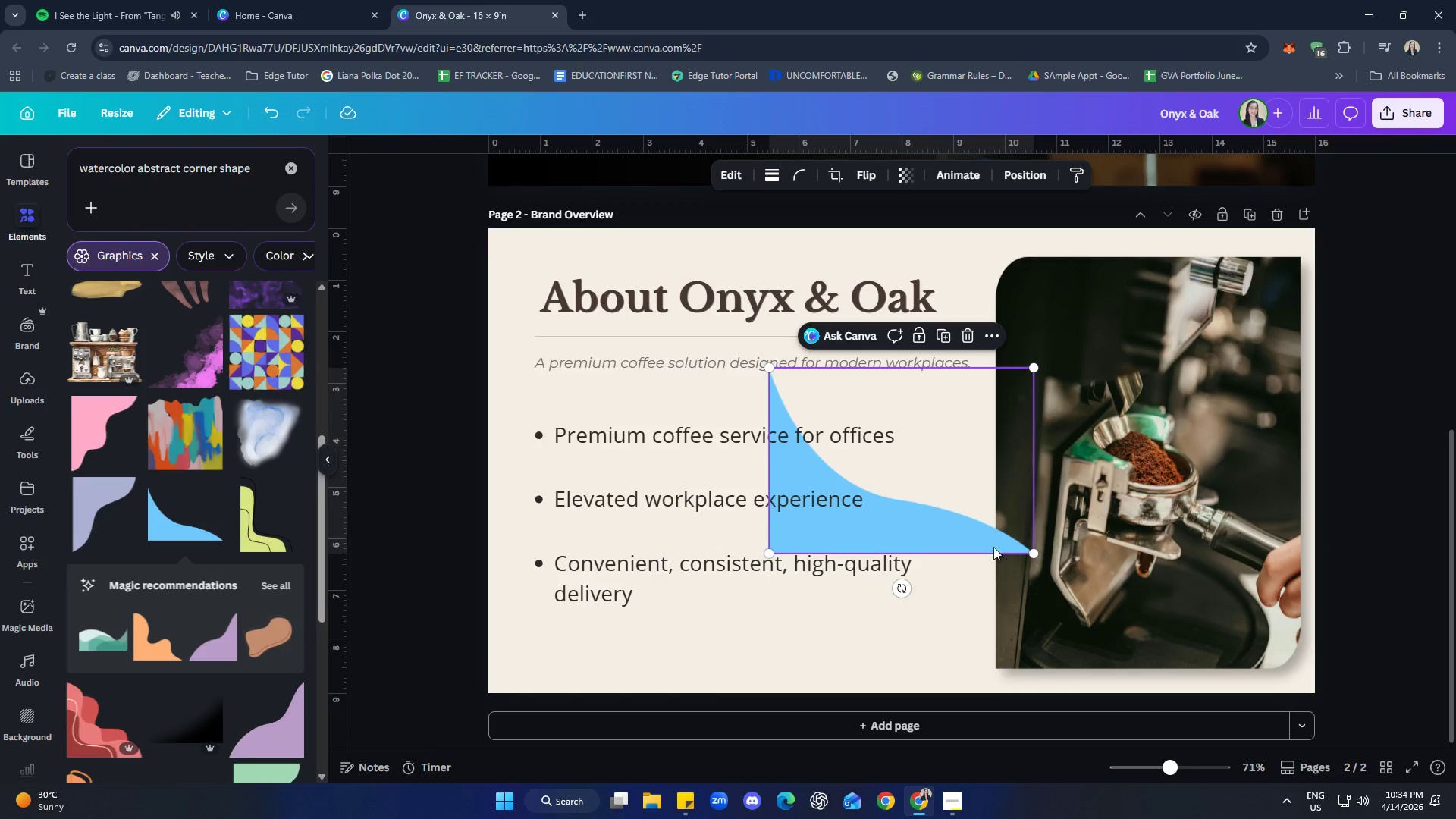 
left_click_drag(start_coordinate=[974, 531], to_coordinate=[1254, 670])
 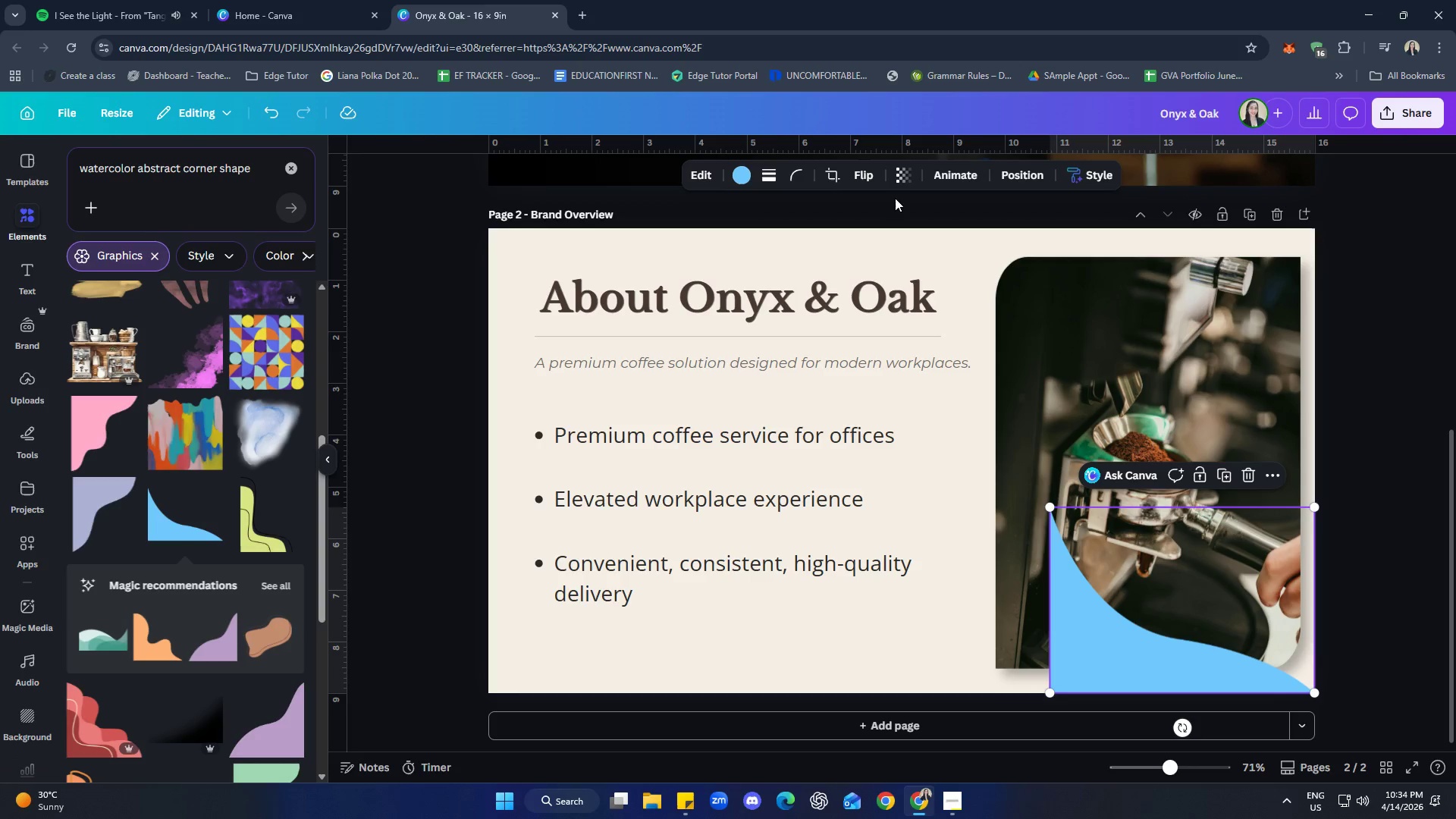 
left_click([867, 174])
 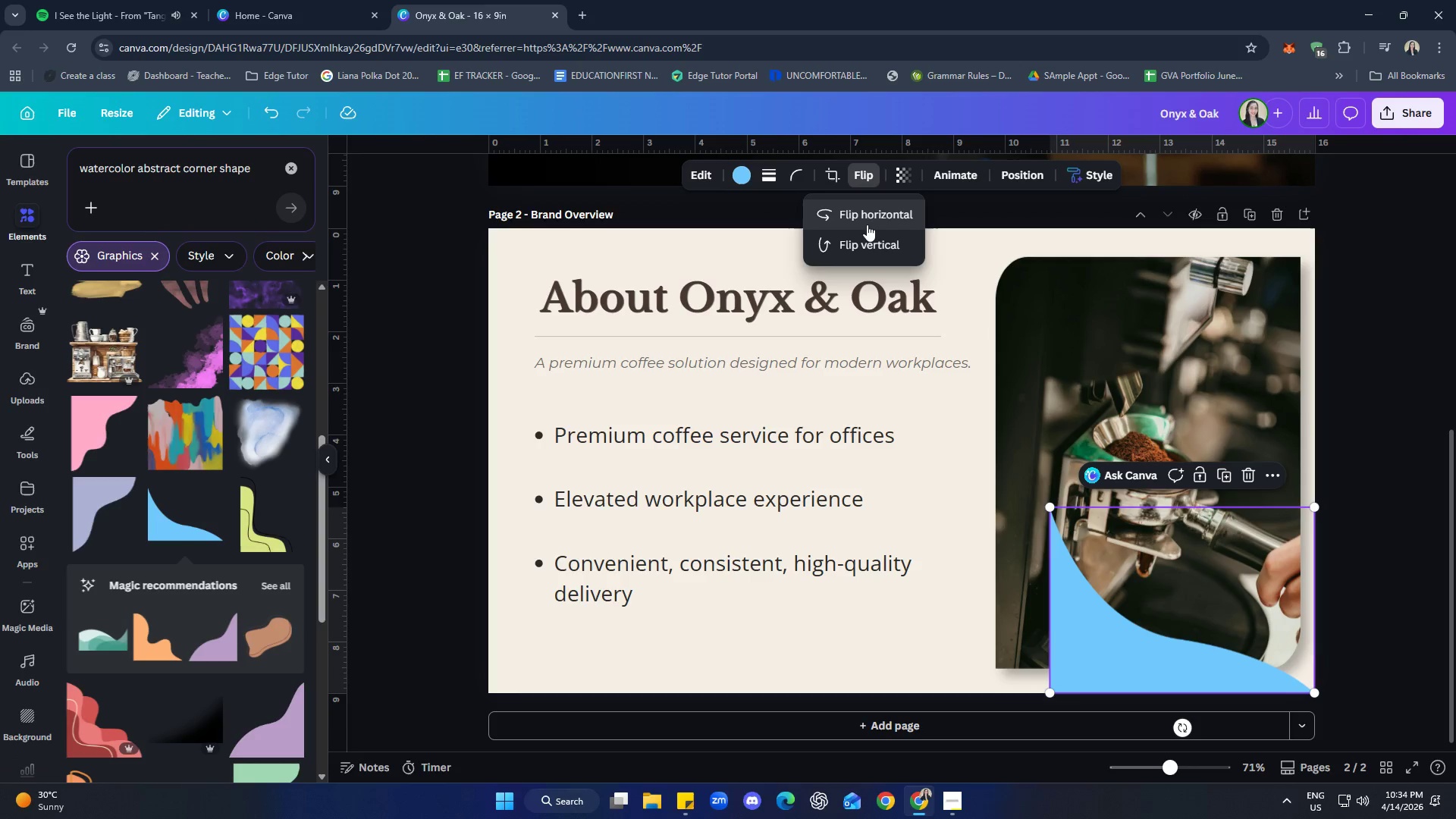 
left_click([867, 217])
 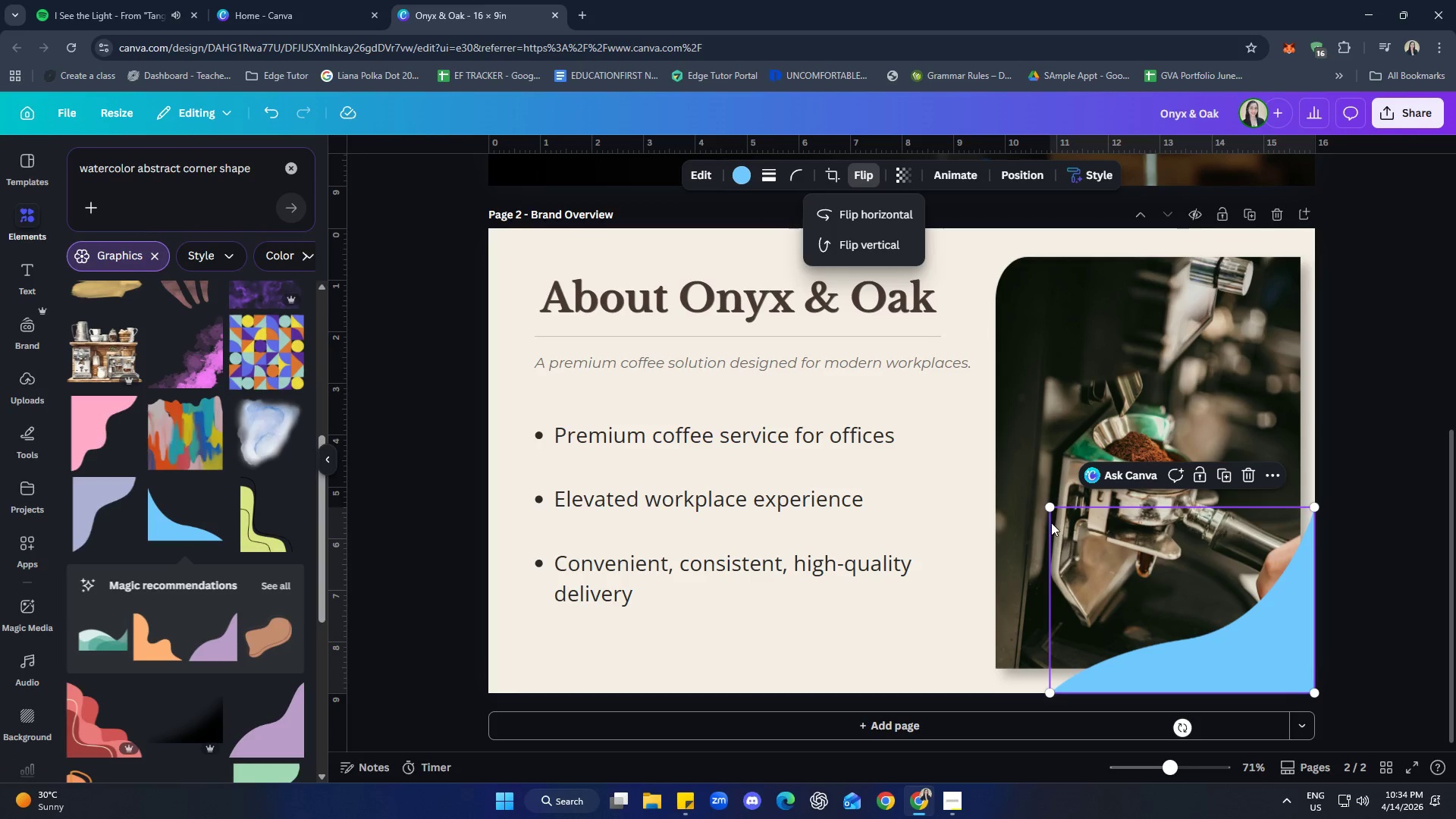 
left_click_drag(start_coordinate=[1050, 510], to_coordinate=[915, 443])
 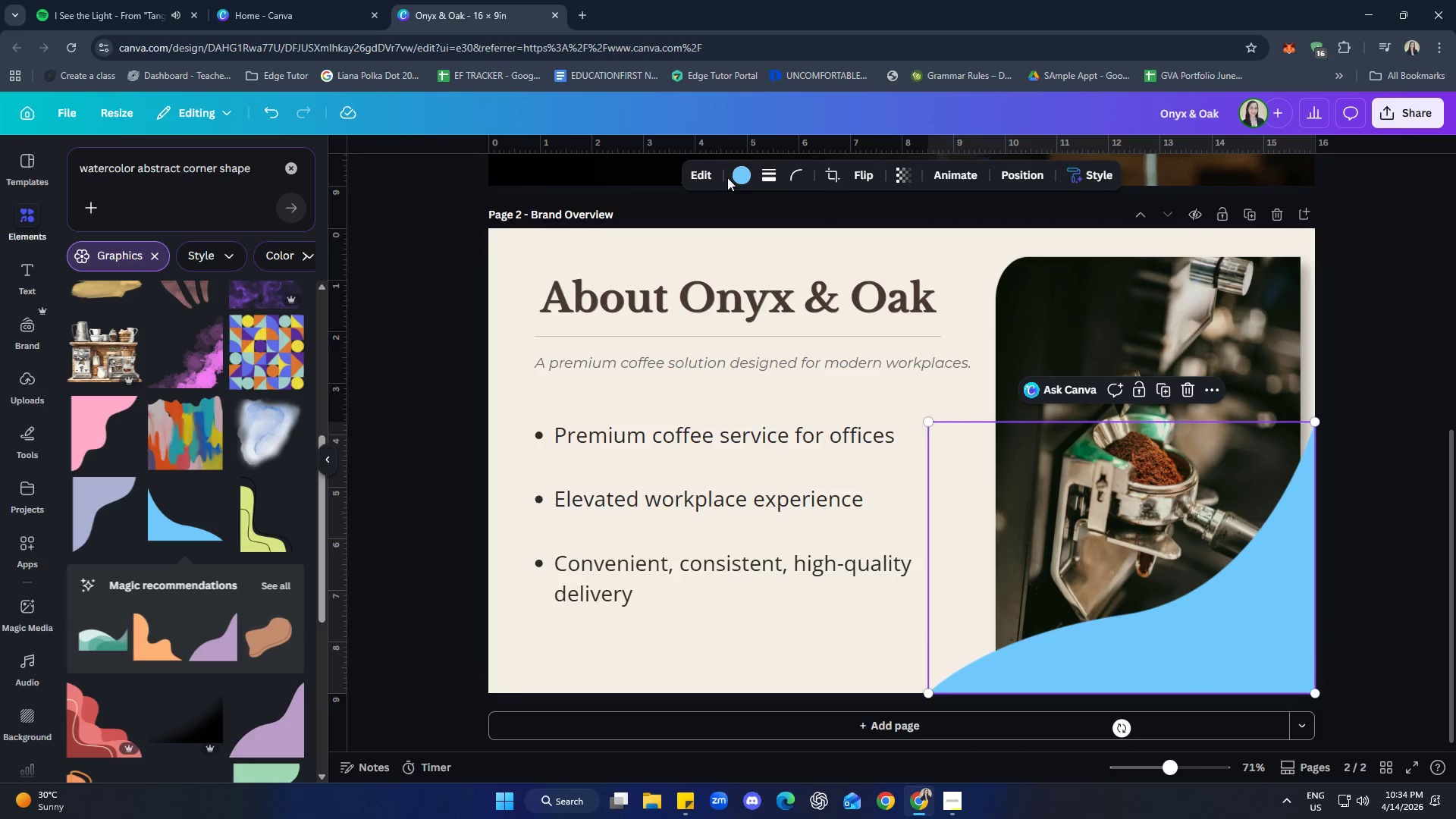 
left_click([739, 174])
 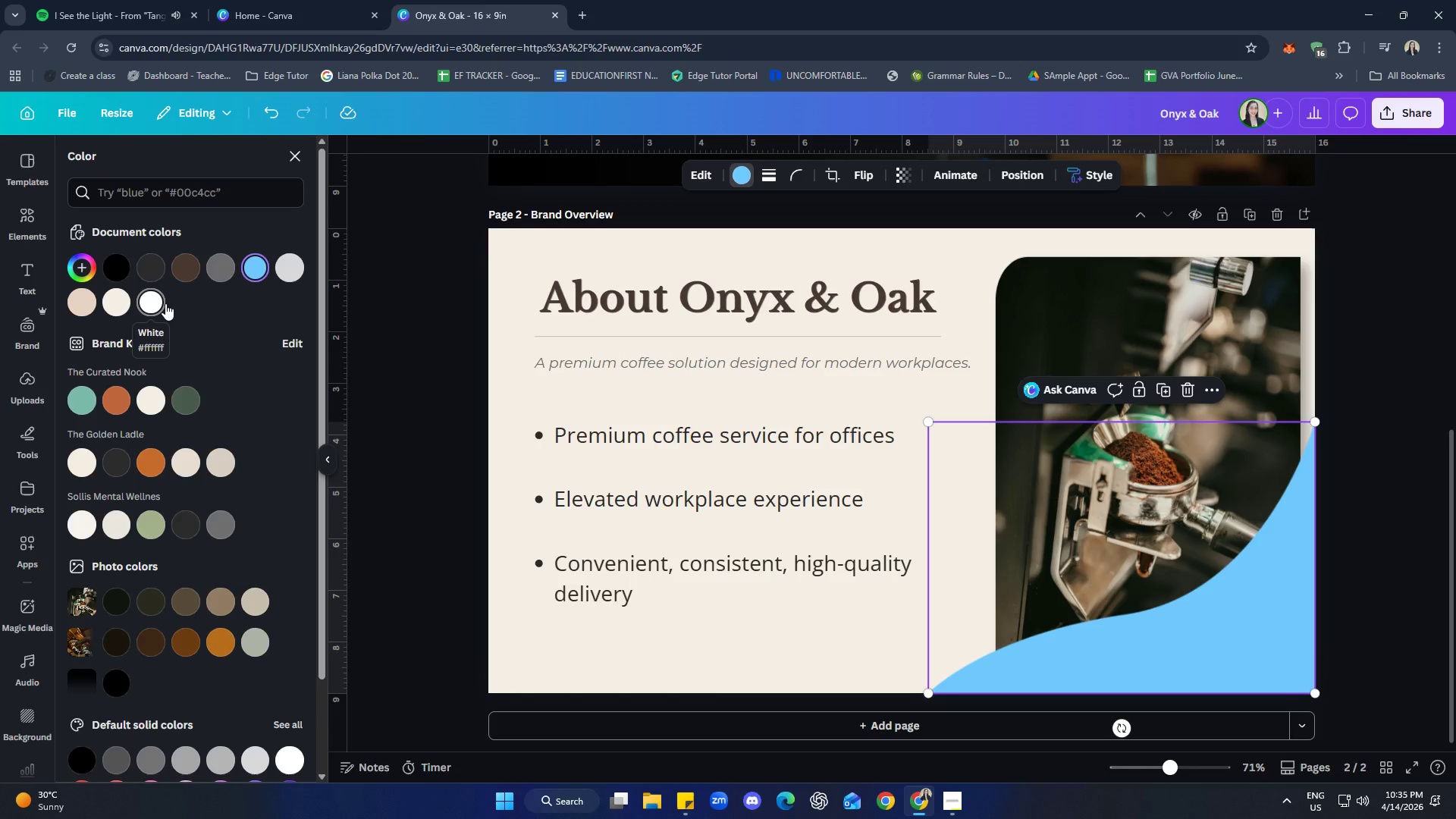 
wait(66.77)
 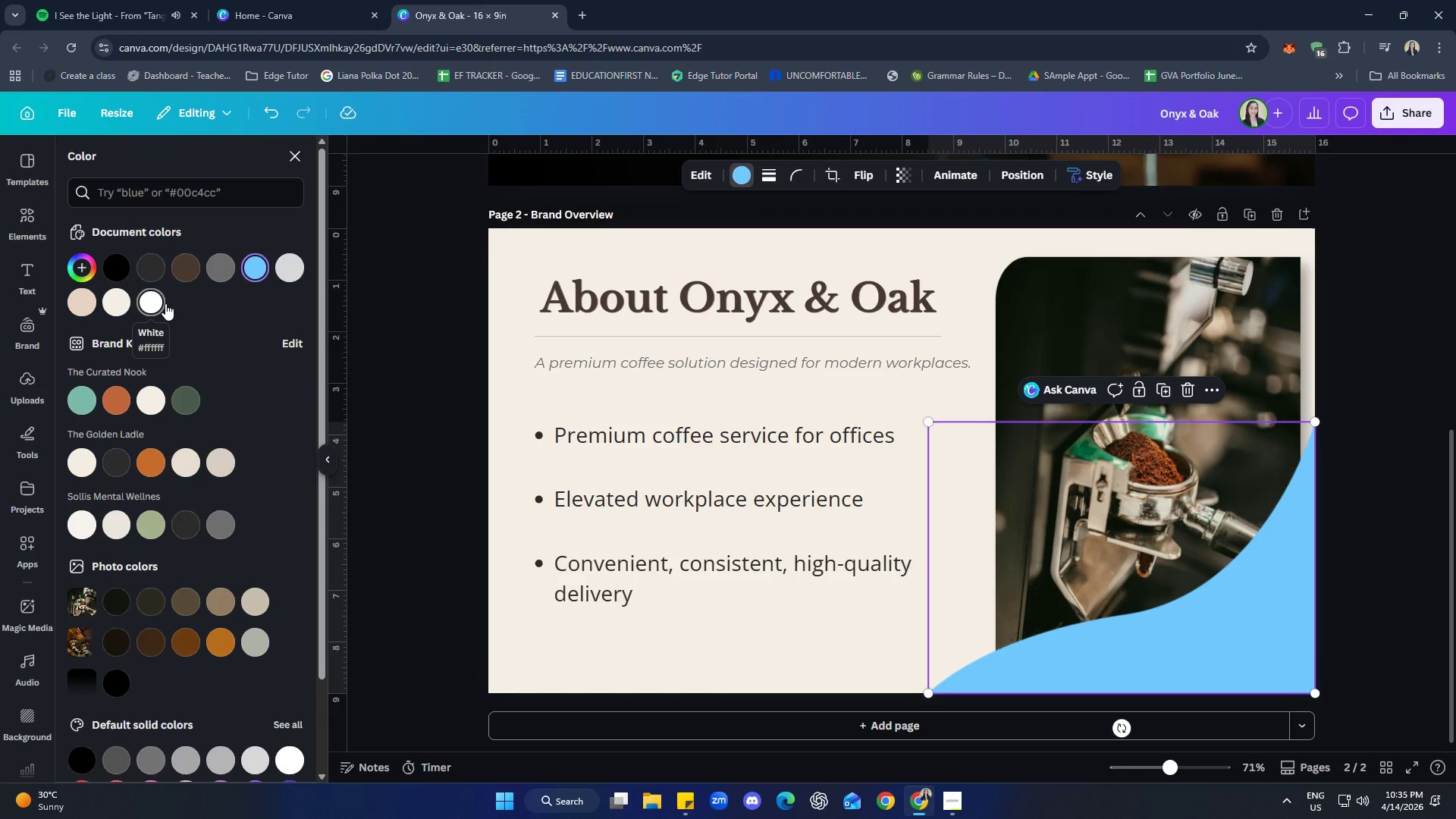 
left_click([93, 271])
 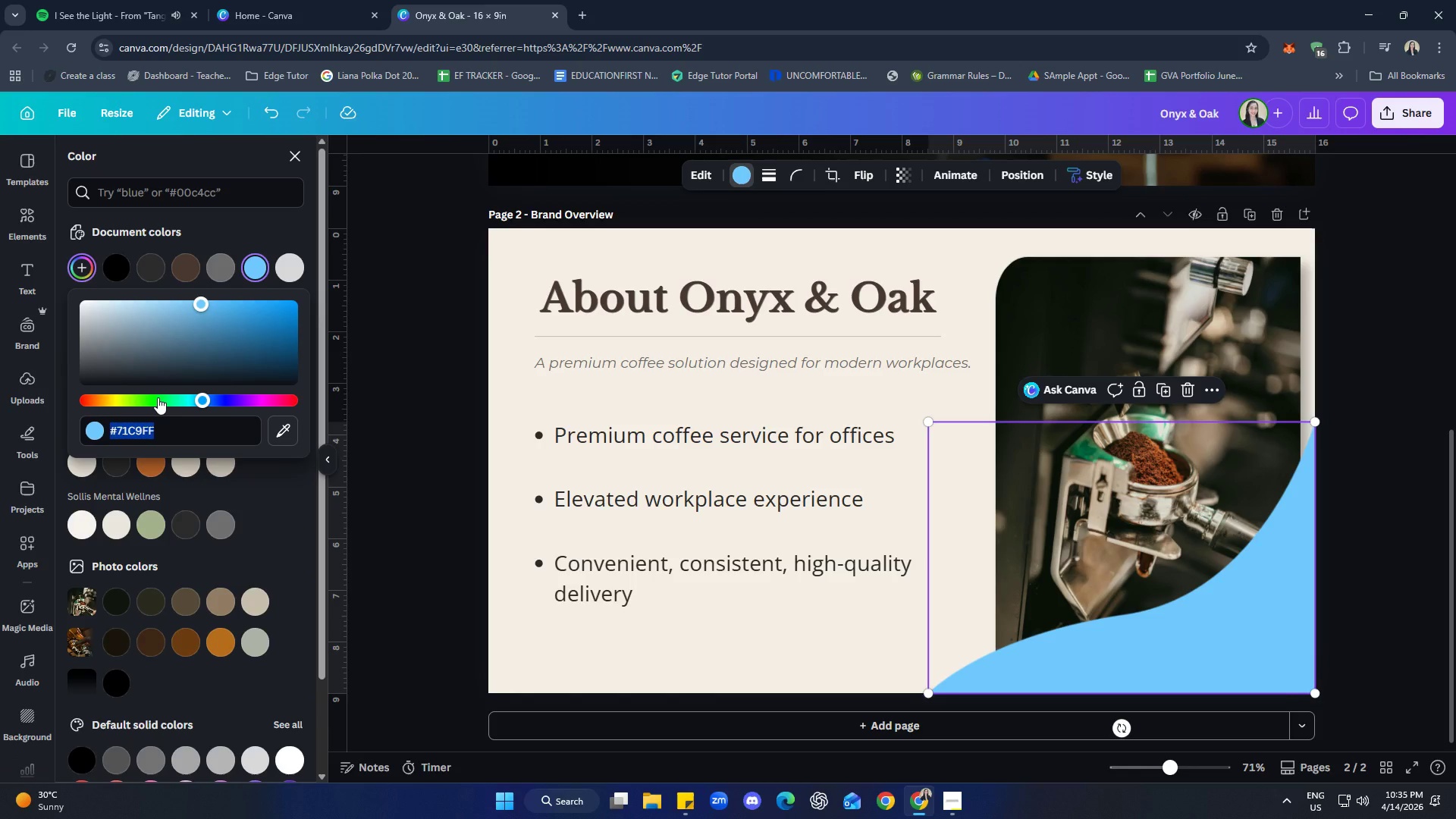 
type(f3ede7)
 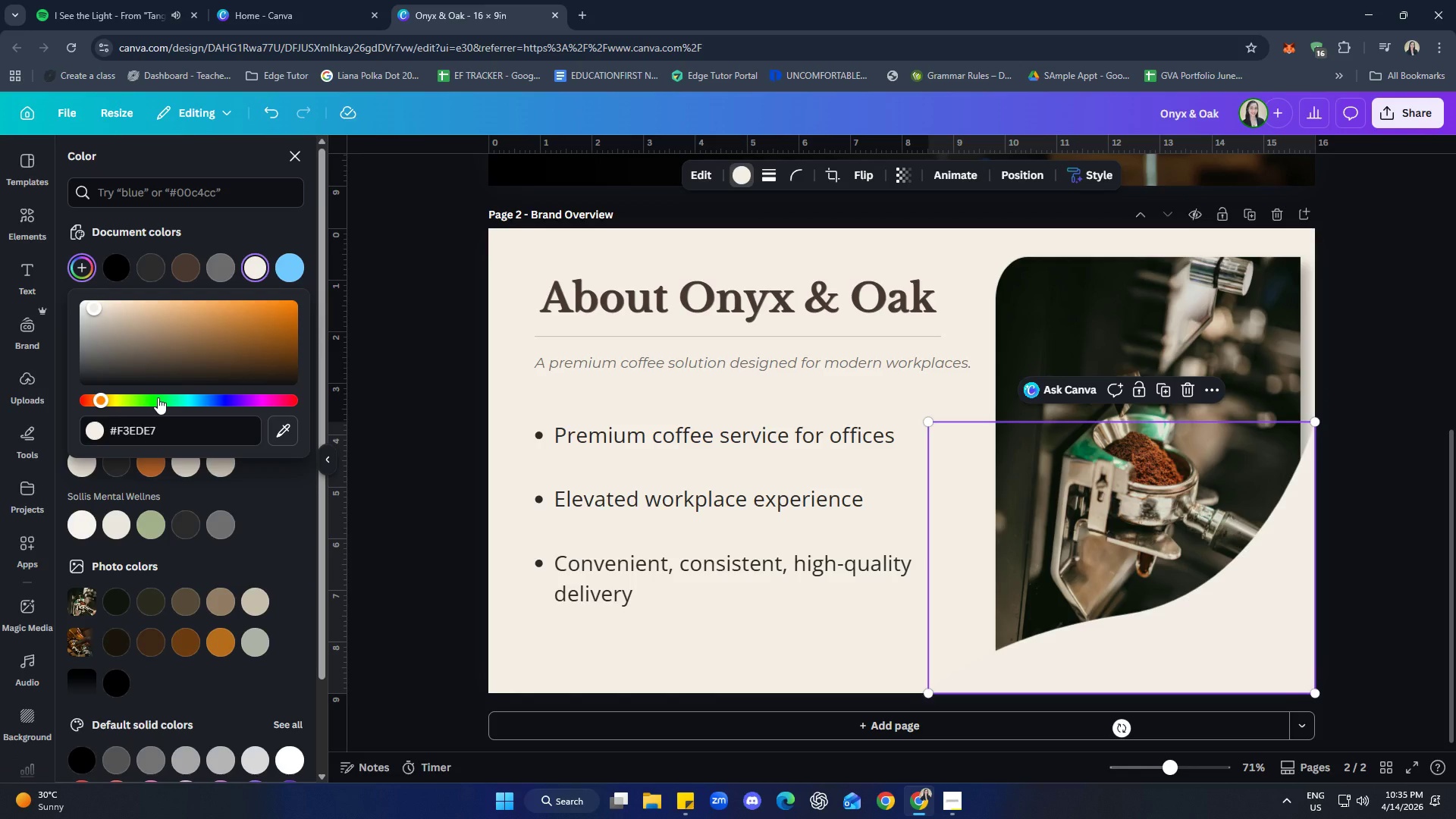 
key(Enter)
 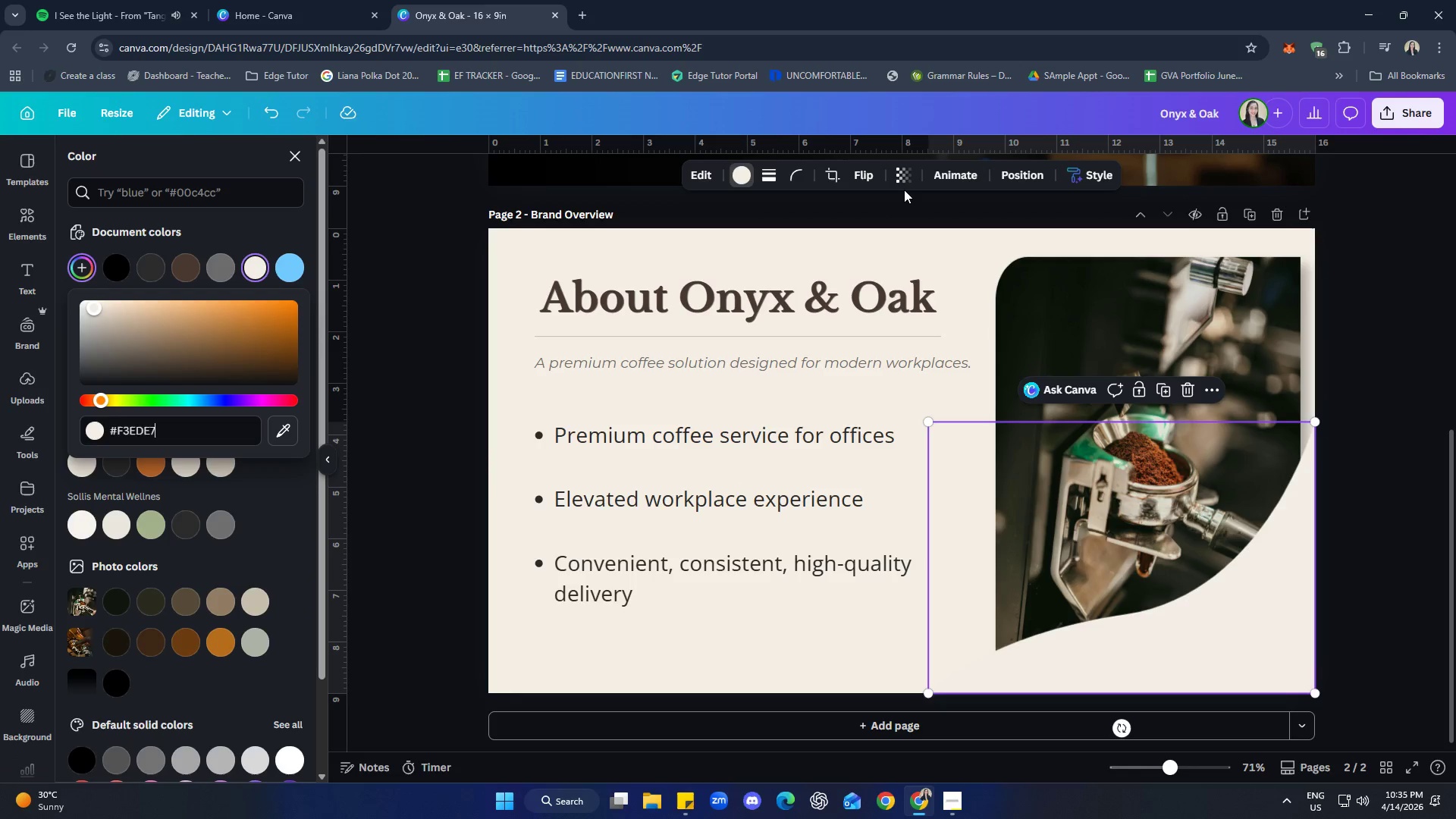 
right_click([1264, 612])
 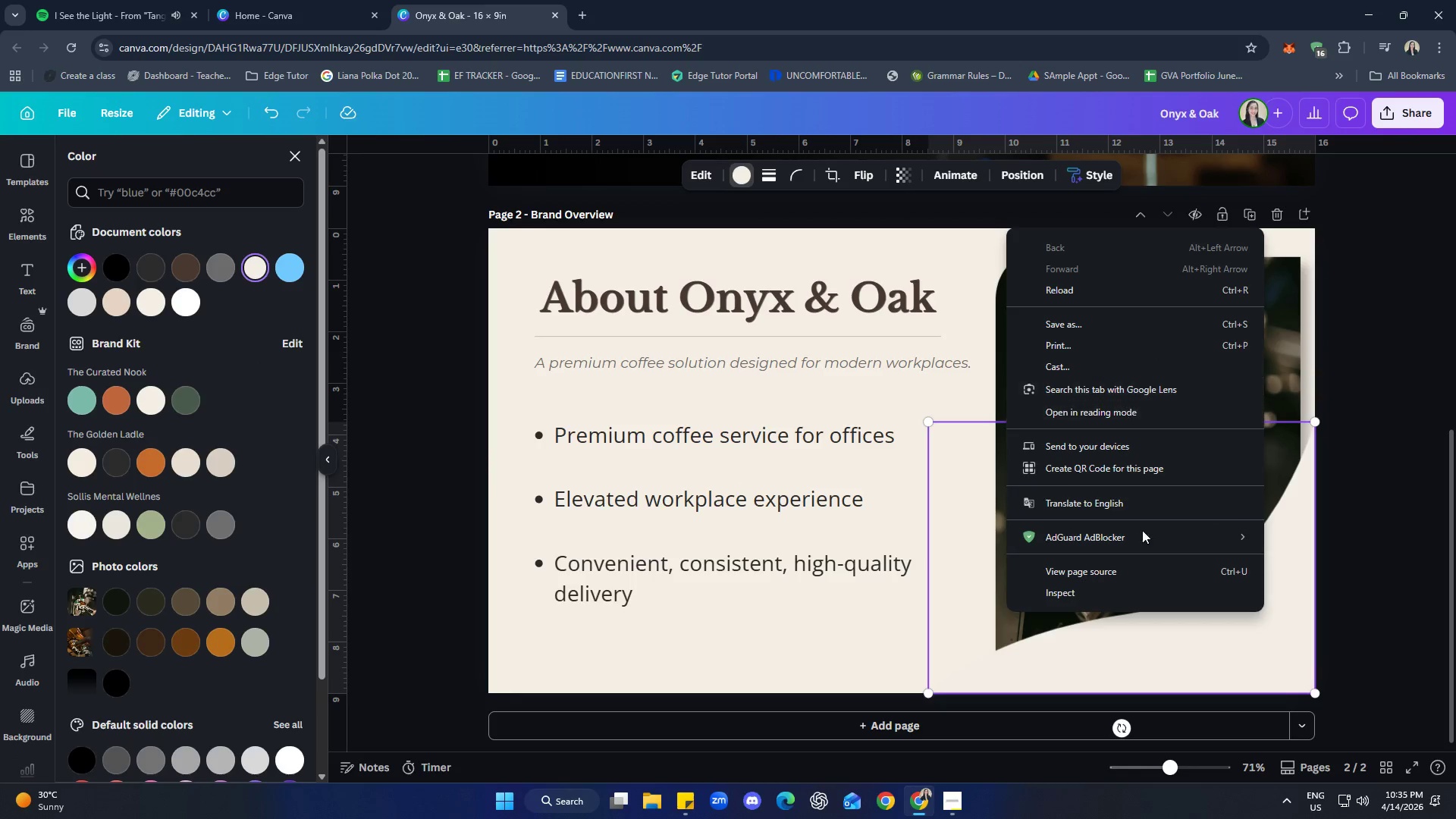 
left_click([1185, 661])
 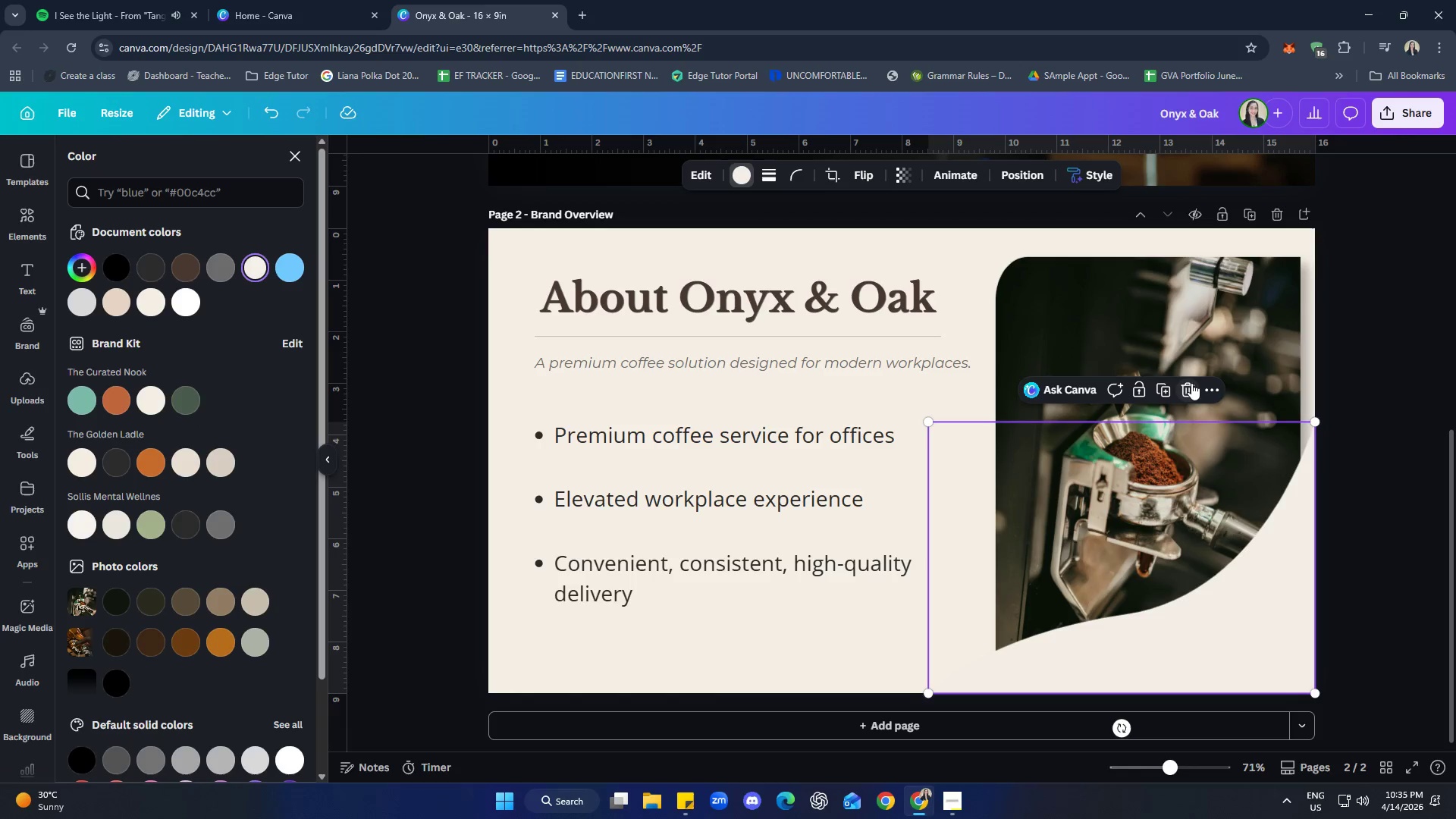 
left_click([1202, 384])
 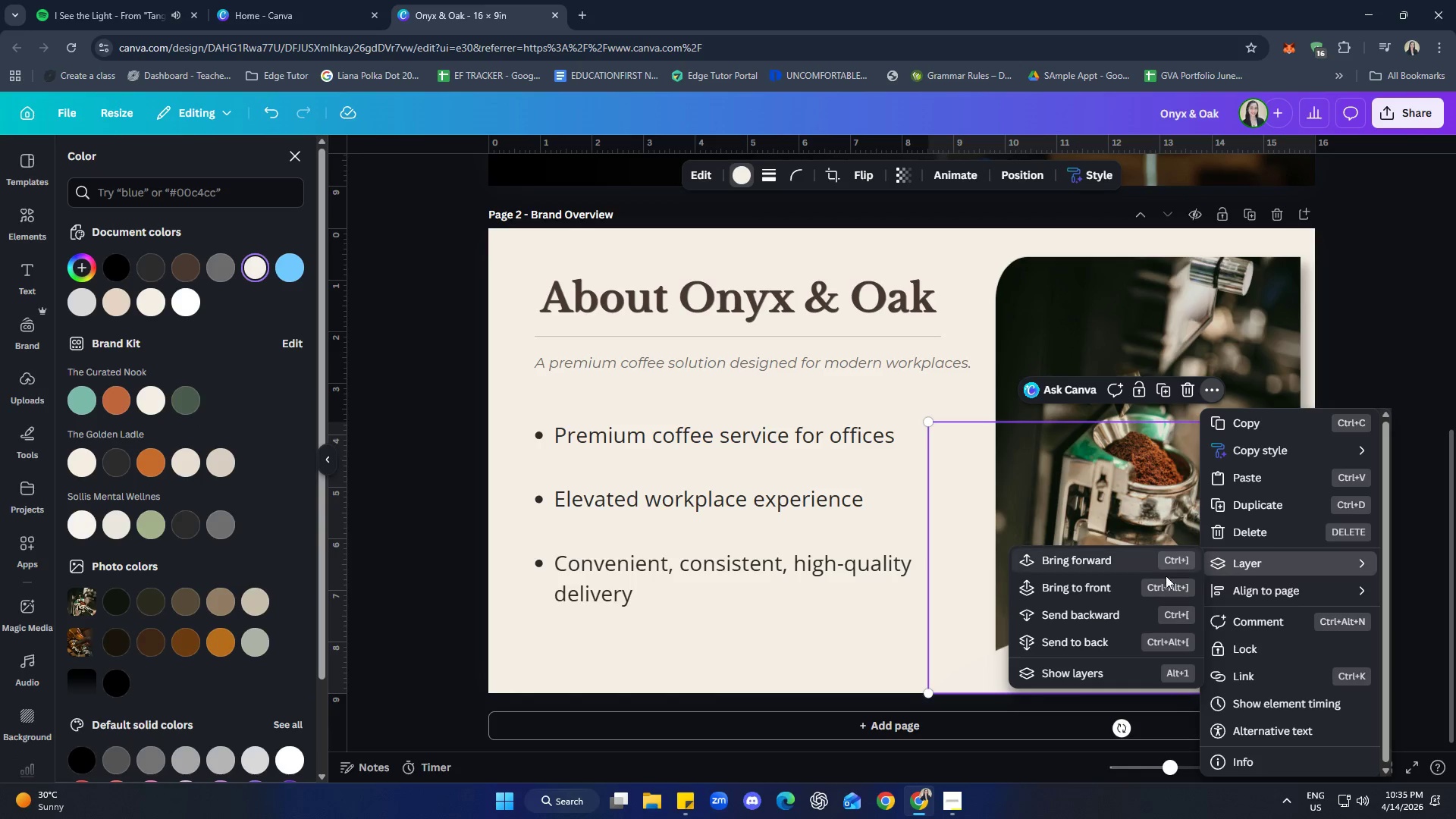 
left_click([1096, 638])
 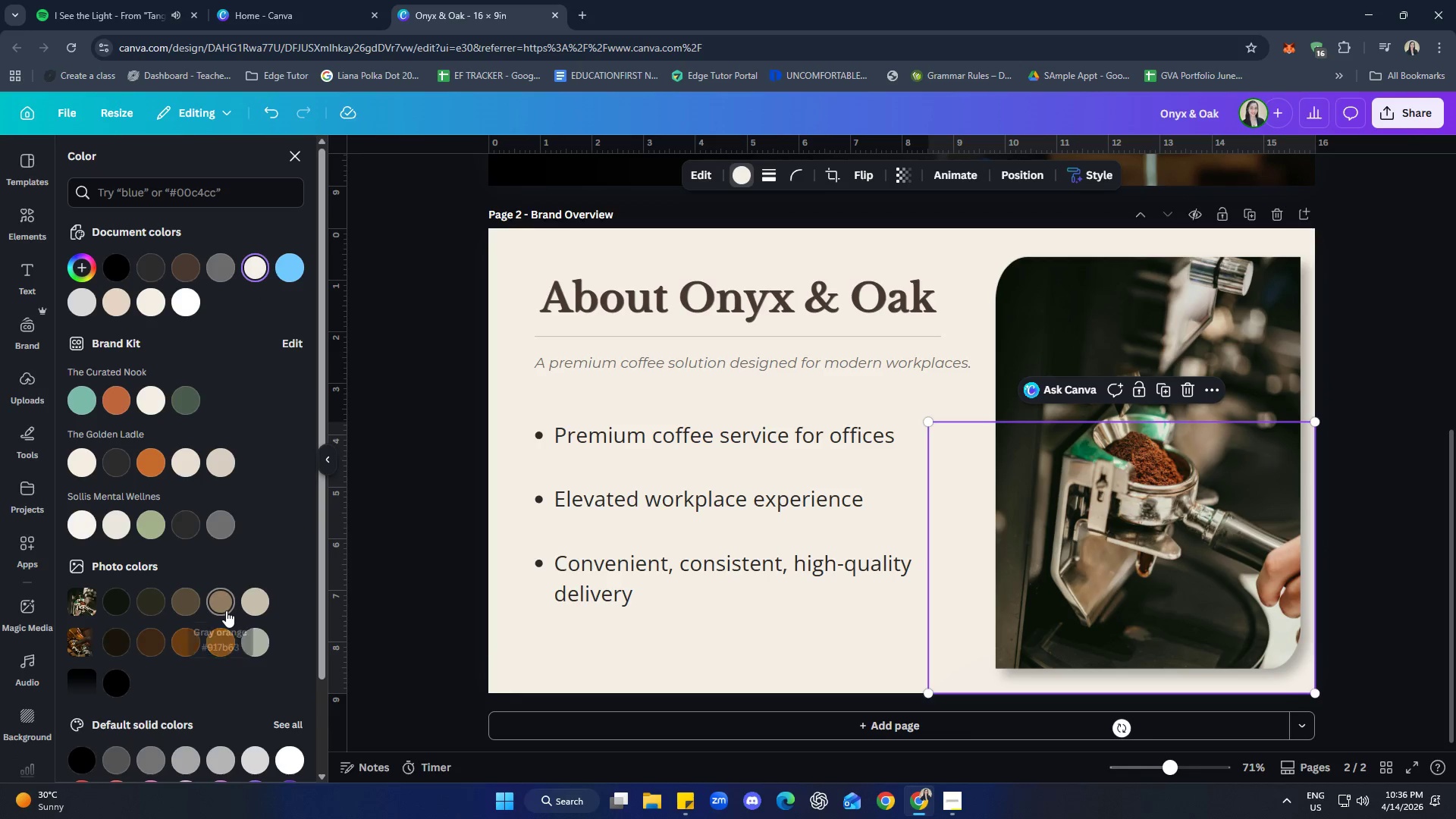 
wait(6.11)
 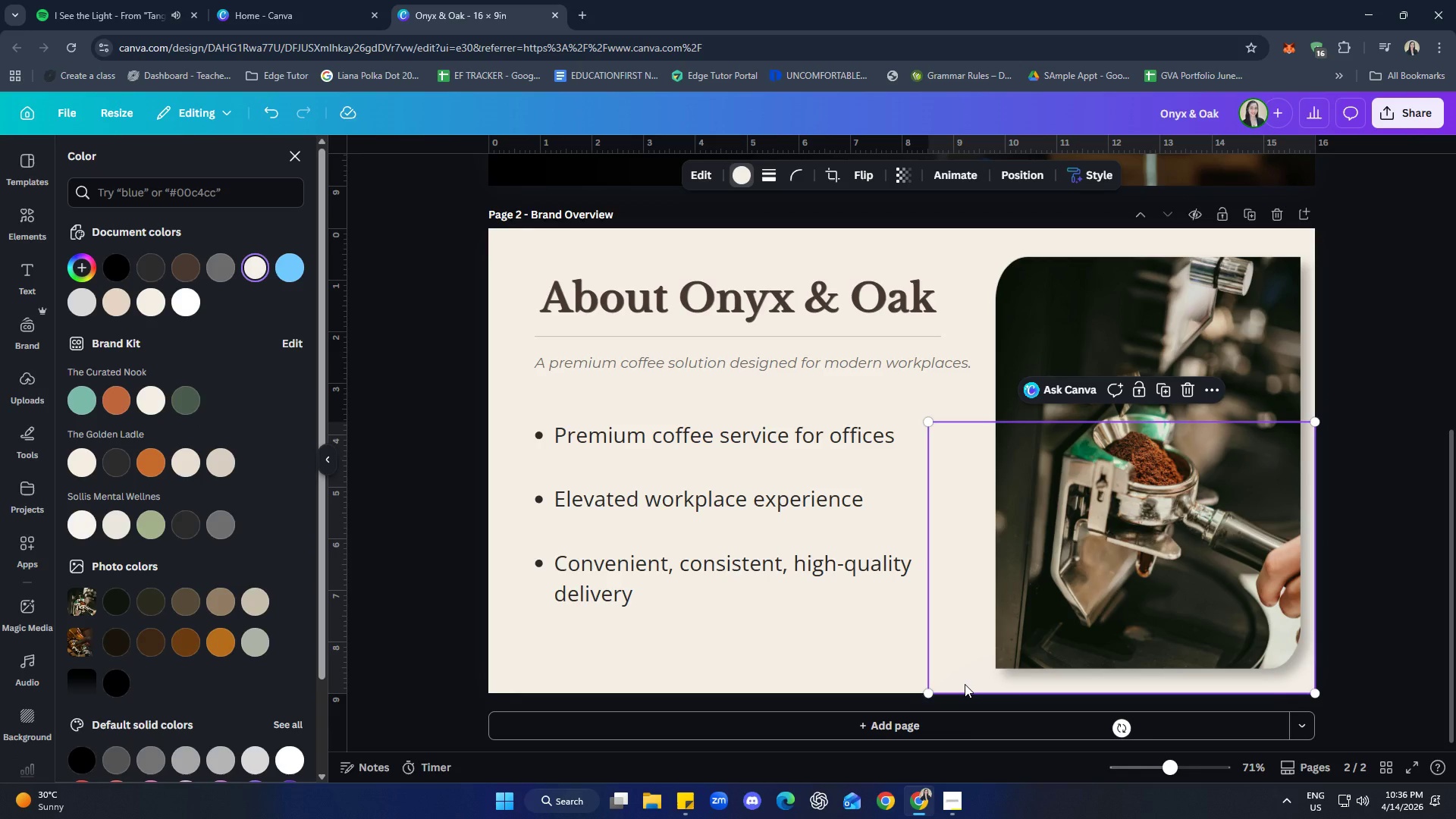 
left_click([226, 639])
 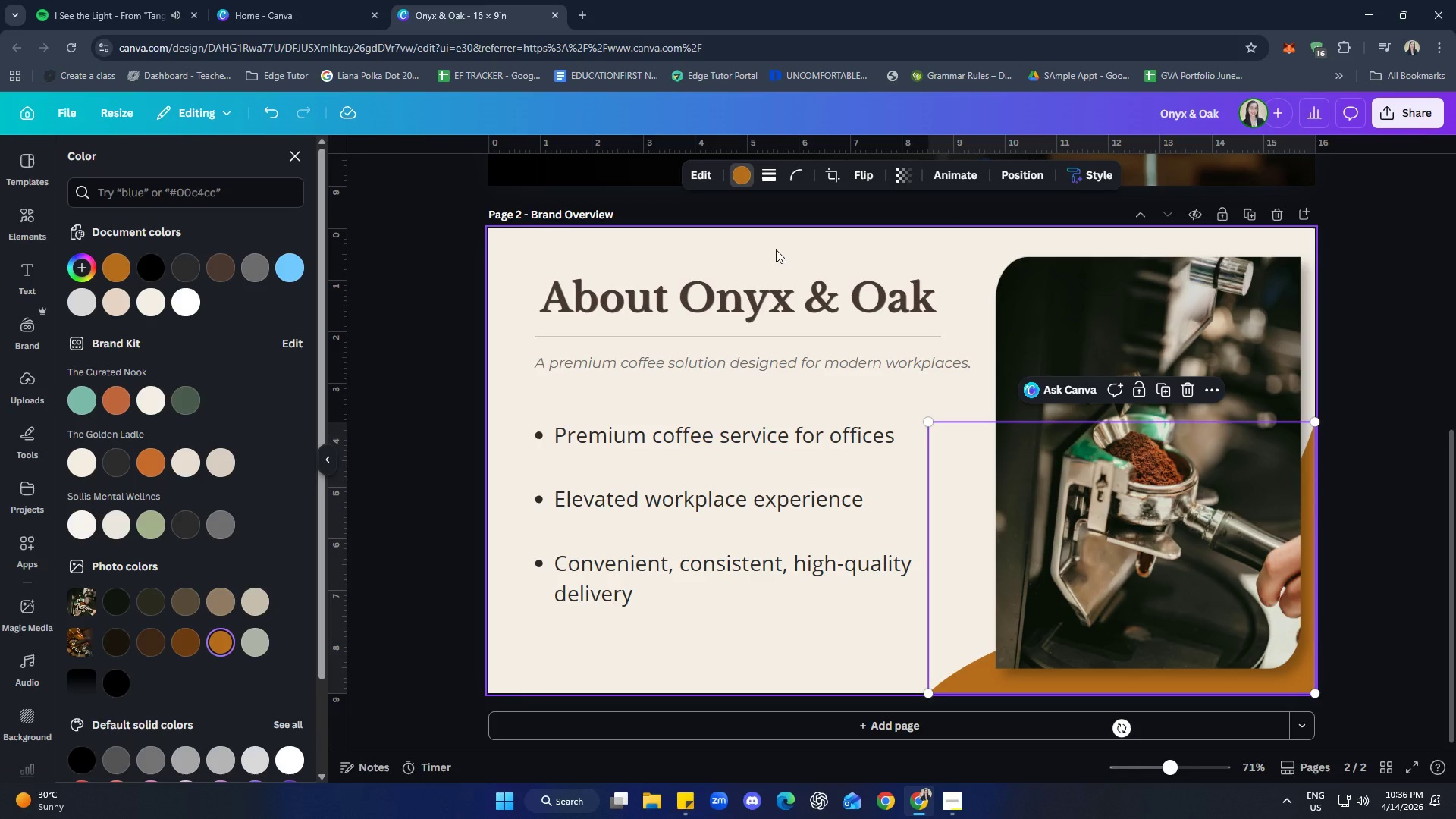 
left_click([902, 179])
 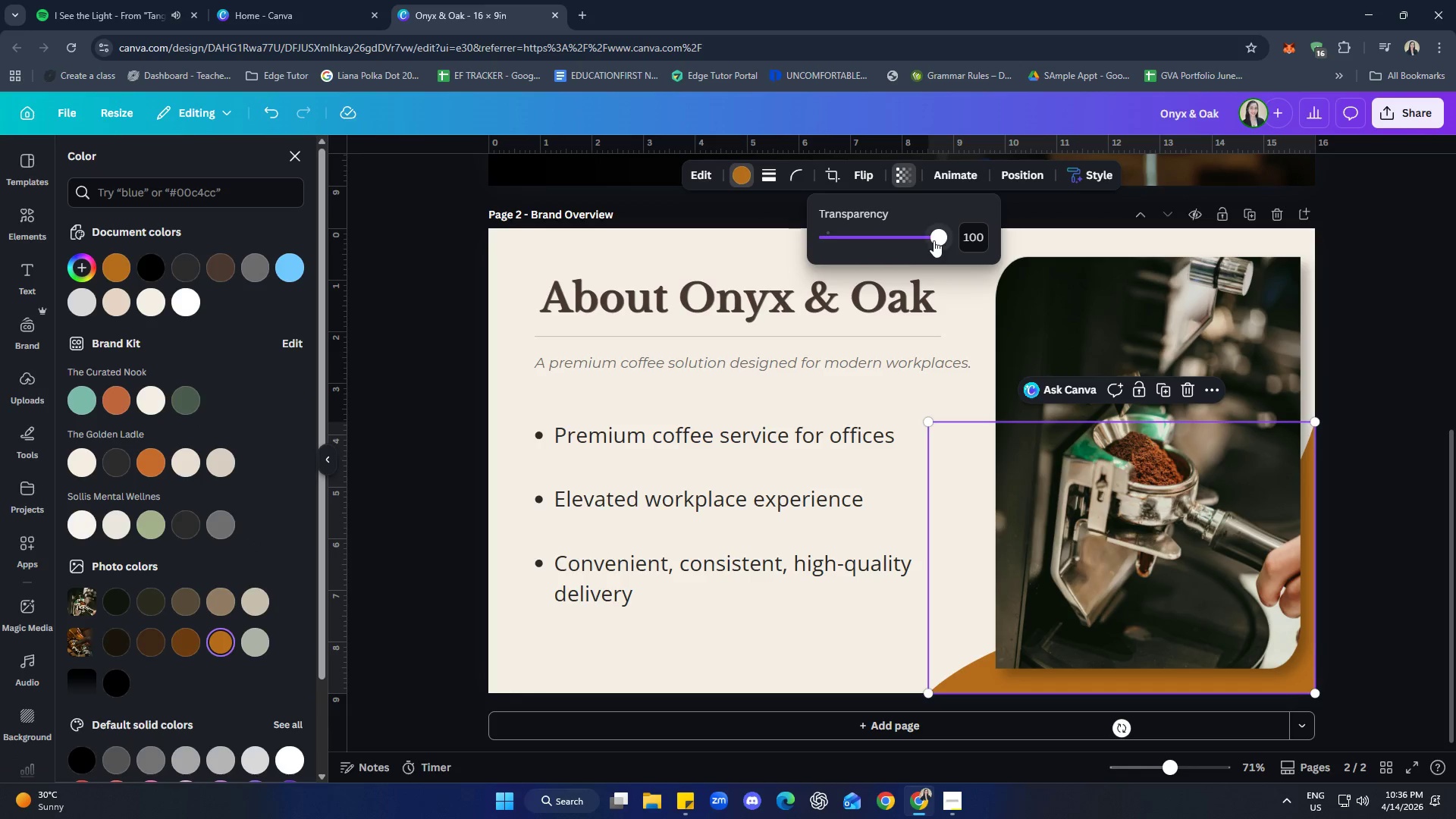 
left_click_drag(start_coordinate=[934, 240], to_coordinate=[850, 238])
 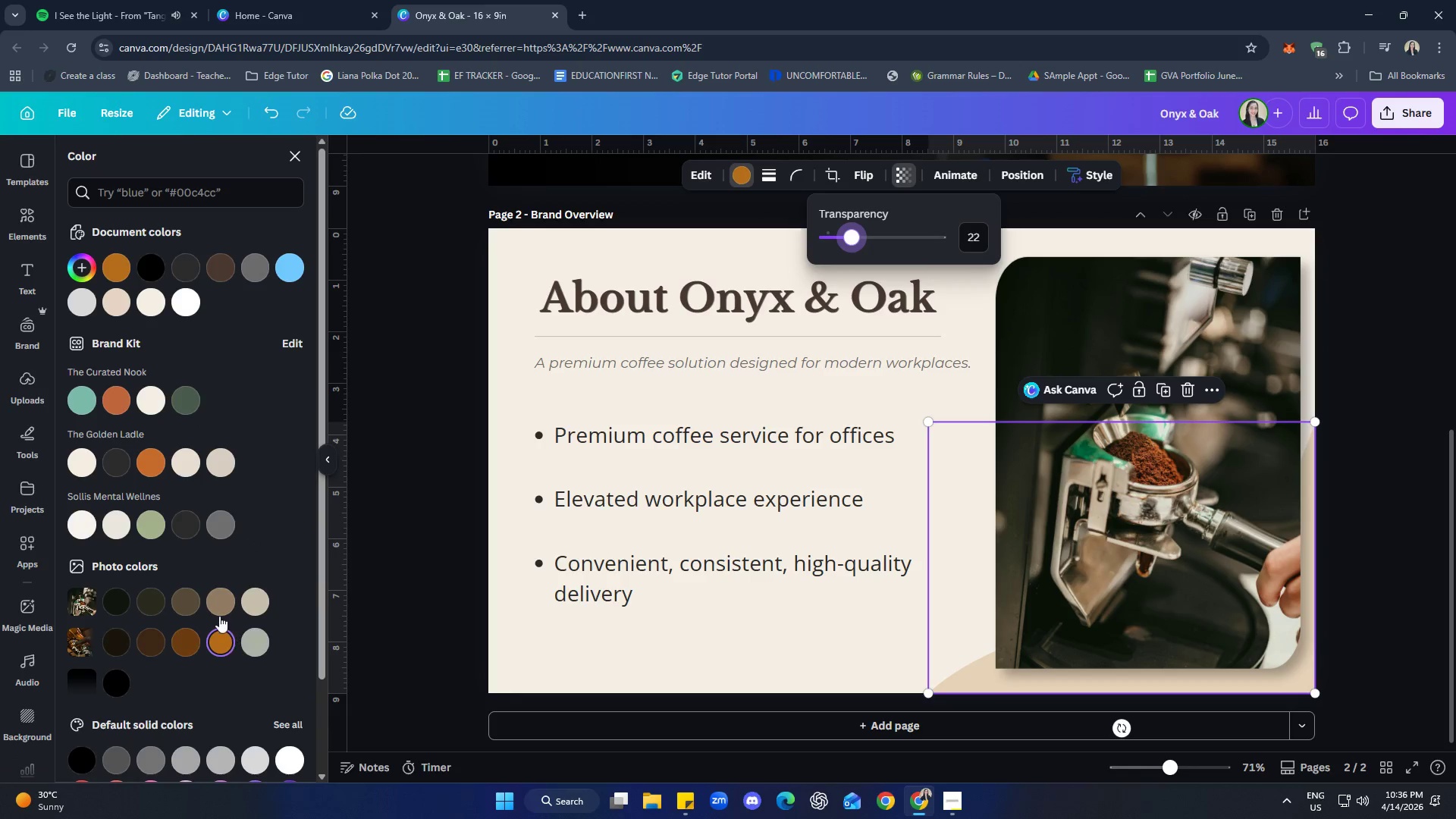 
left_click([220, 604])
 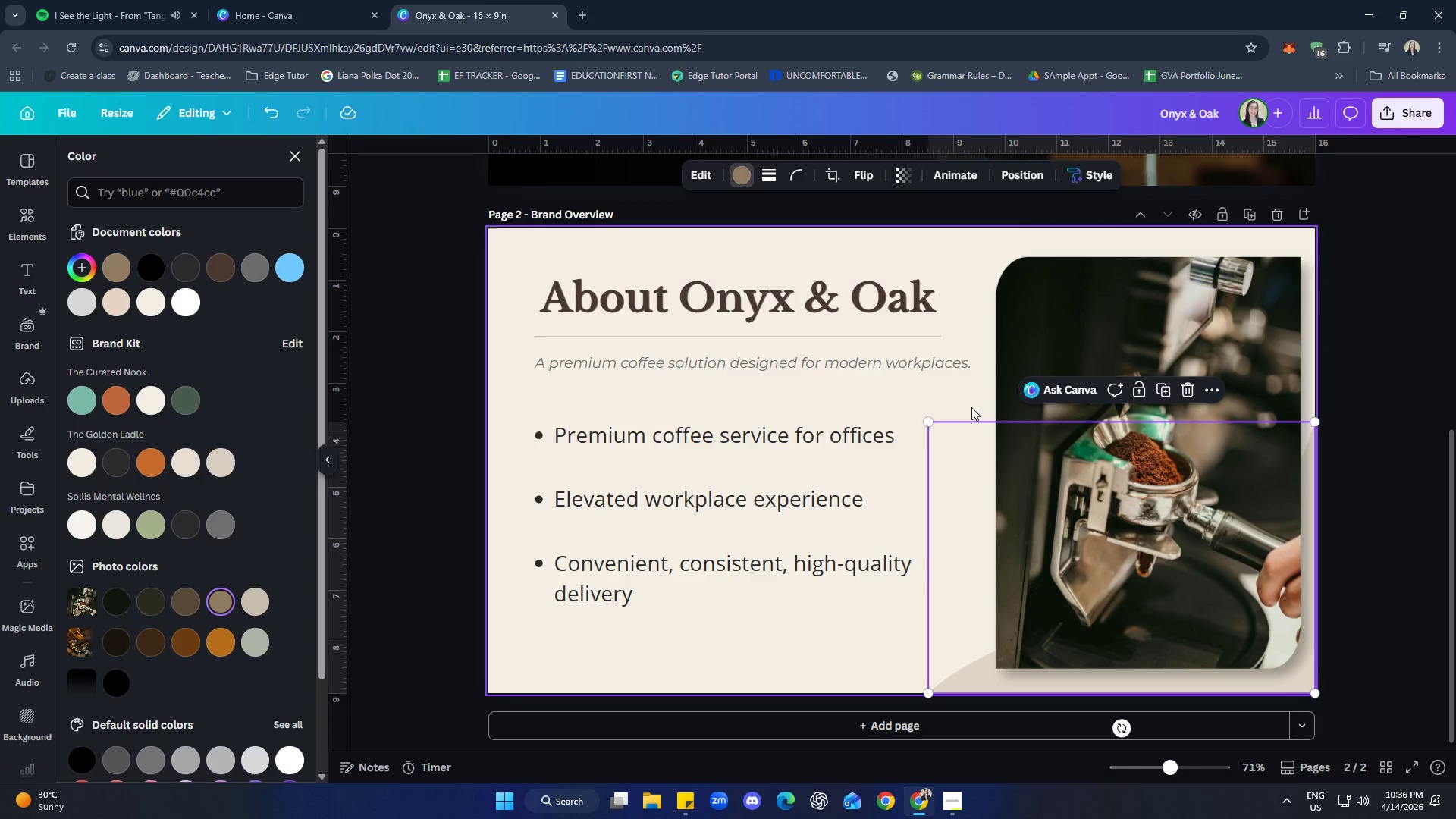 
left_click([905, 180])
 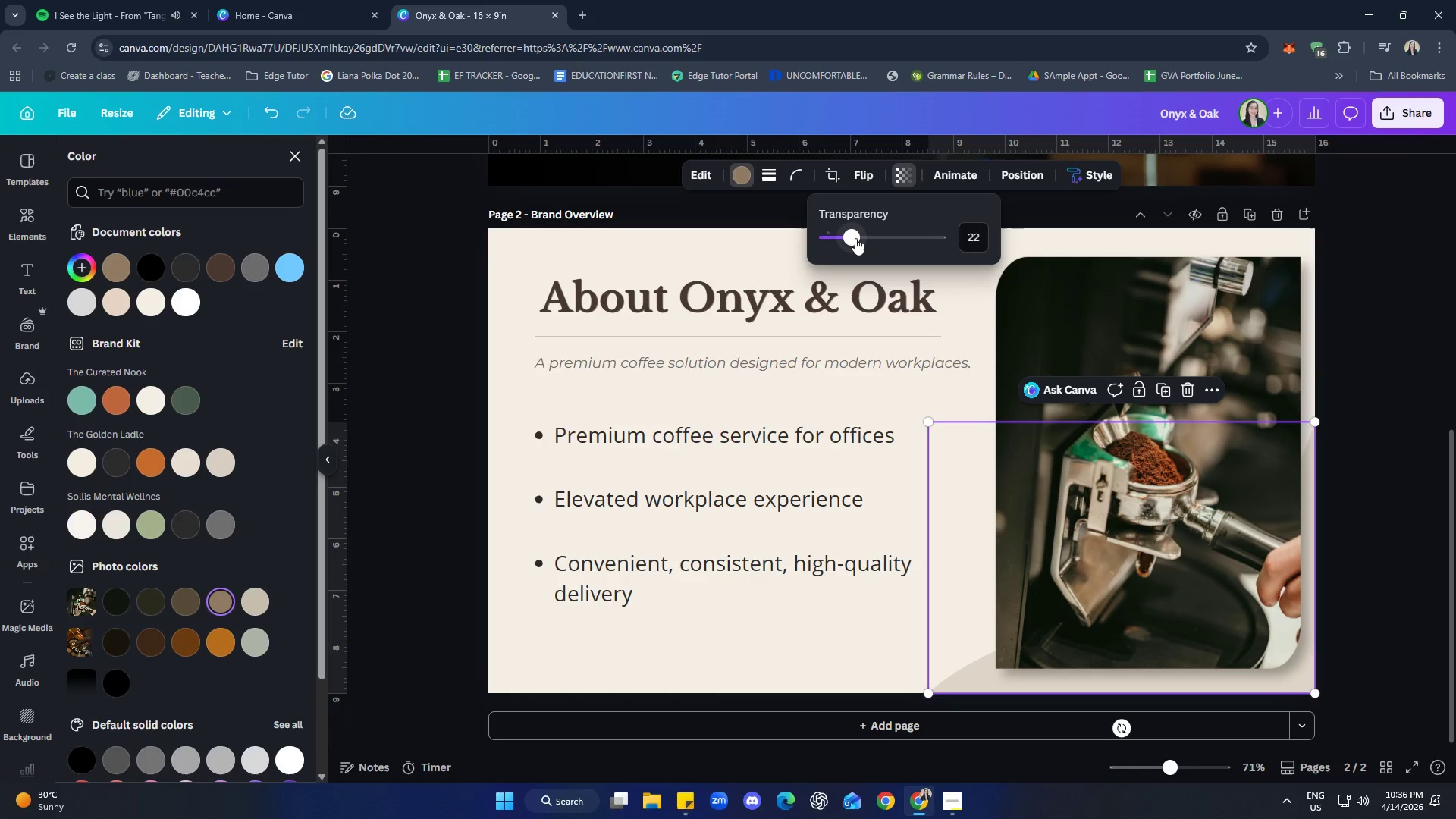 
left_click_drag(start_coordinate=[852, 238], to_coordinate=[848, 237])
 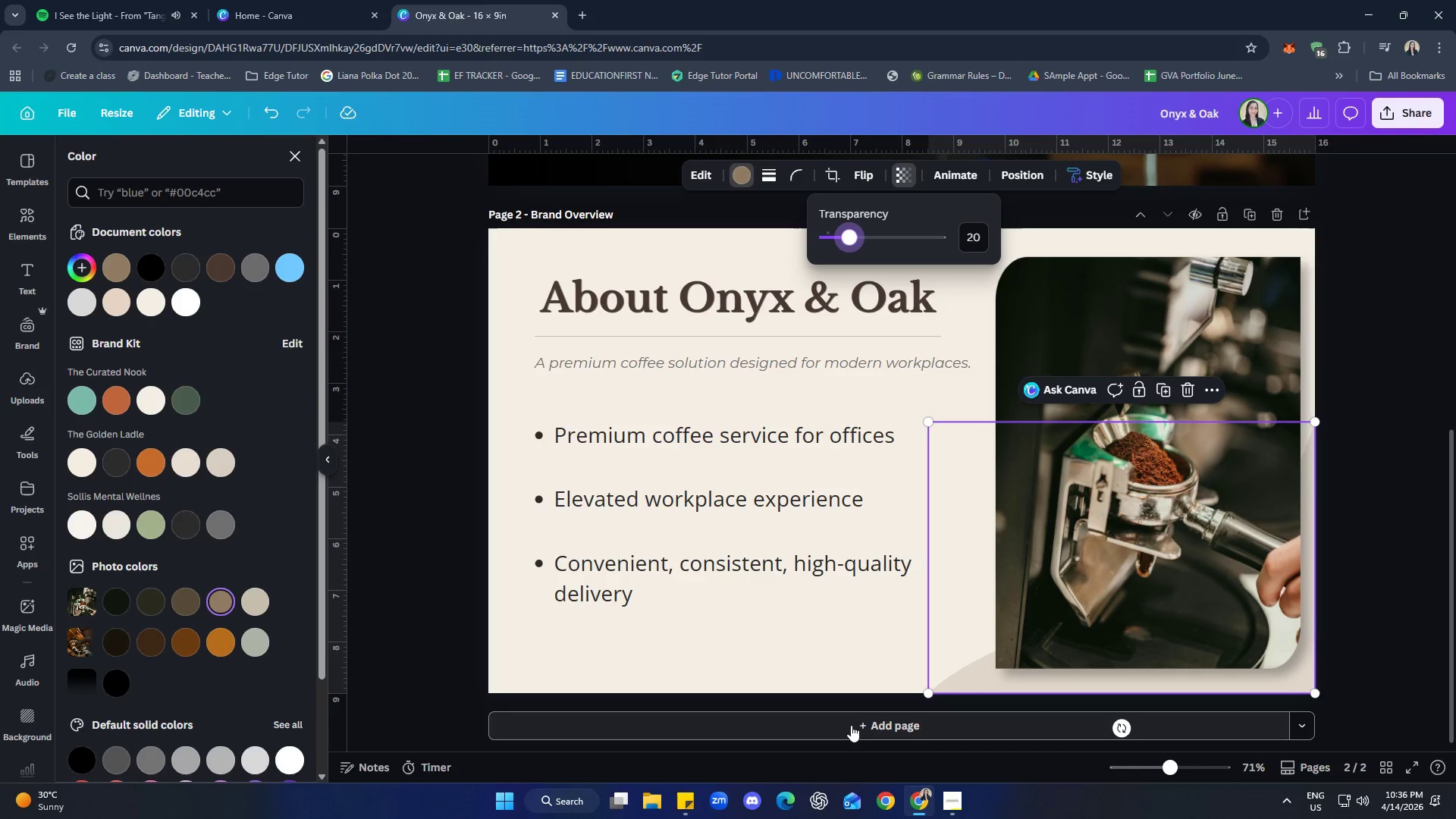 
left_click([833, 682])
 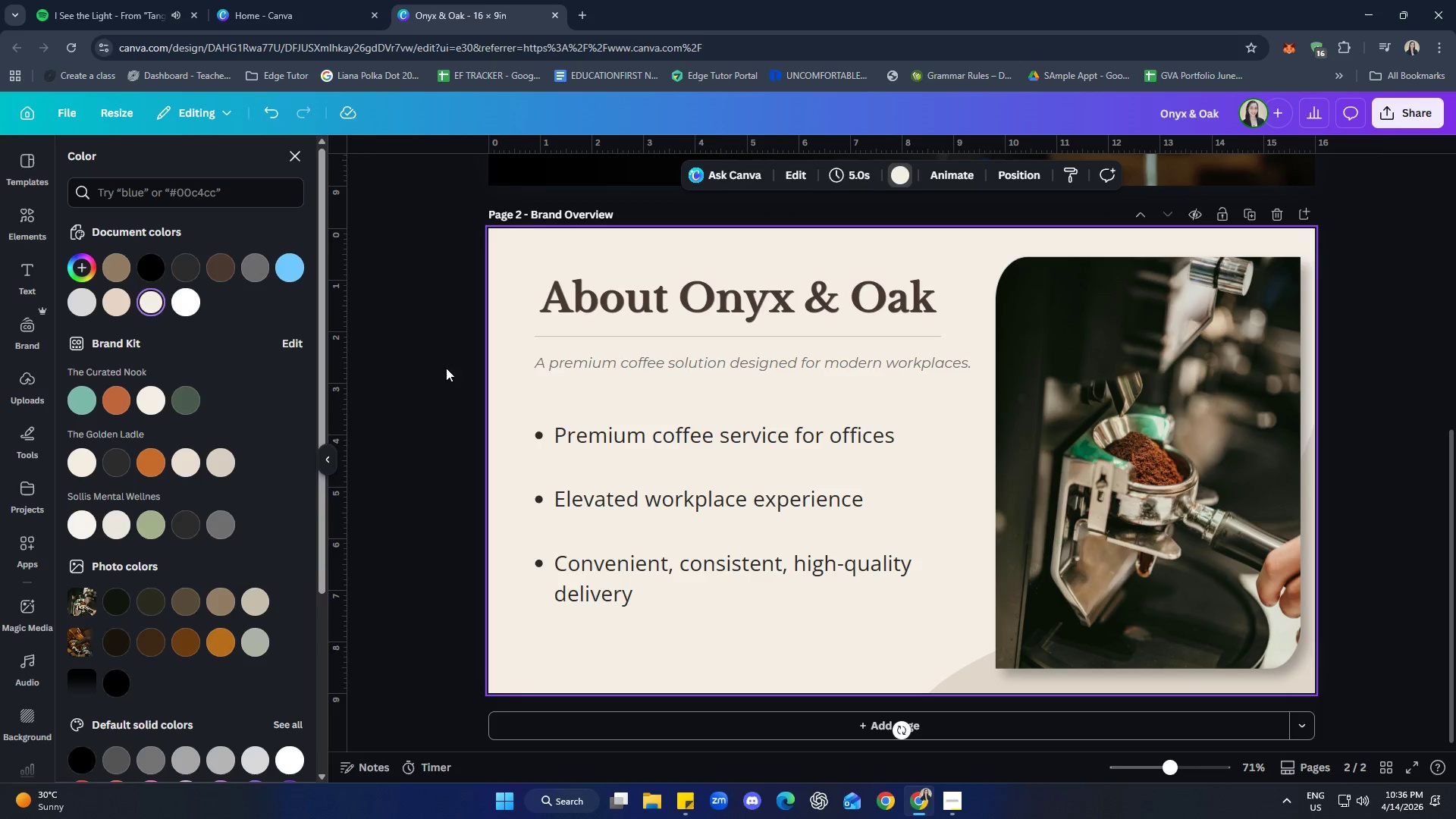 
left_click([297, 165])
 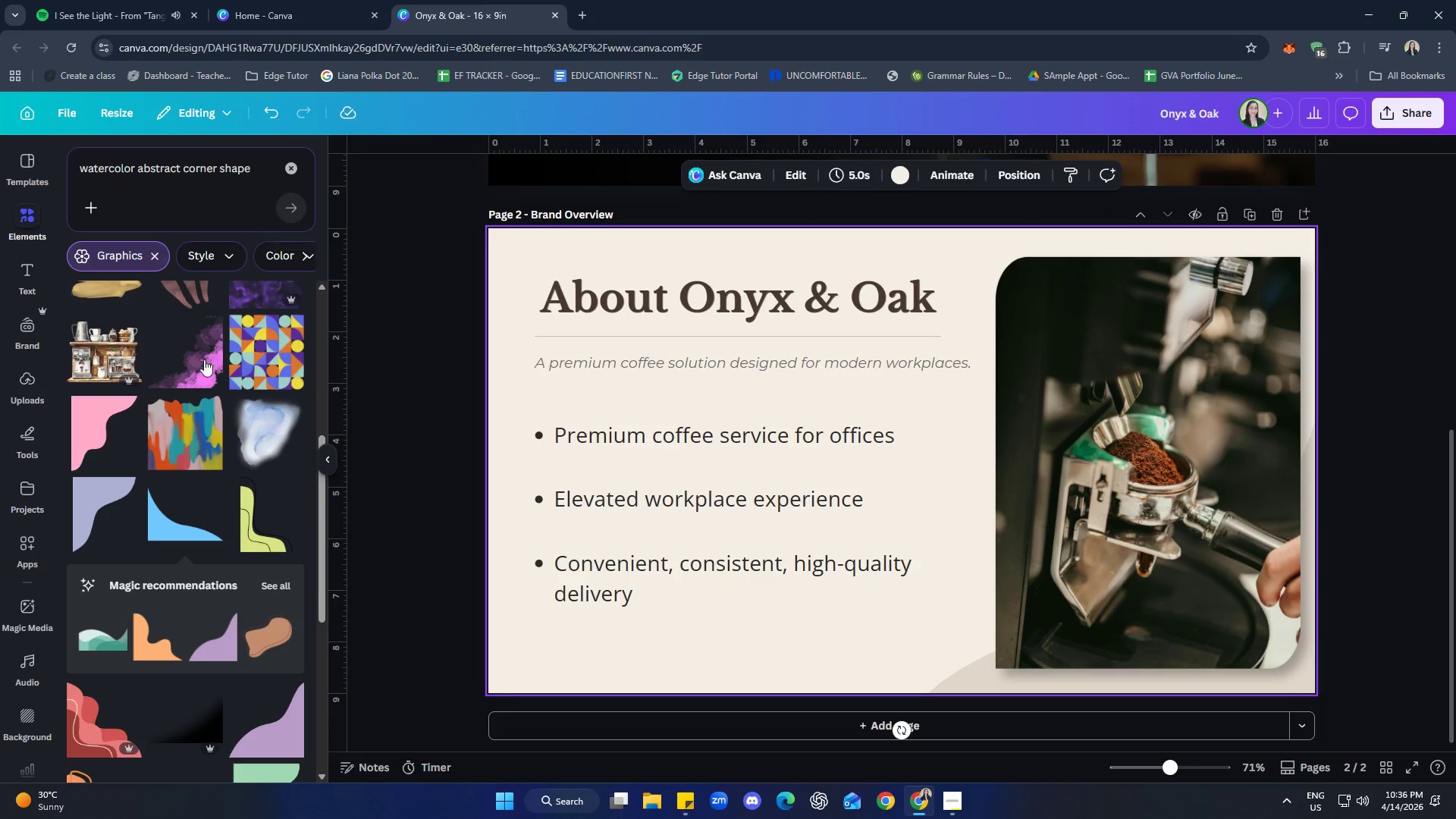 
scroll: coordinate [203, 346], scroll_direction: down, amount: 8.0
 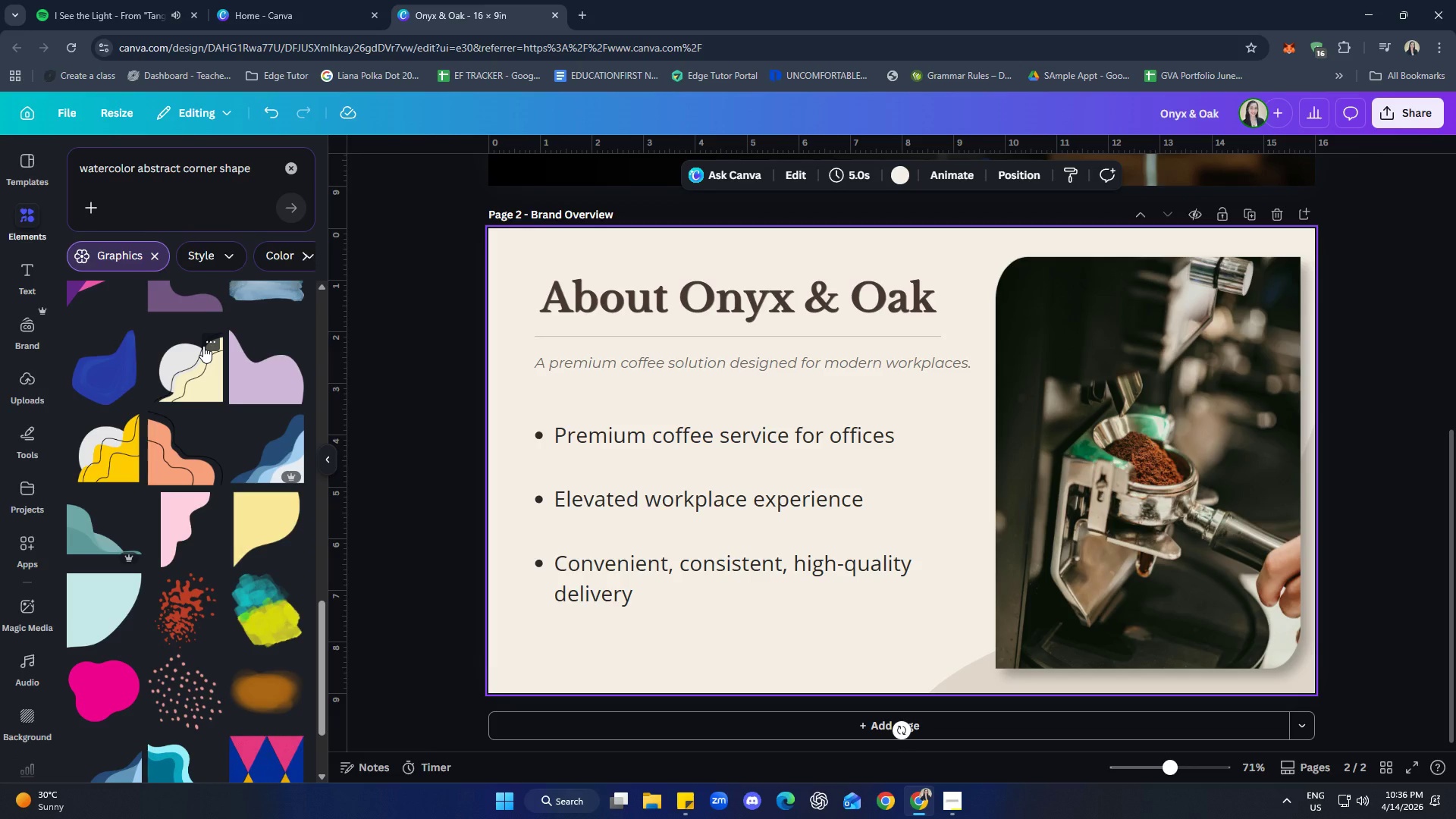 
mouse_move([234, 595])
 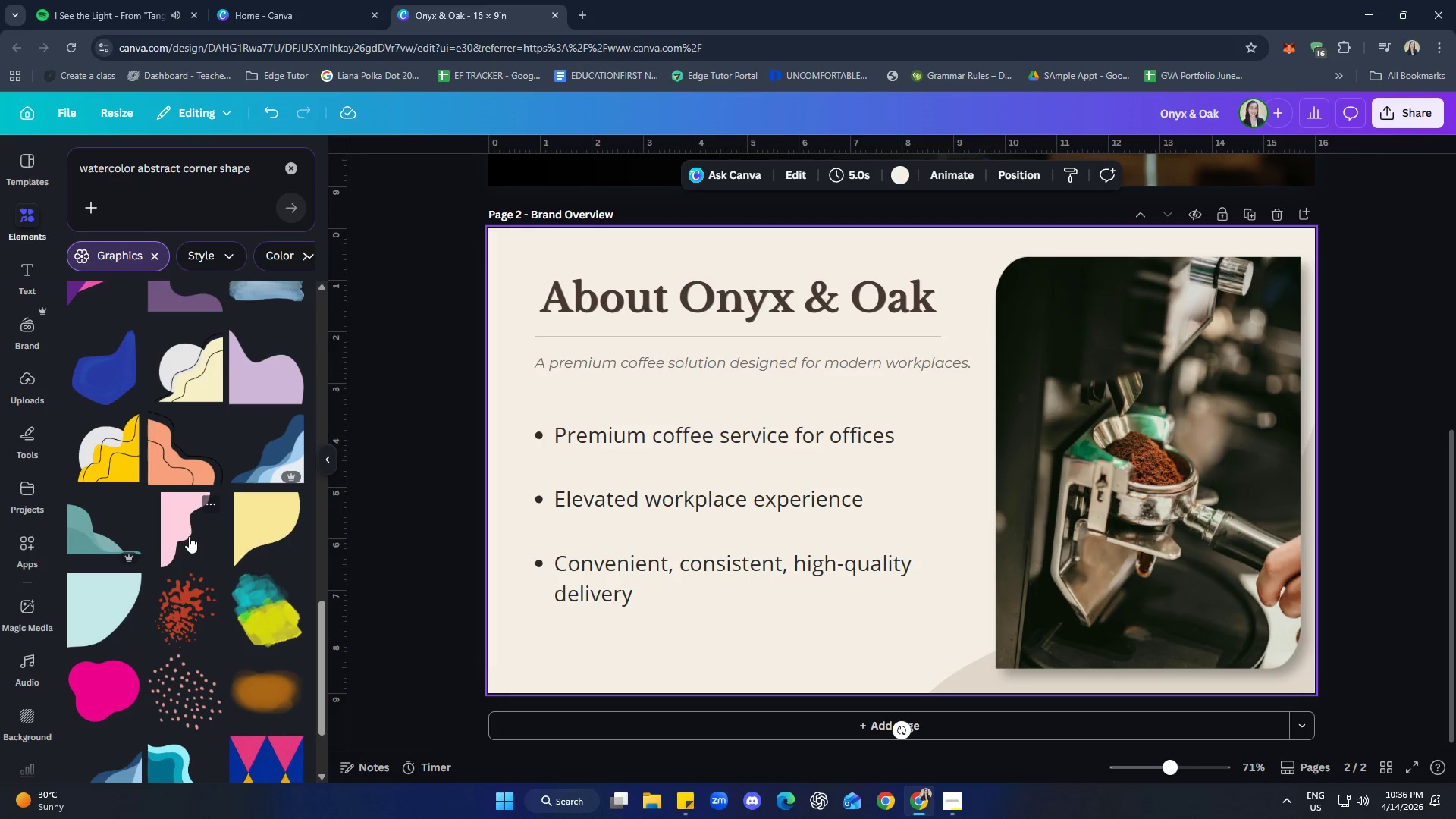 
scroll: coordinate [187, 549], scroll_direction: down, amount: 3.0
 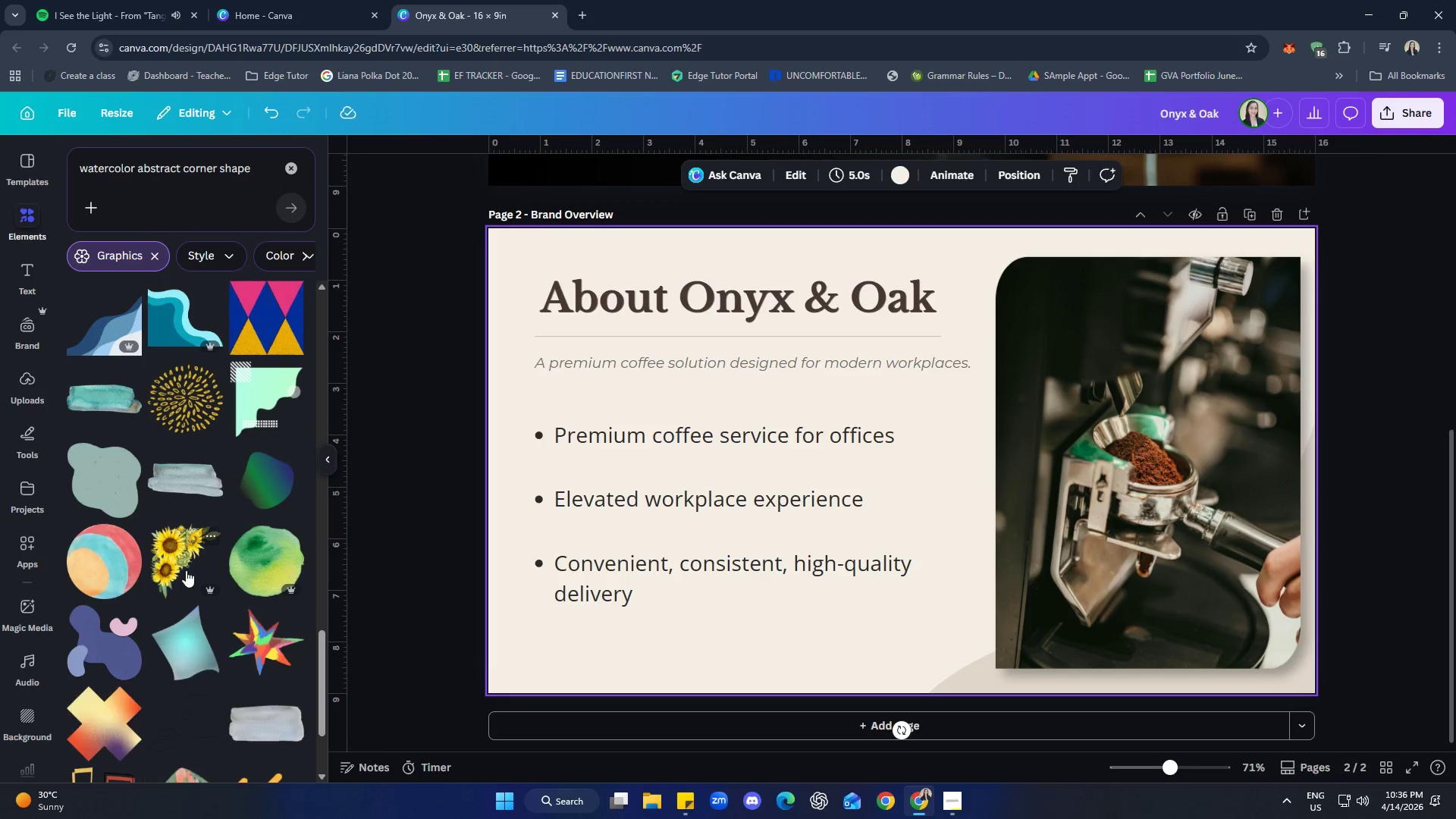 
scroll: coordinate [179, 549], scroll_direction: up, amount: 5.0
 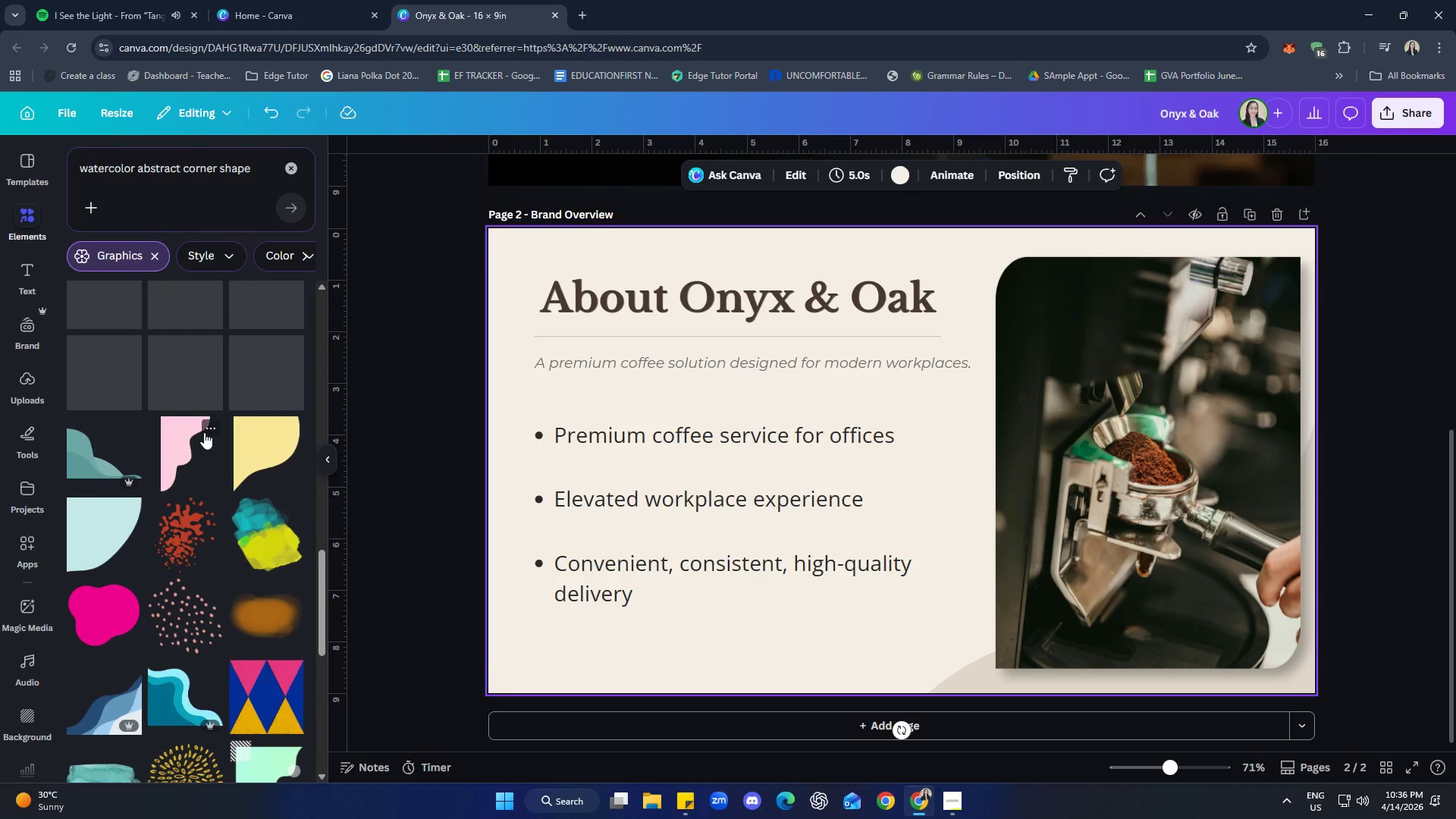 
left_click([205, 426])
 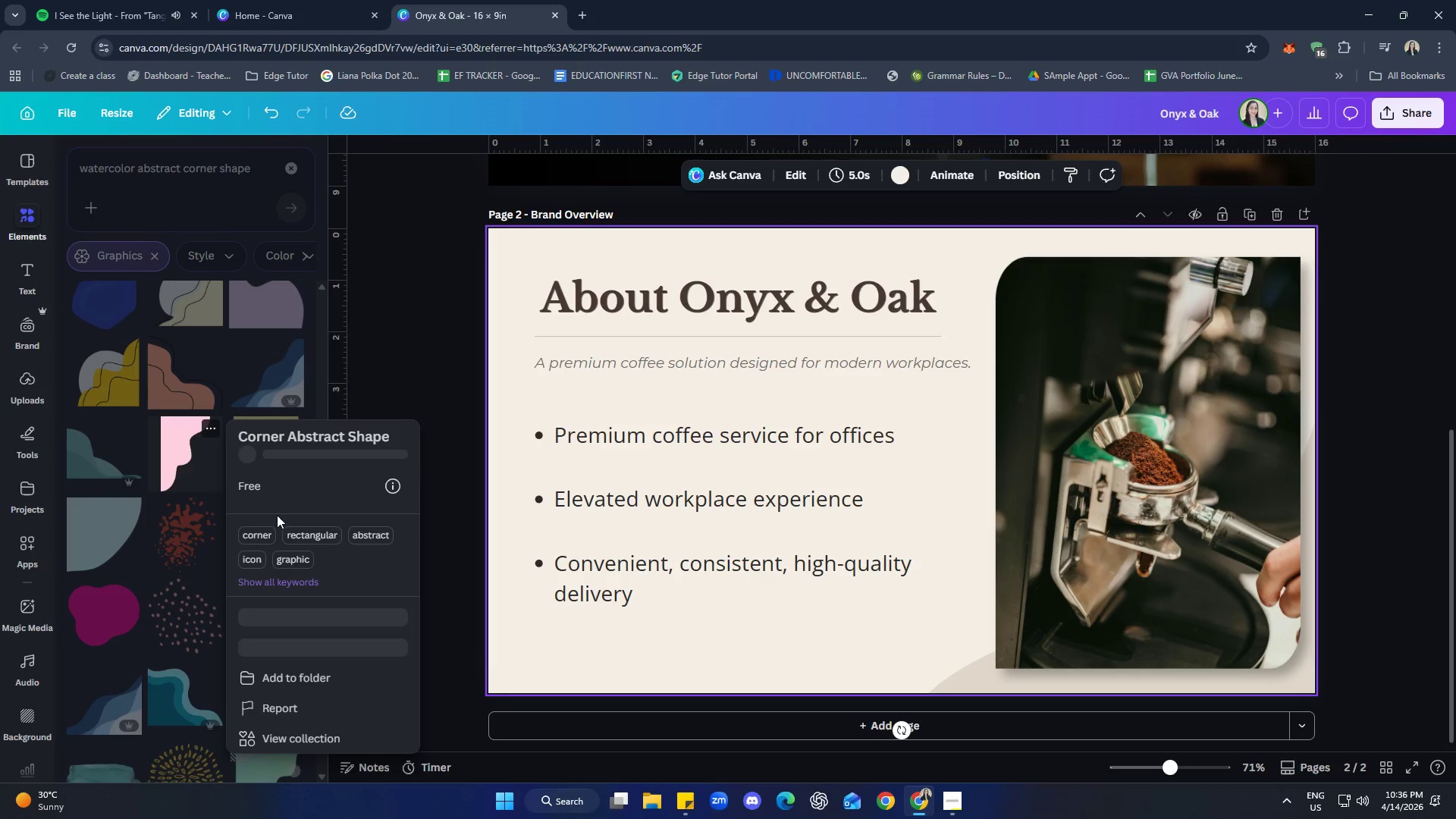 
mouse_move([290, 667])
 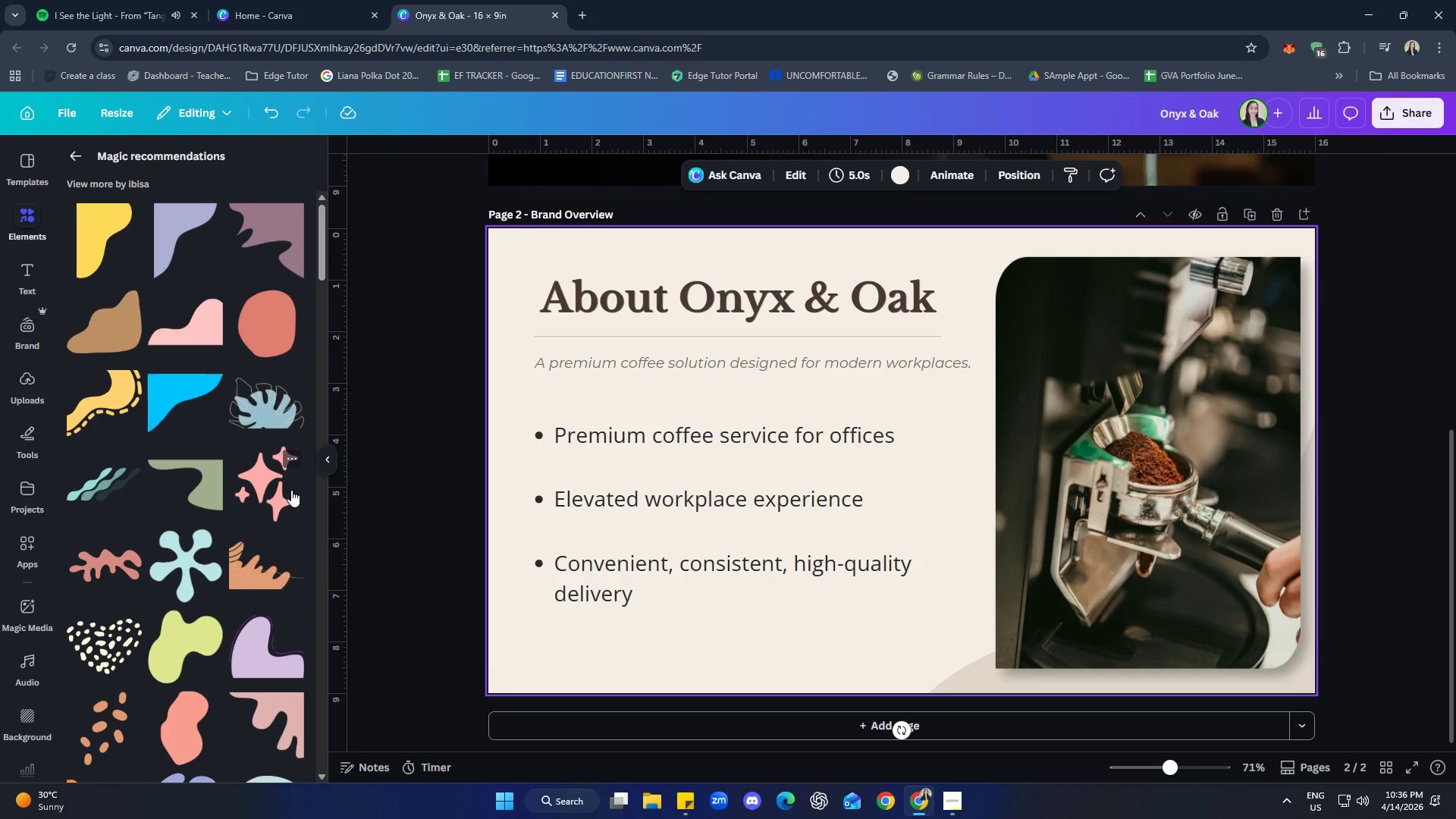 
left_click([201, 320])
 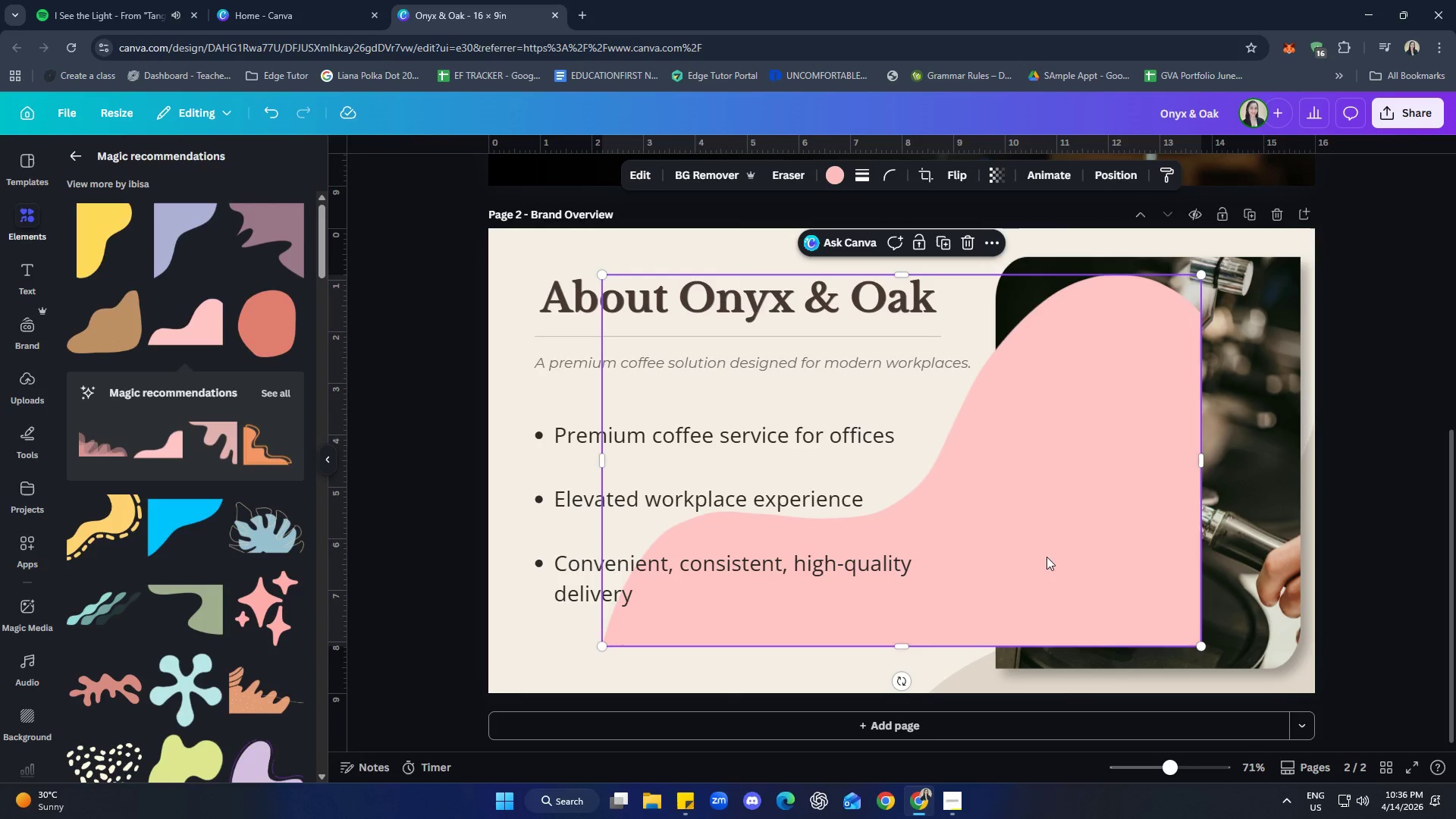 
left_click_drag(start_coordinate=[1027, 519], to_coordinate=[844, 573])
 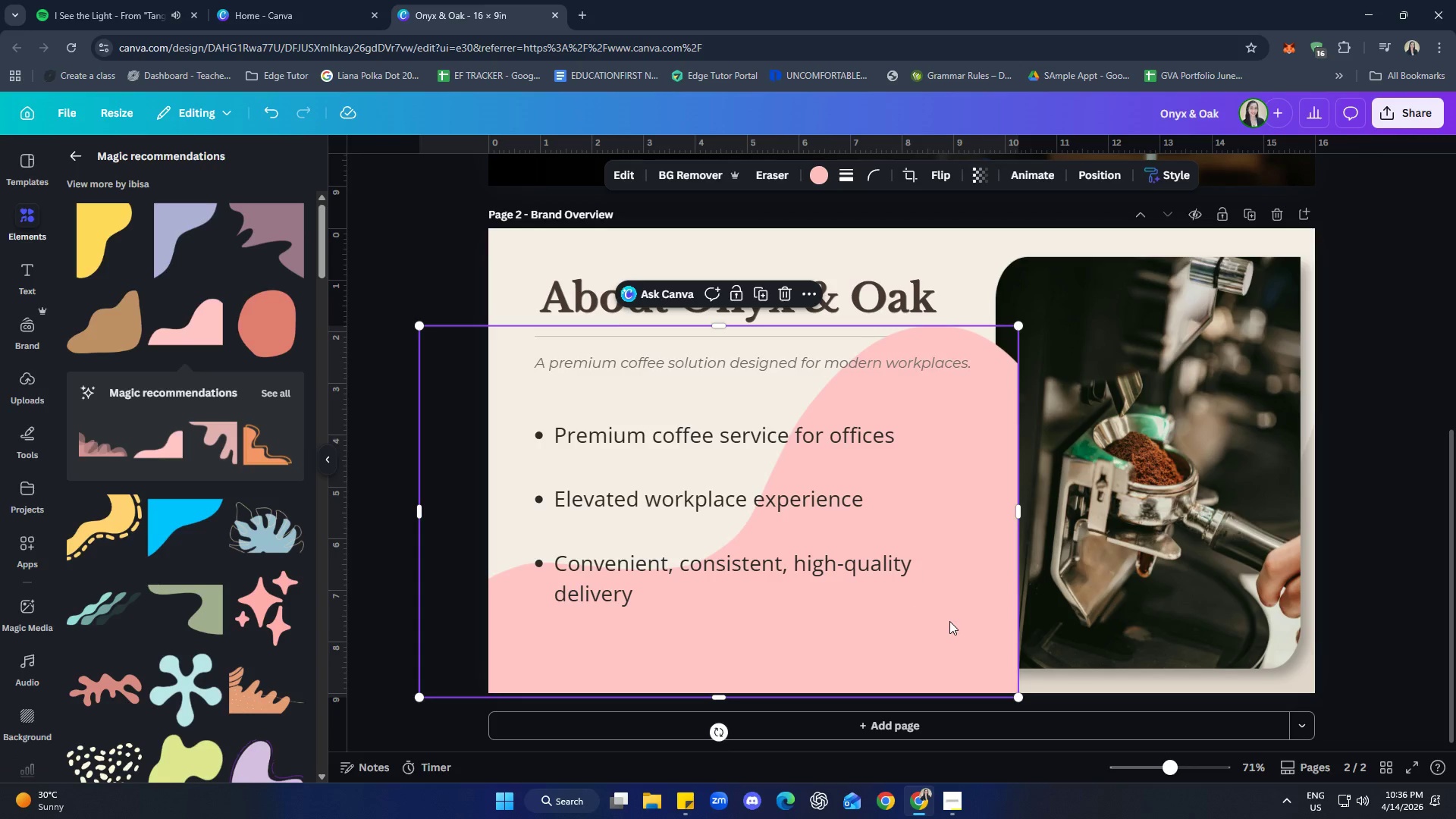 
right_click([952, 623])
 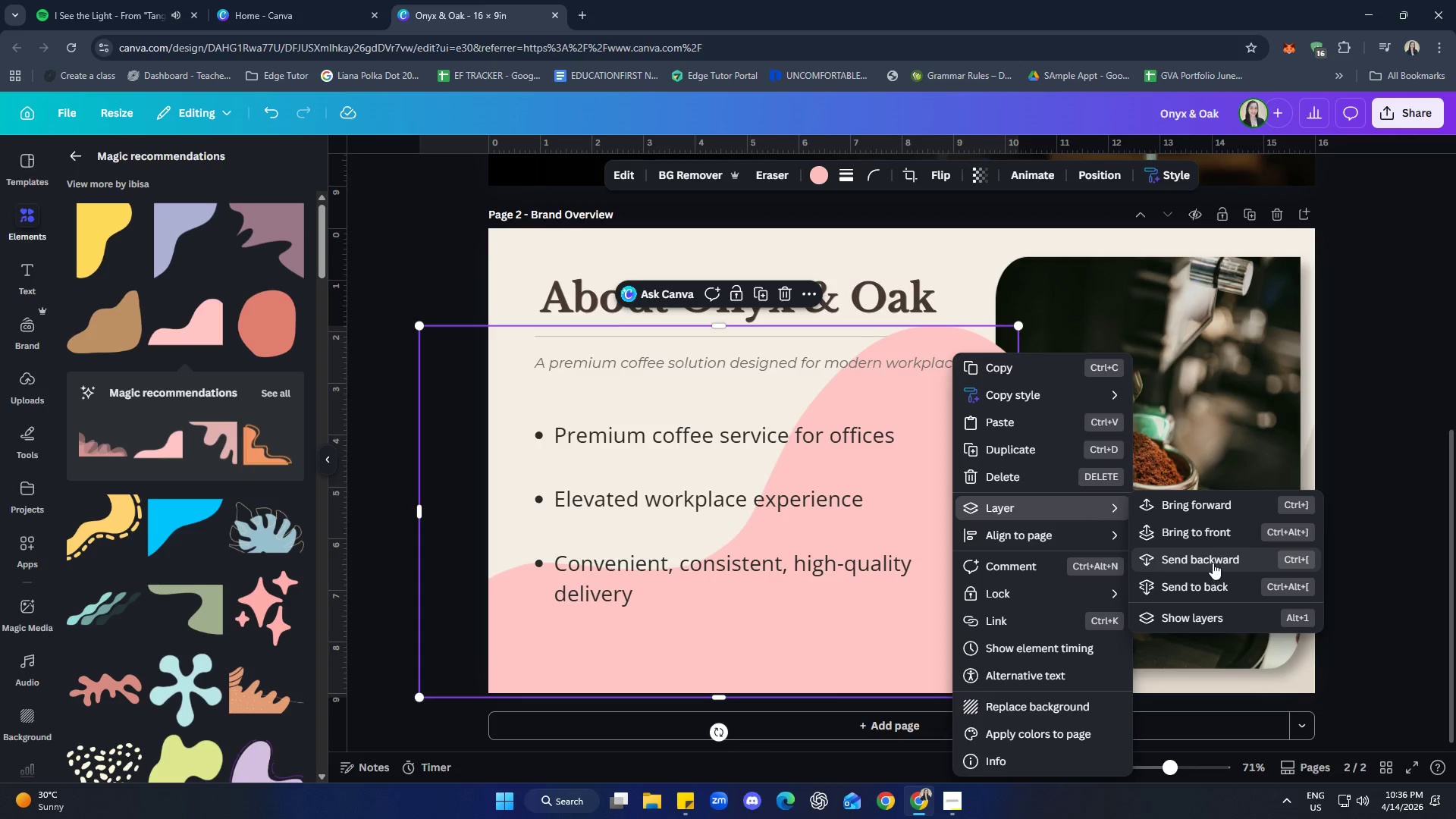 
left_click([1213, 584])
 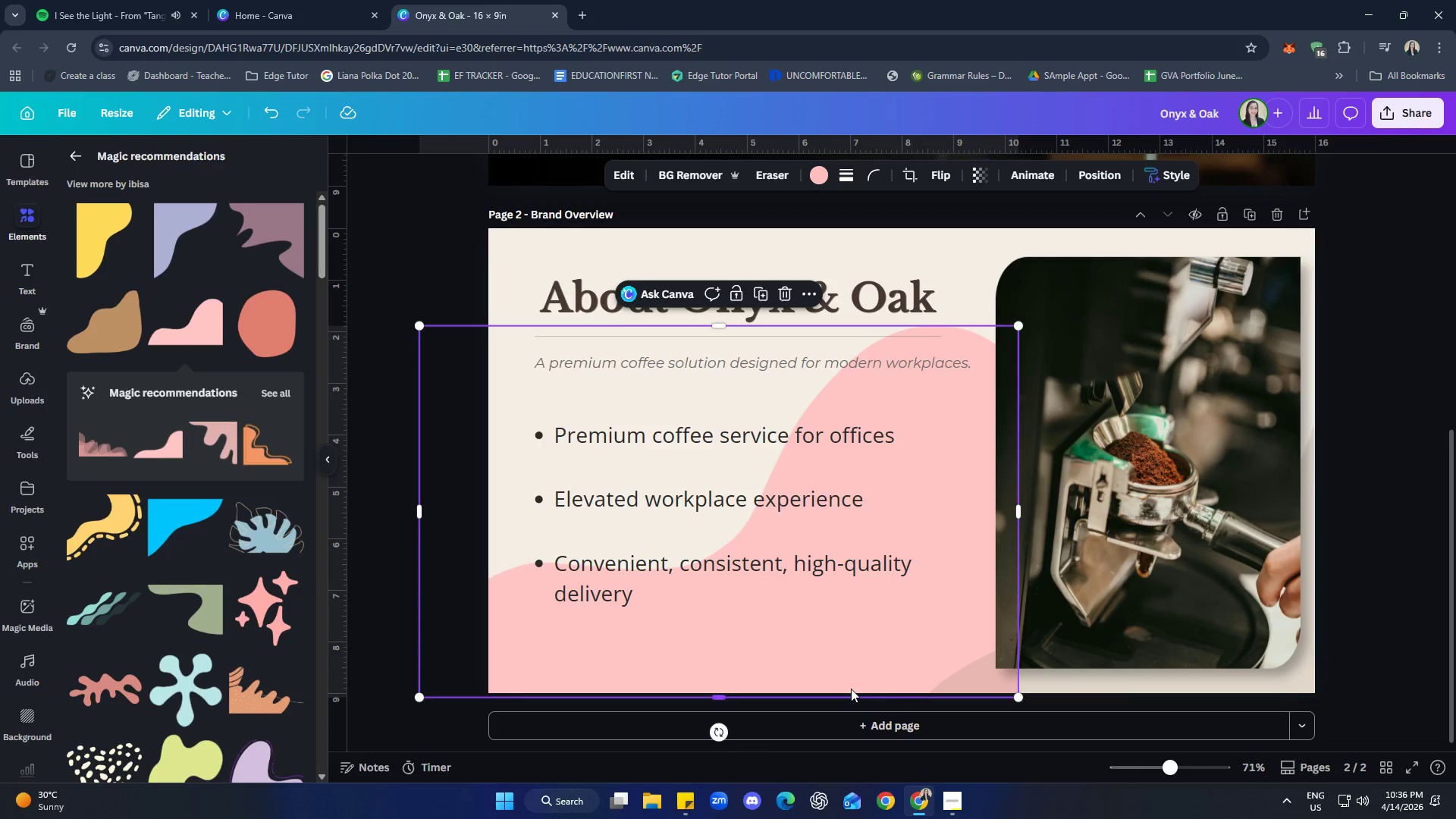 
left_click_drag(start_coordinate=[784, 650], to_coordinate=[1198, 677])
 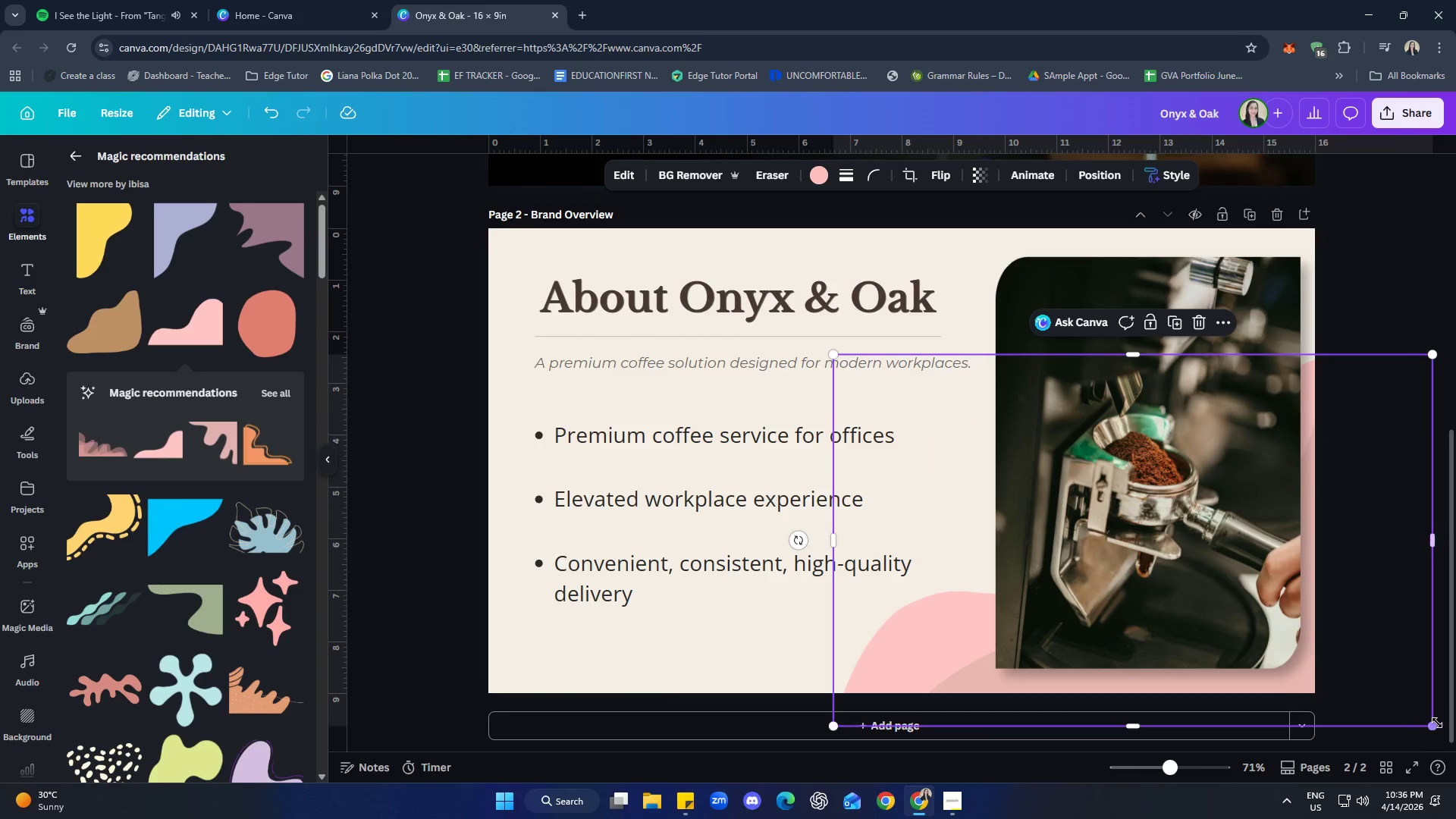 
left_click_drag(start_coordinate=[1439, 726], to_coordinate=[1395, 703])
 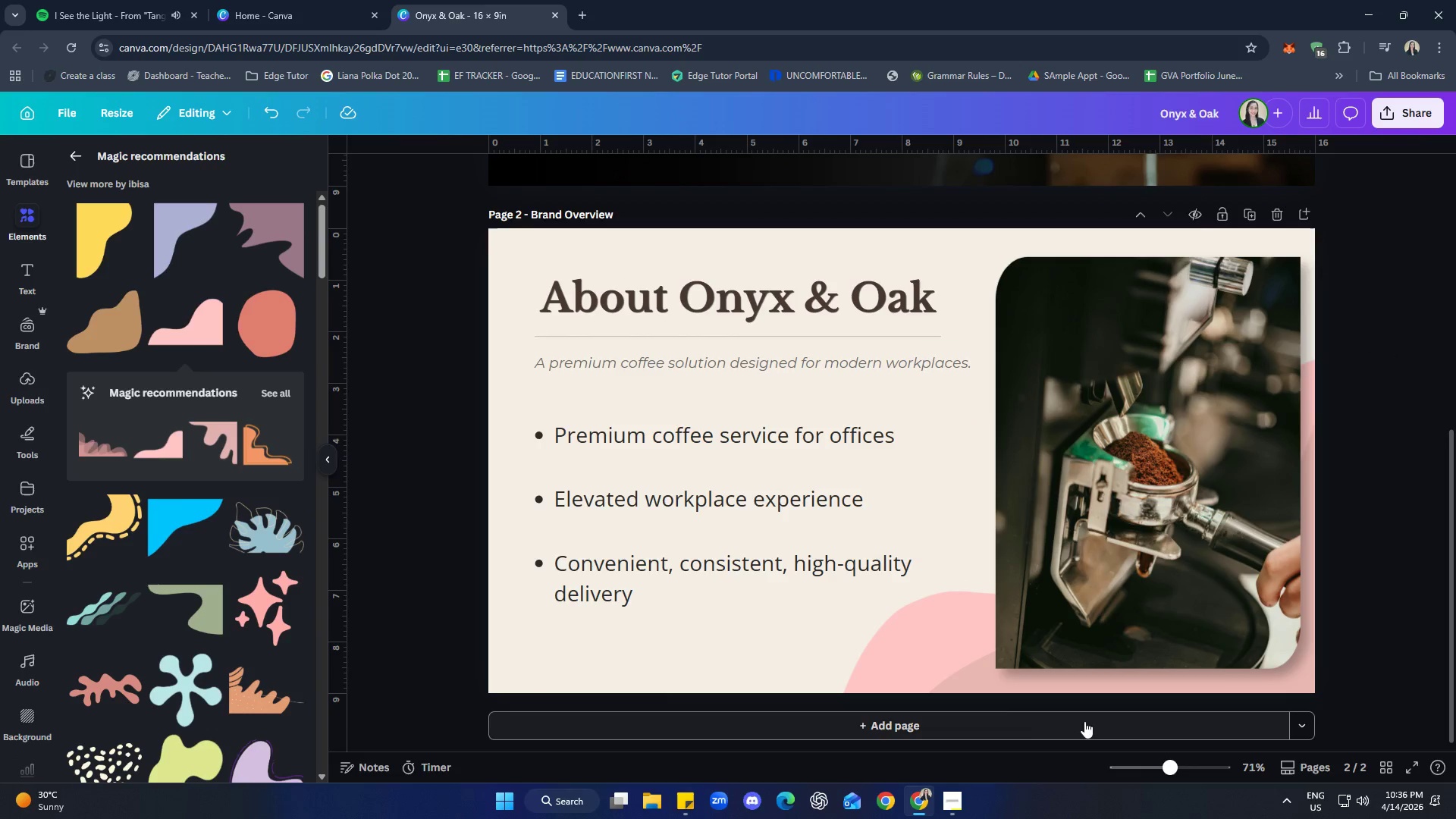 
left_click([934, 660])
 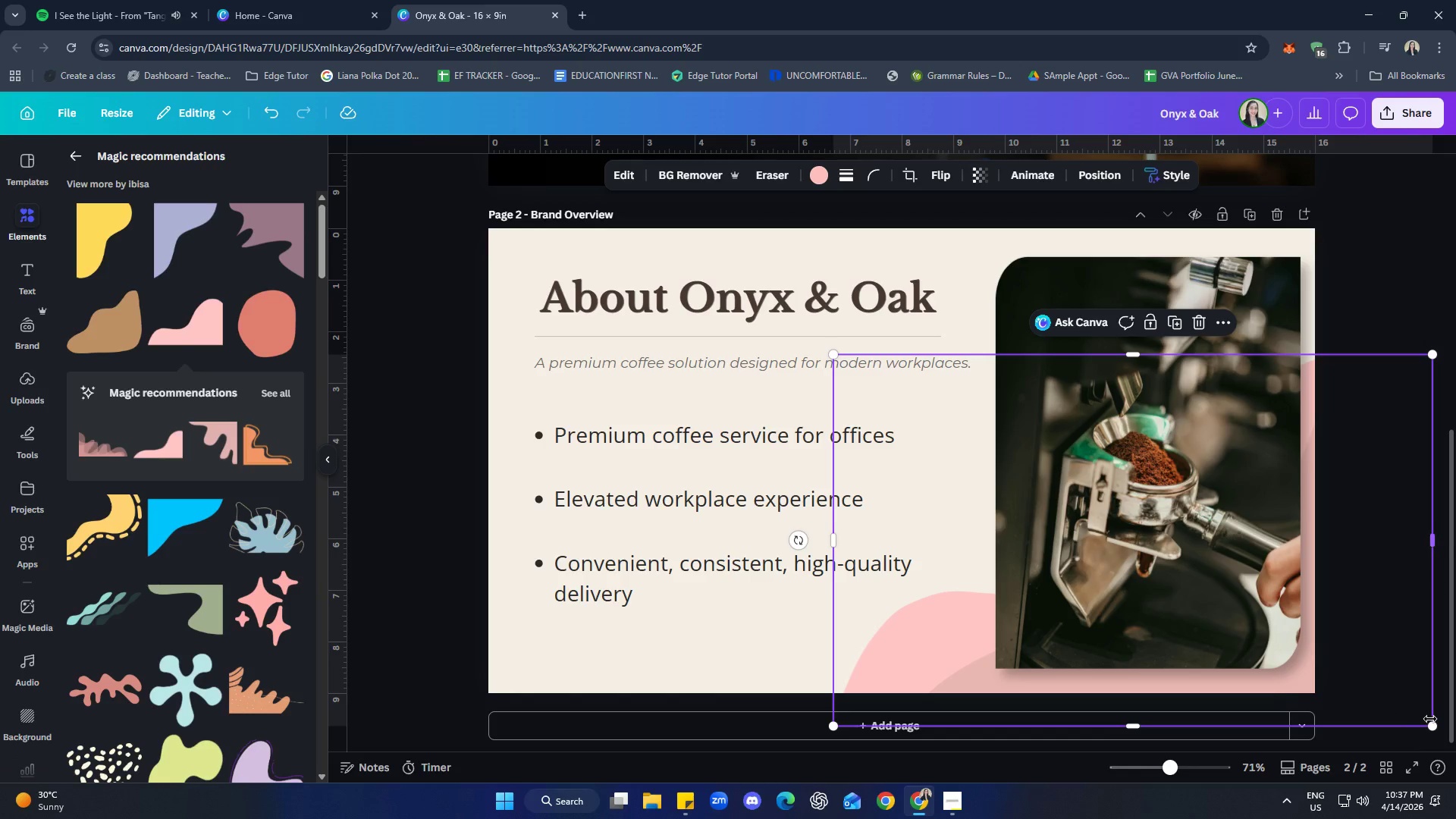 
left_click_drag(start_coordinate=[1434, 724], to_coordinate=[1360, 701])
 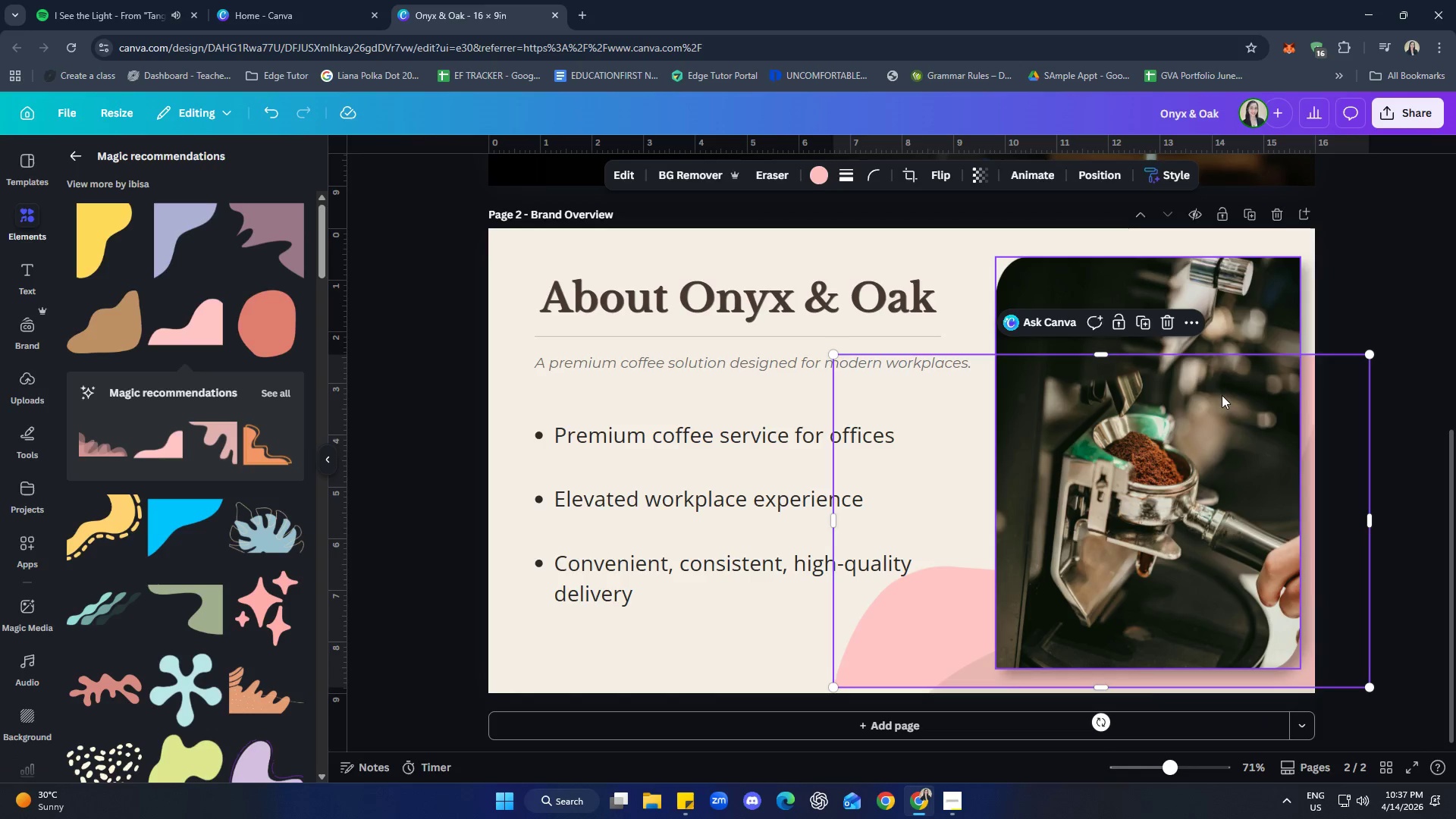 
left_click([1216, 431])
 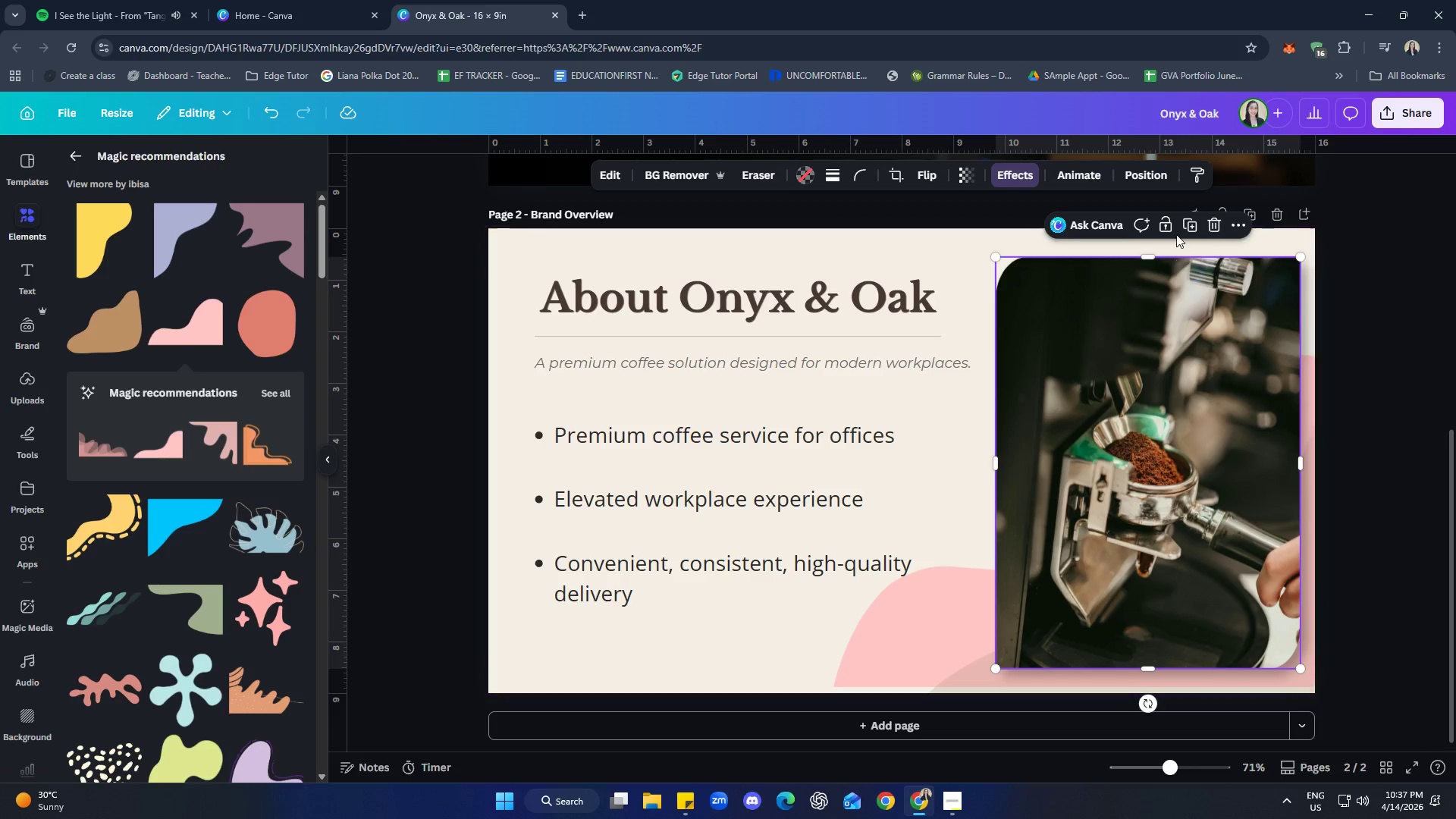 
left_click([1170, 228])
 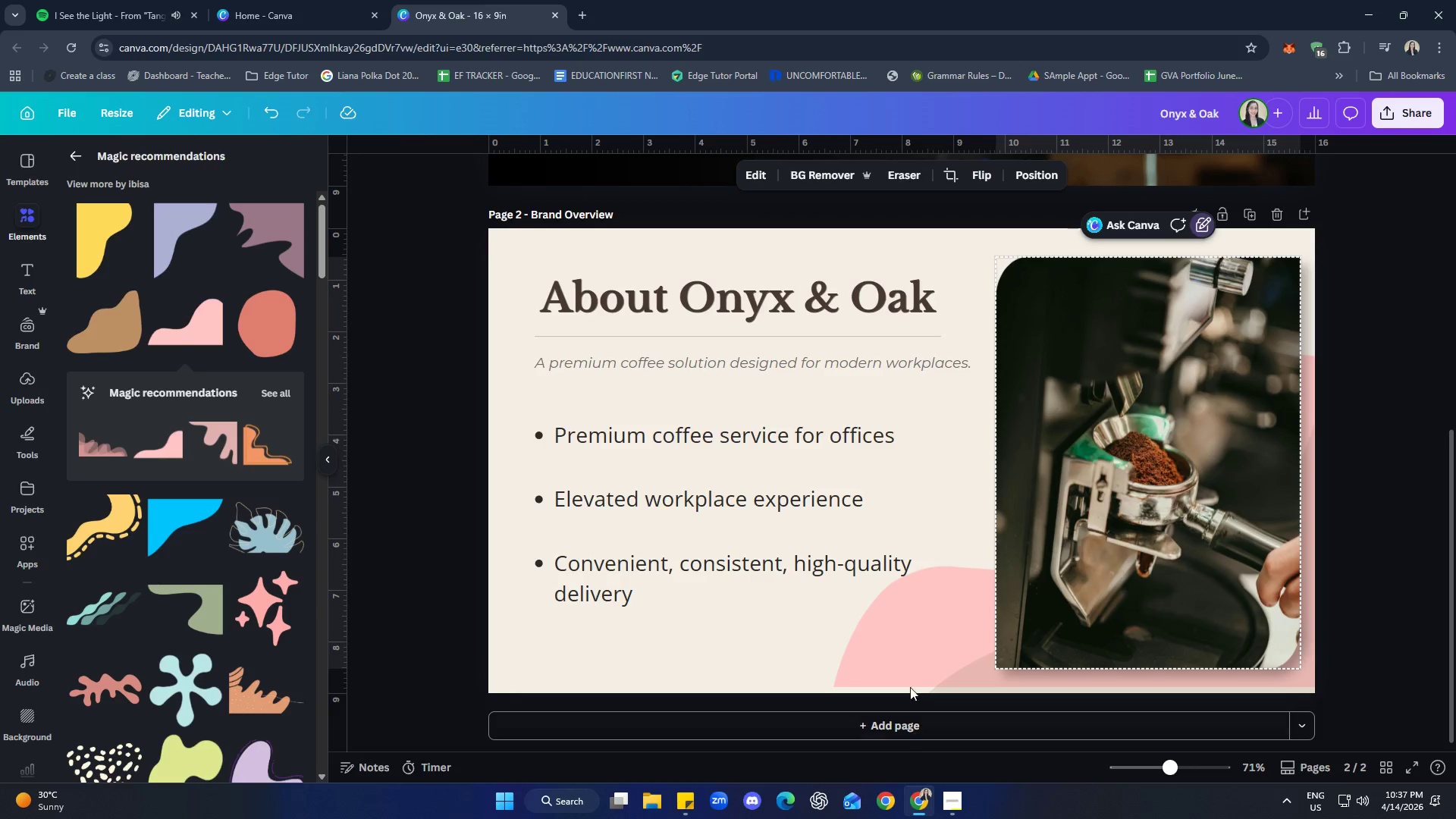 
left_click_drag(start_coordinate=[914, 646], to_coordinate=[860, 649])
 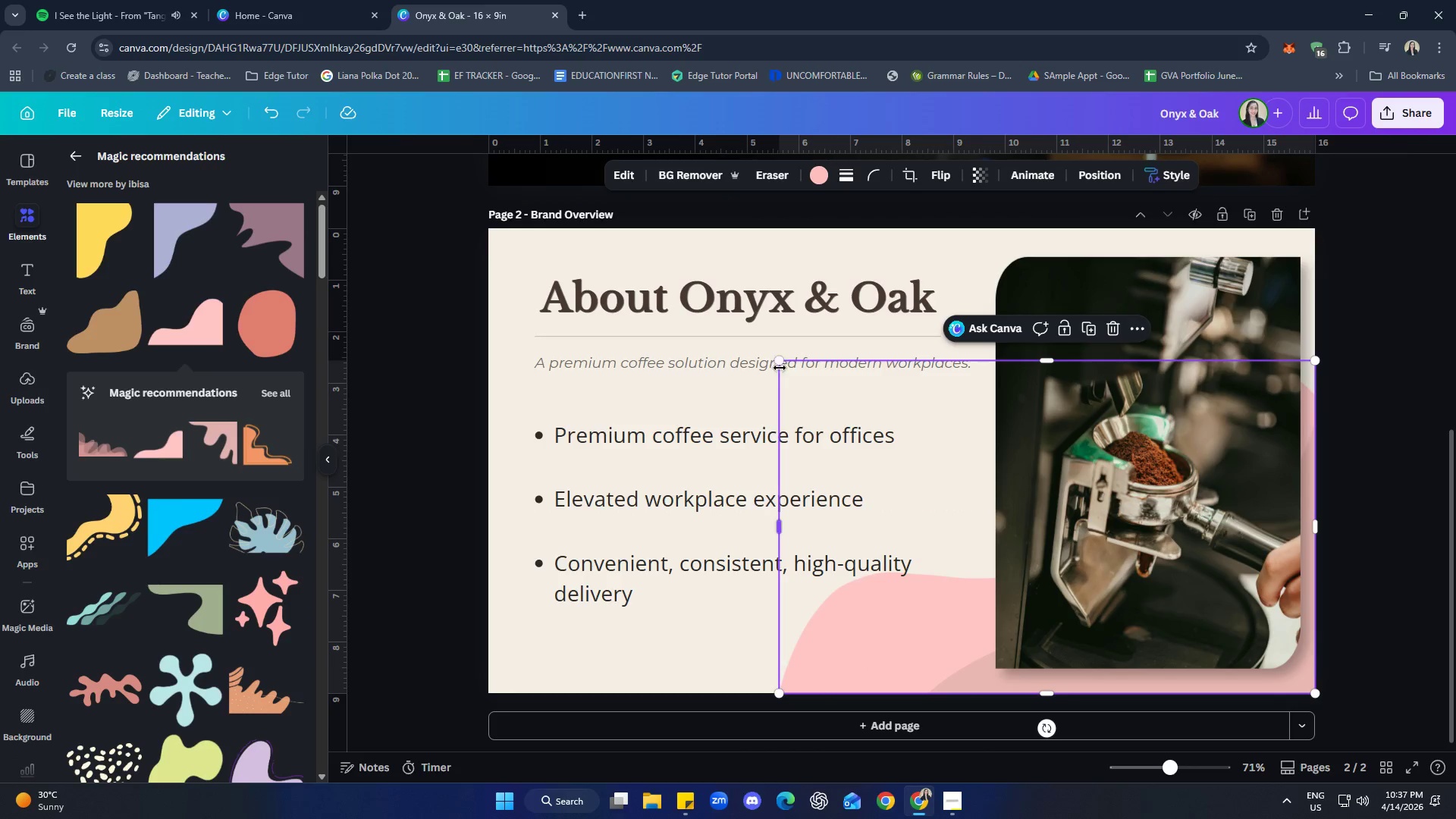 
left_click_drag(start_coordinate=[780, 362], to_coordinate=[893, 423])
 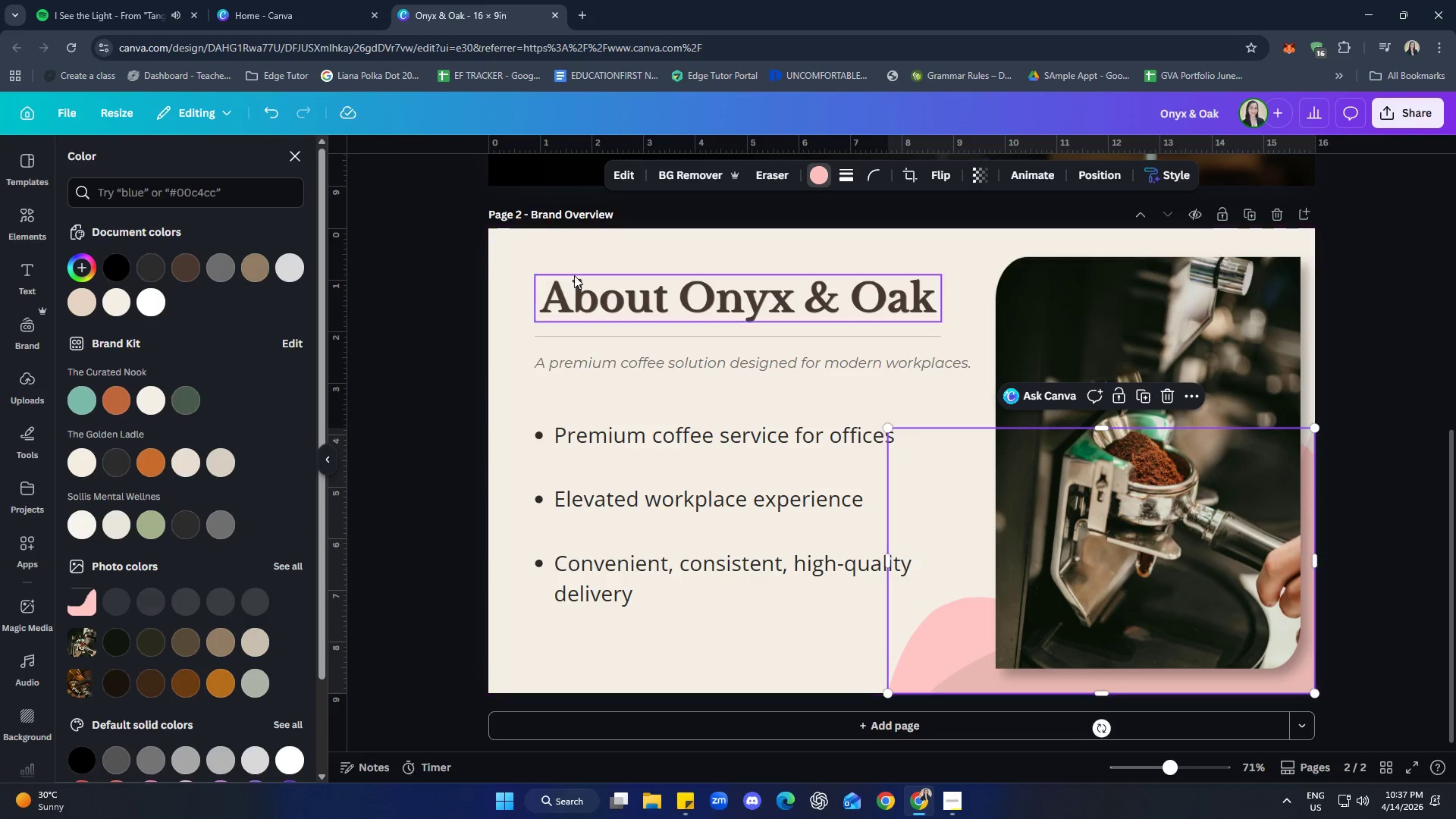 
left_click([232, 646])
 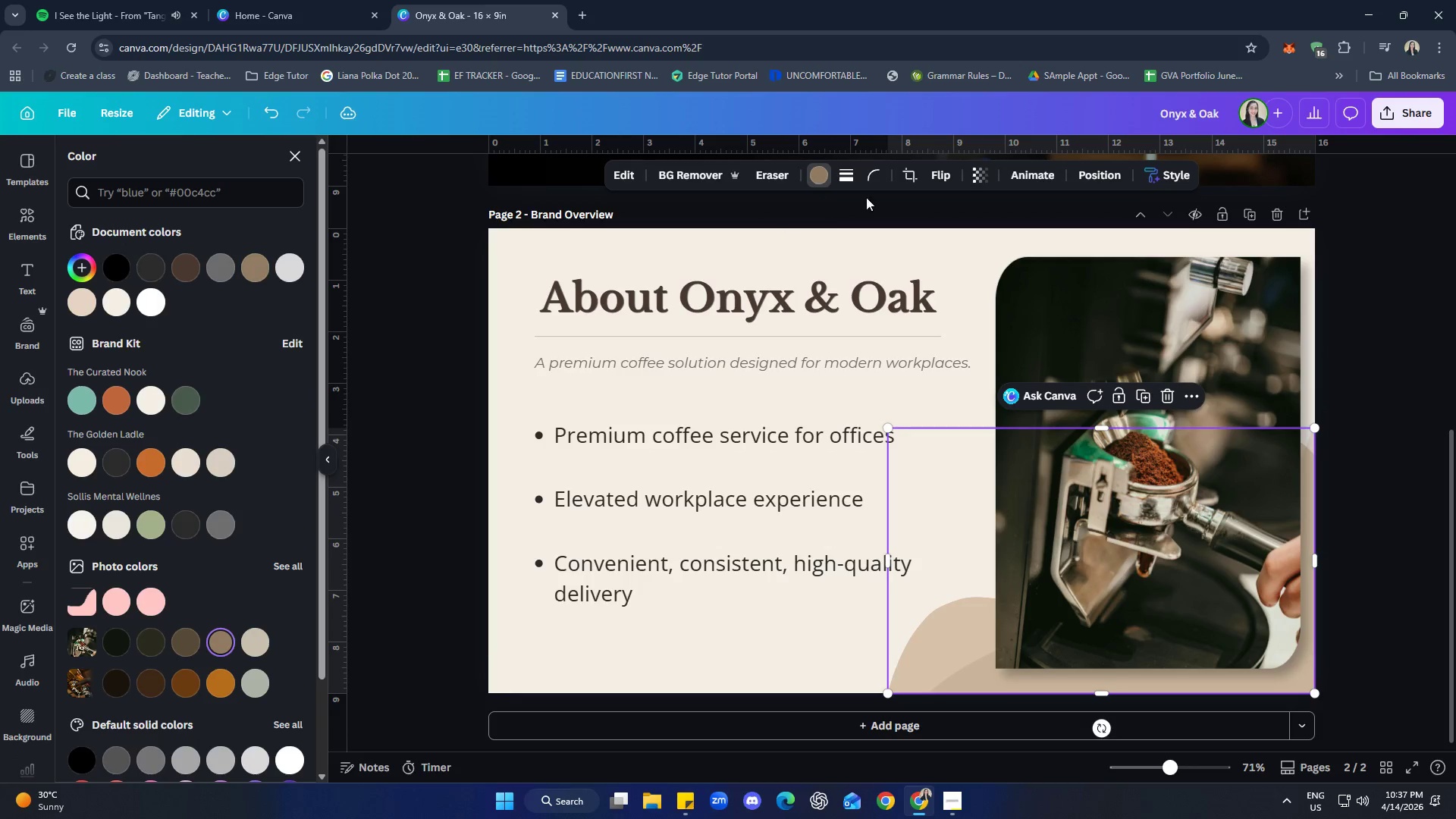 
left_click([943, 177])
 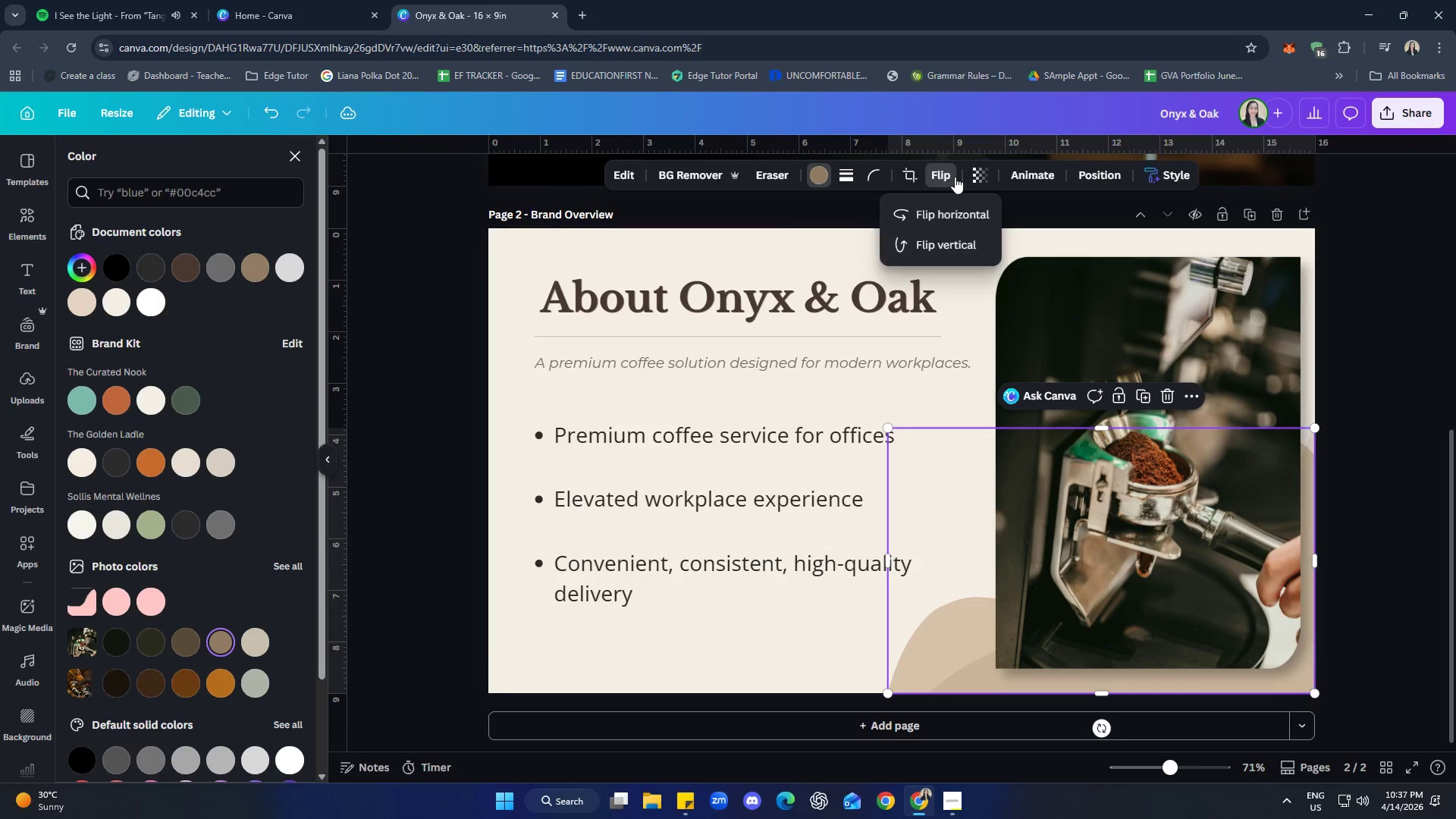 
left_click([976, 177])
 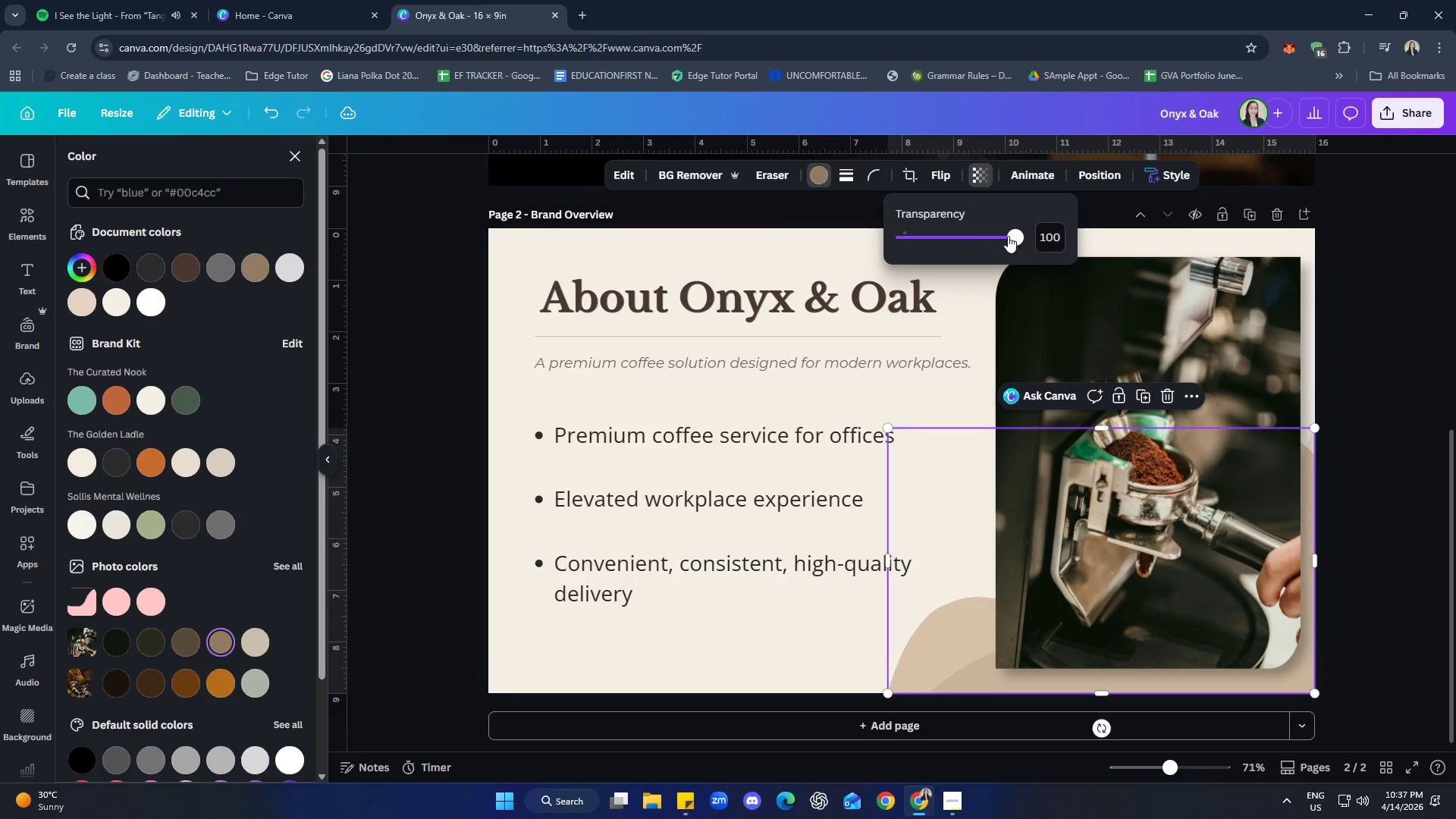 
left_click_drag(start_coordinate=[1017, 236], to_coordinate=[930, 239])
 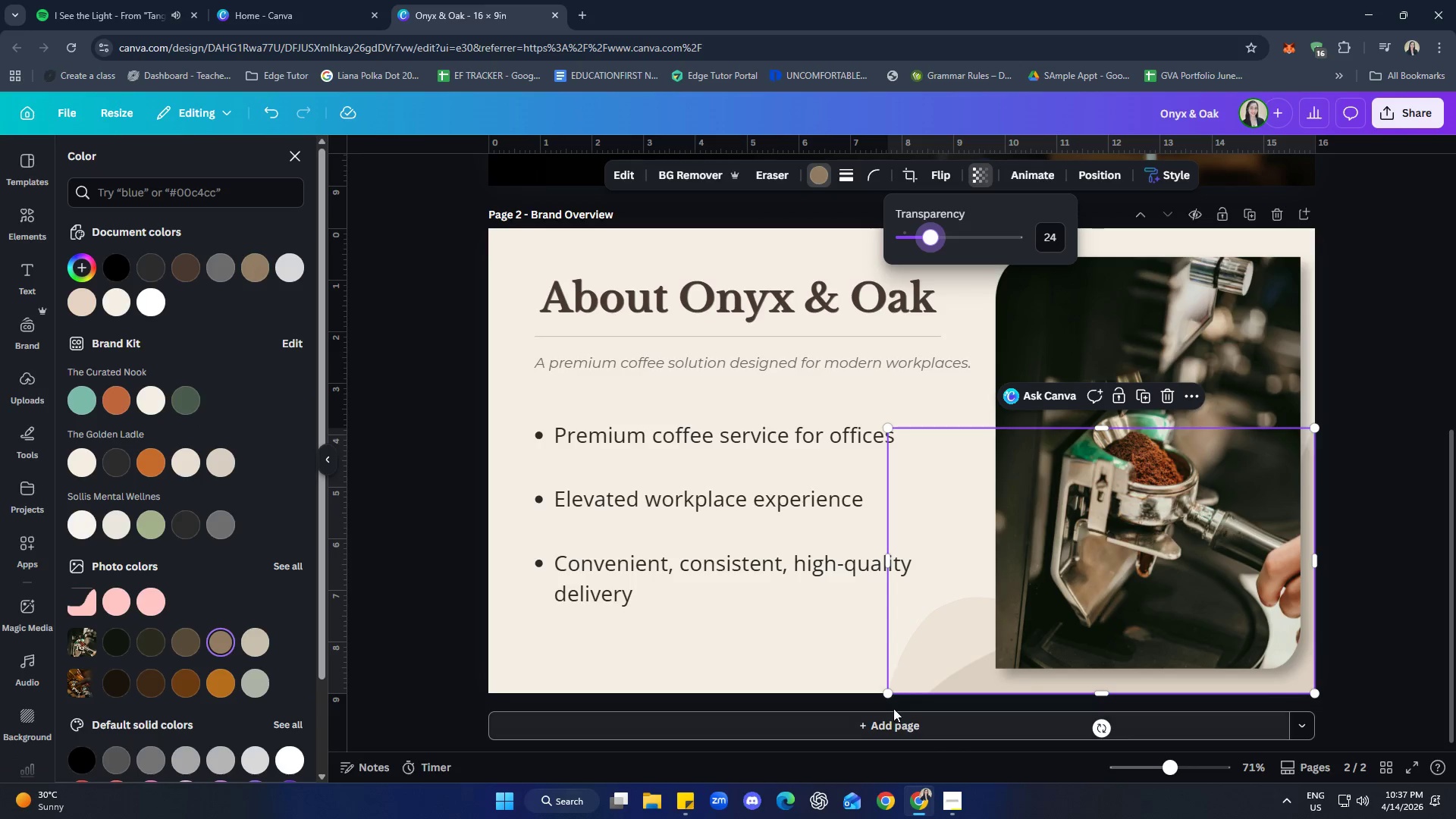 
left_click([866, 674])
 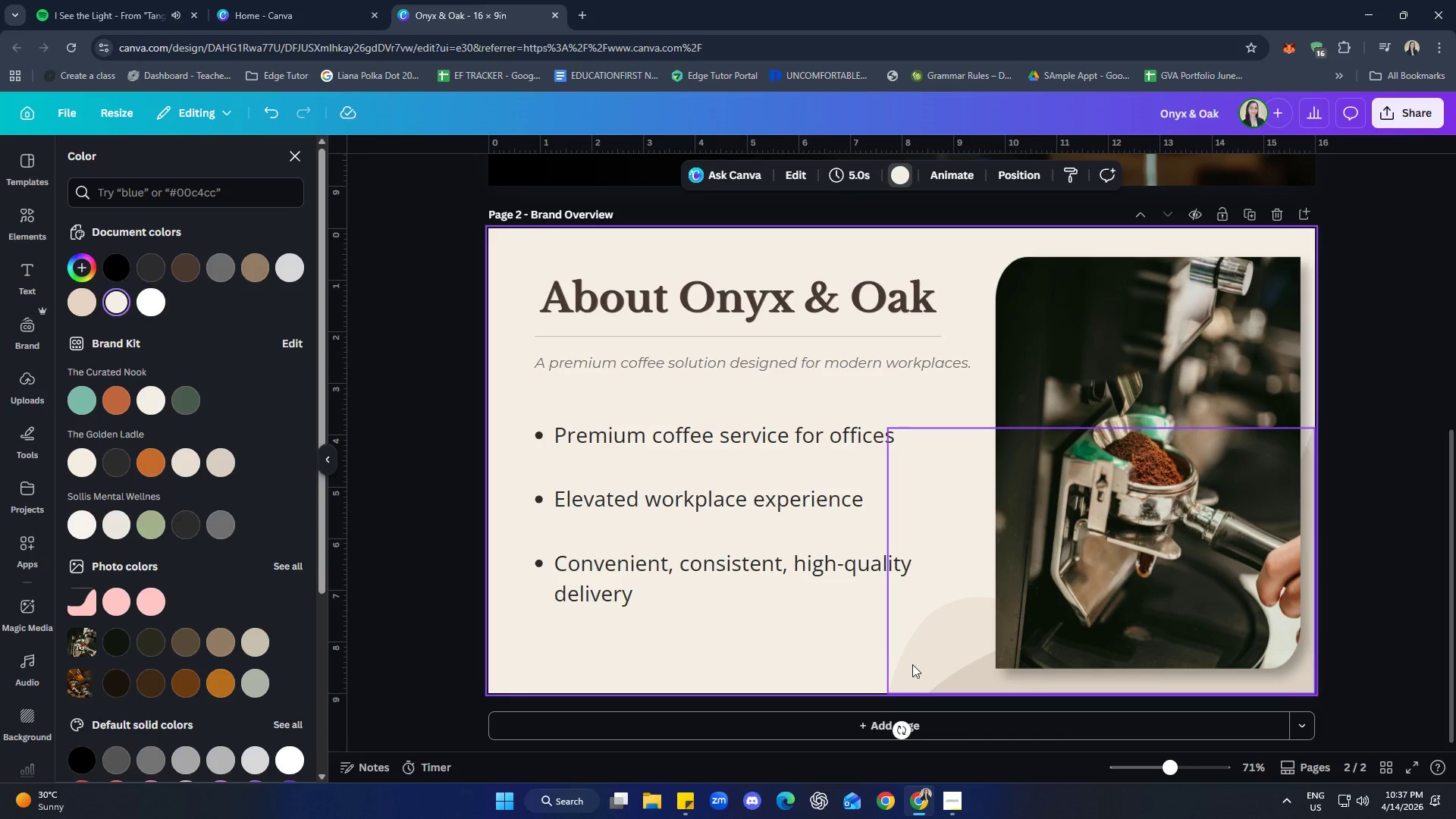 
left_click([912, 664])
 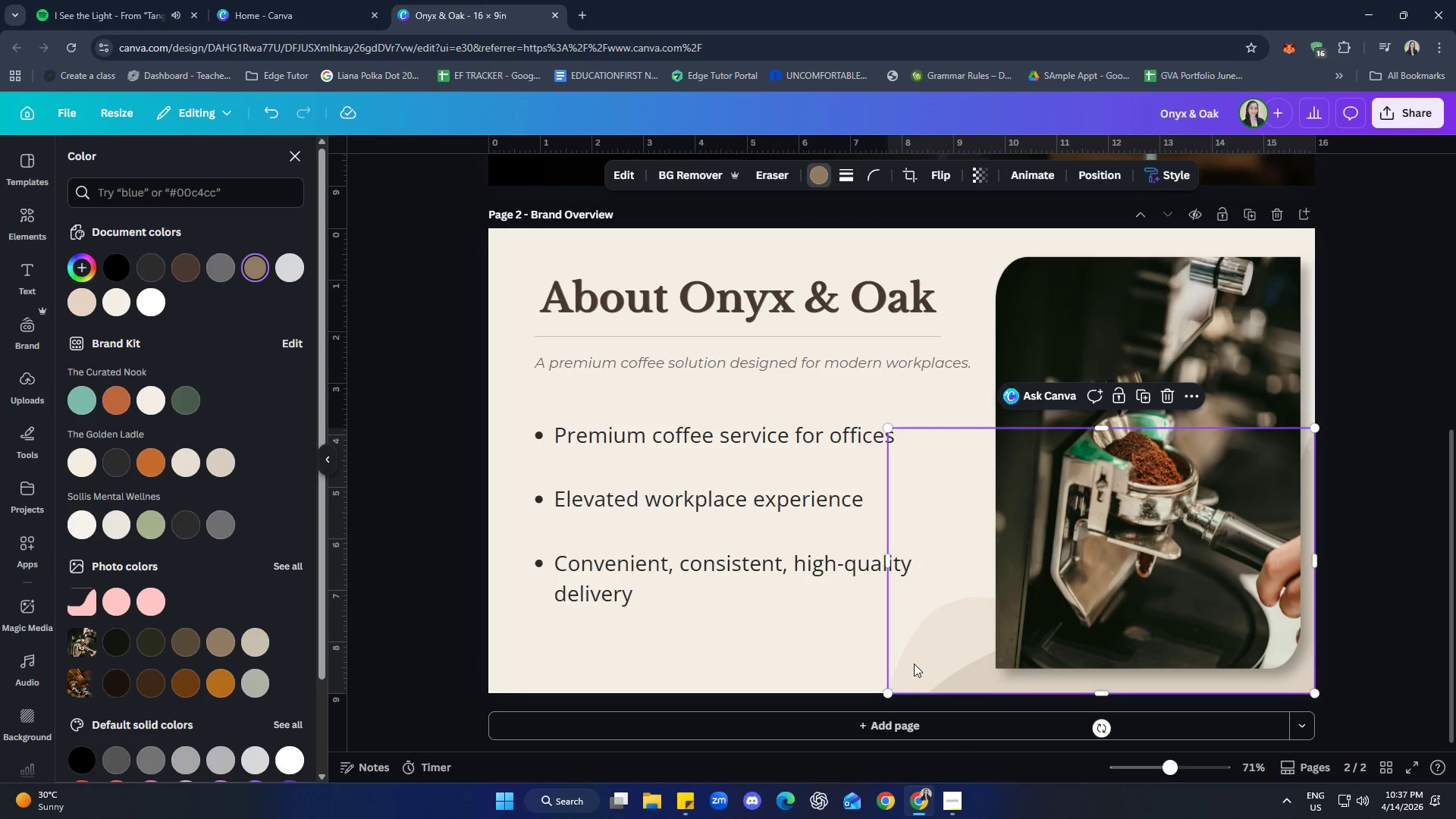 
right_click([914, 663])
 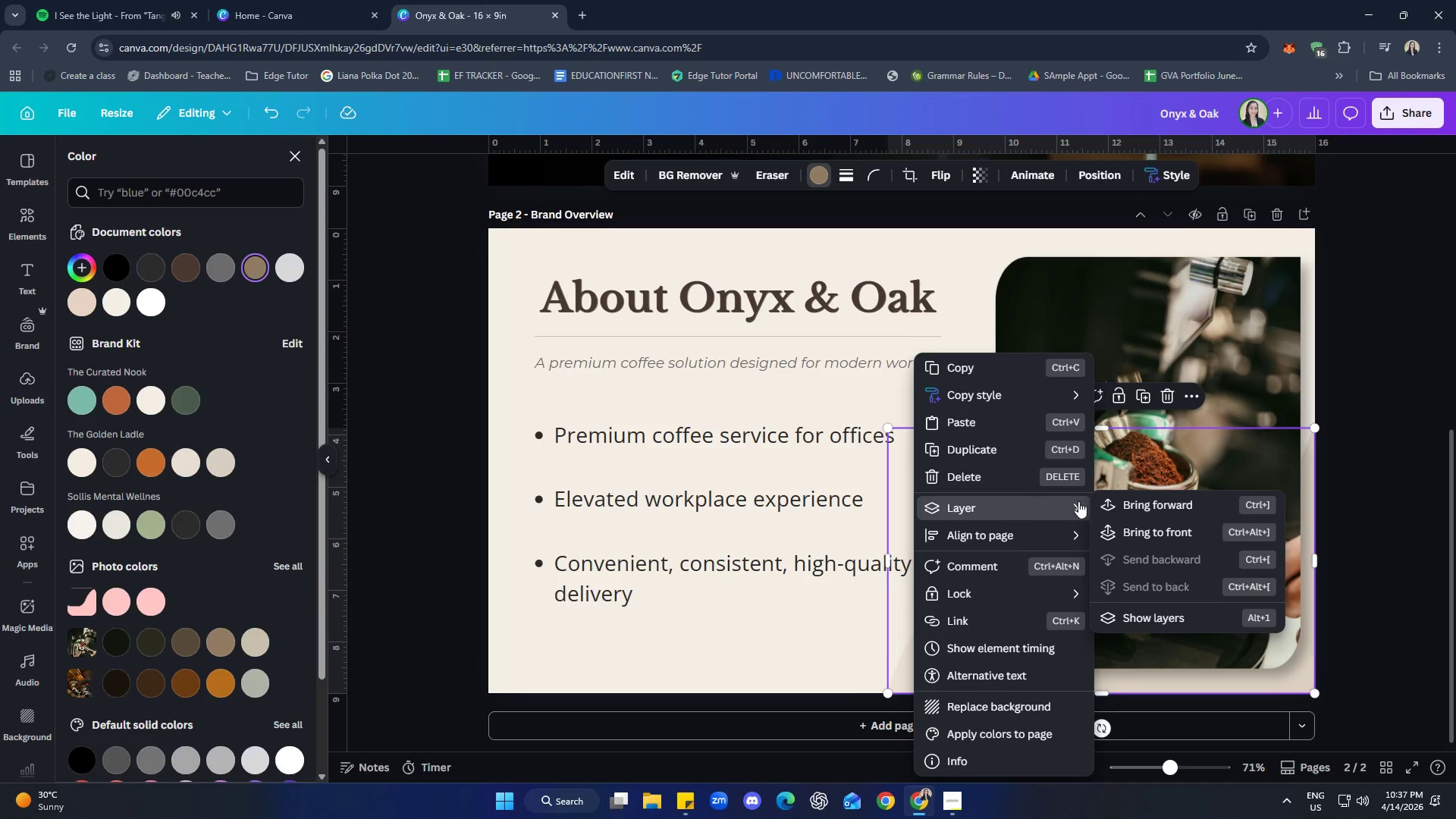 
left_click([1425, 598])
 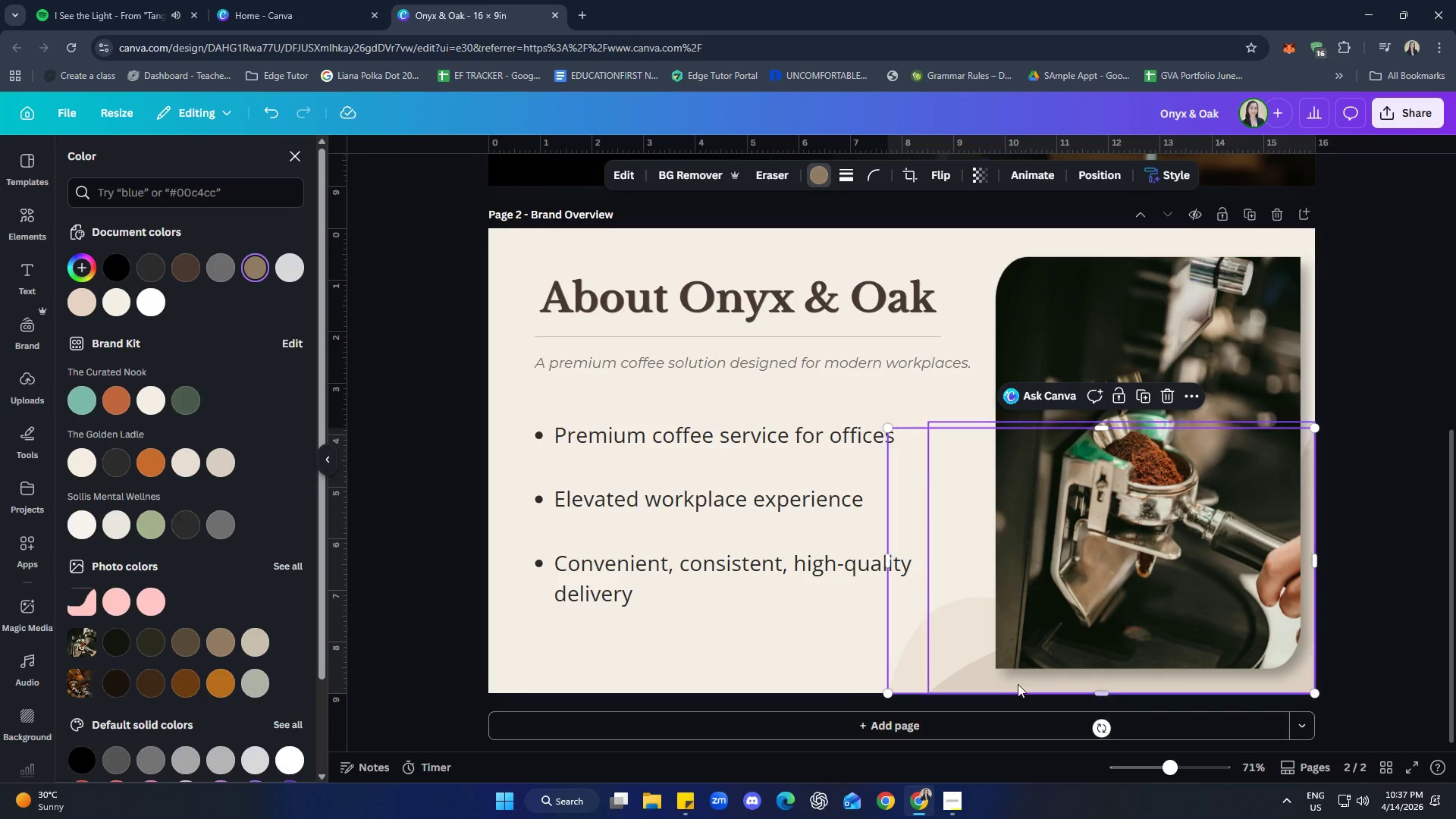 
left_click([996, 678])
 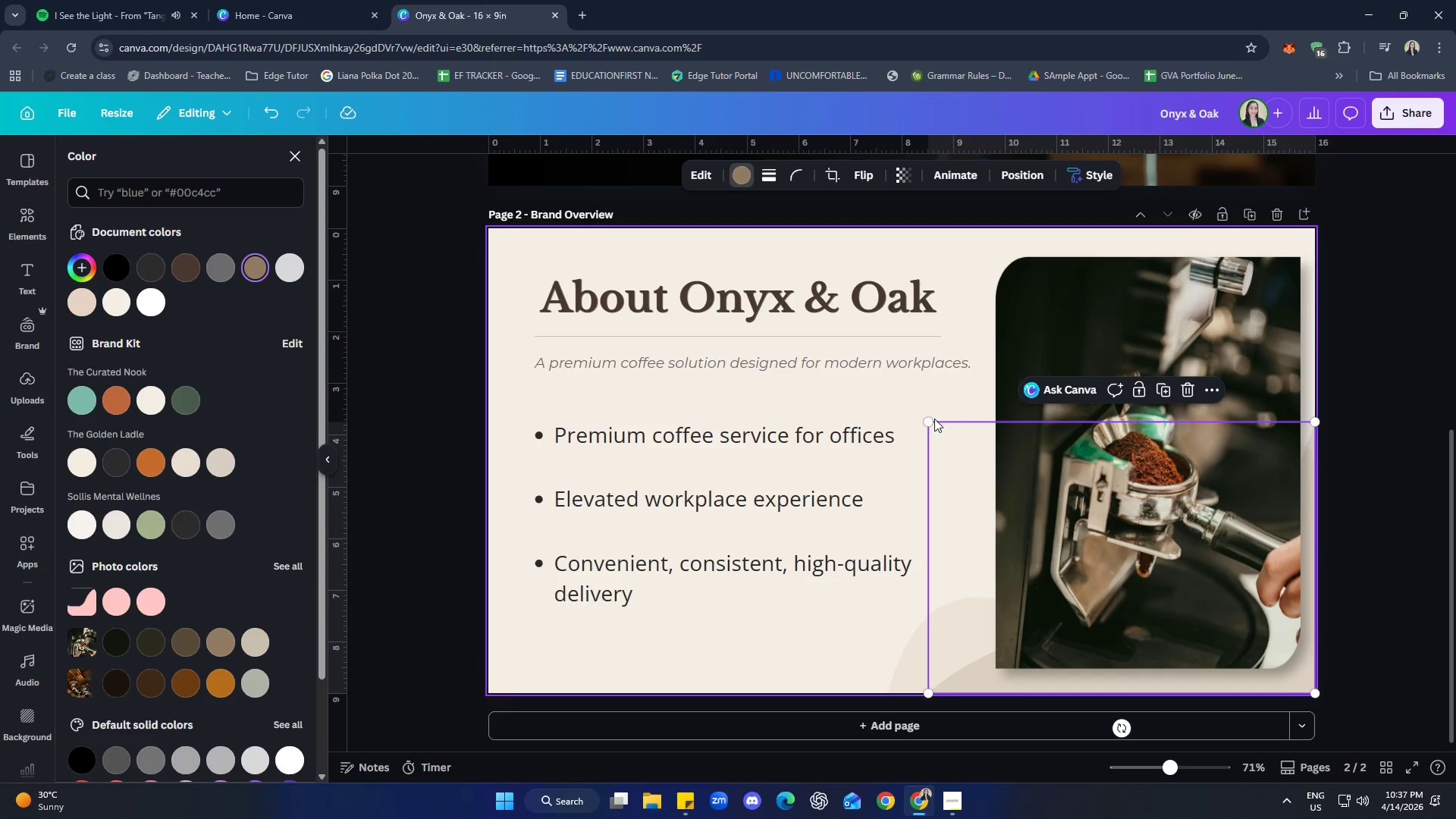 
left_click_drag(start_coordinate=[930, 421], to_coordinate=[859, 380])
 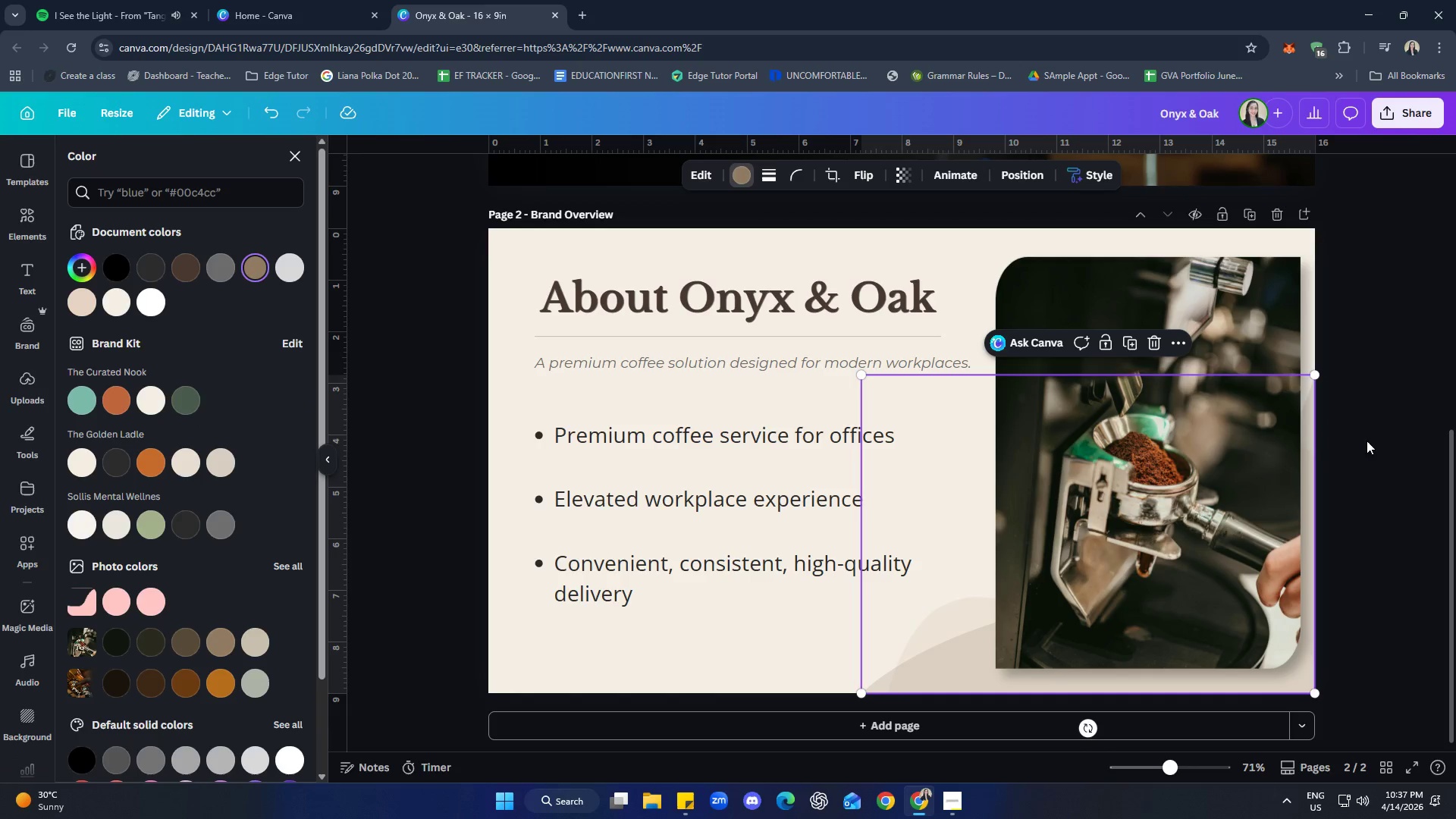 
left_click([1388, 431])
 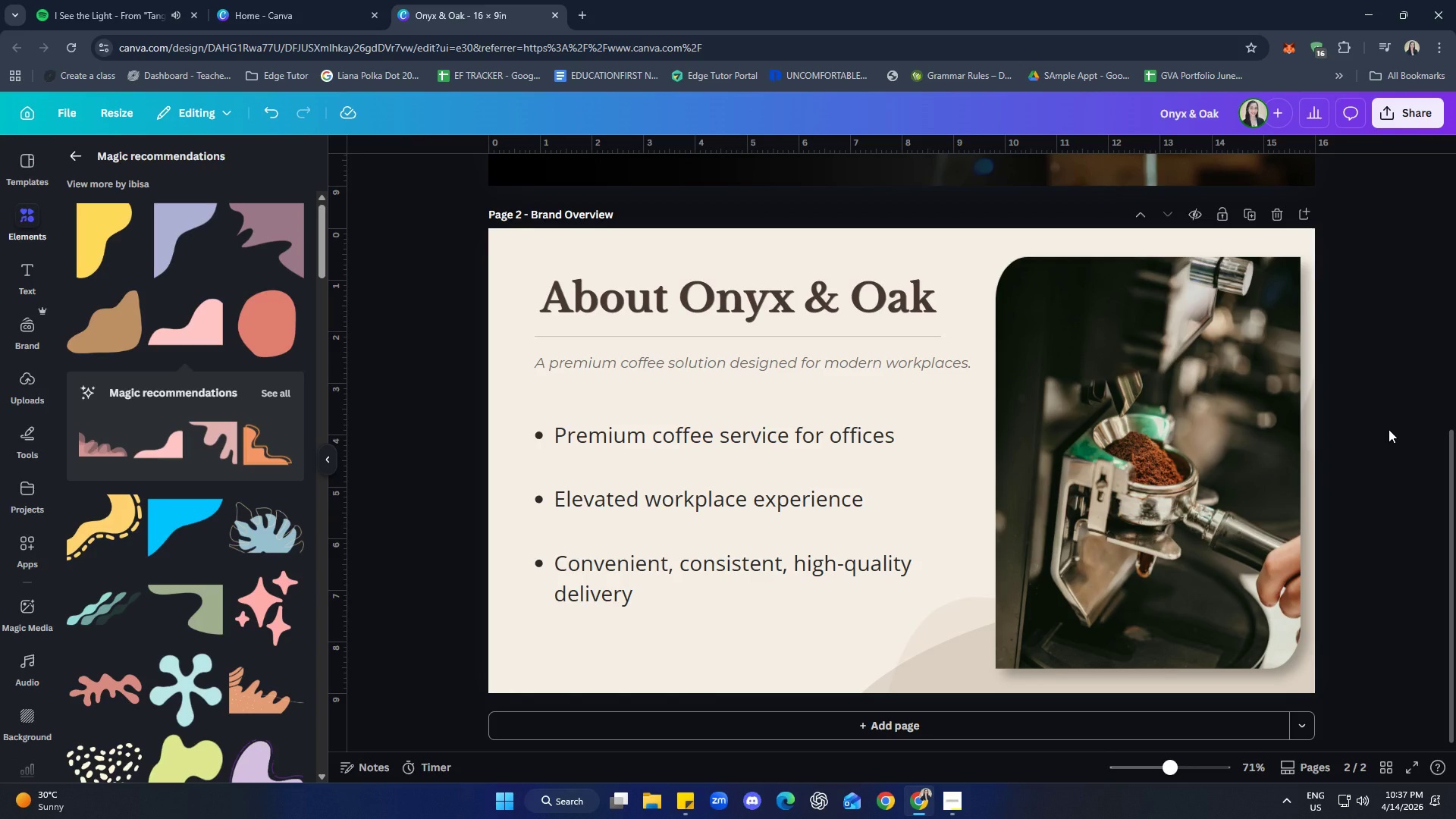 
wait(5.59)
 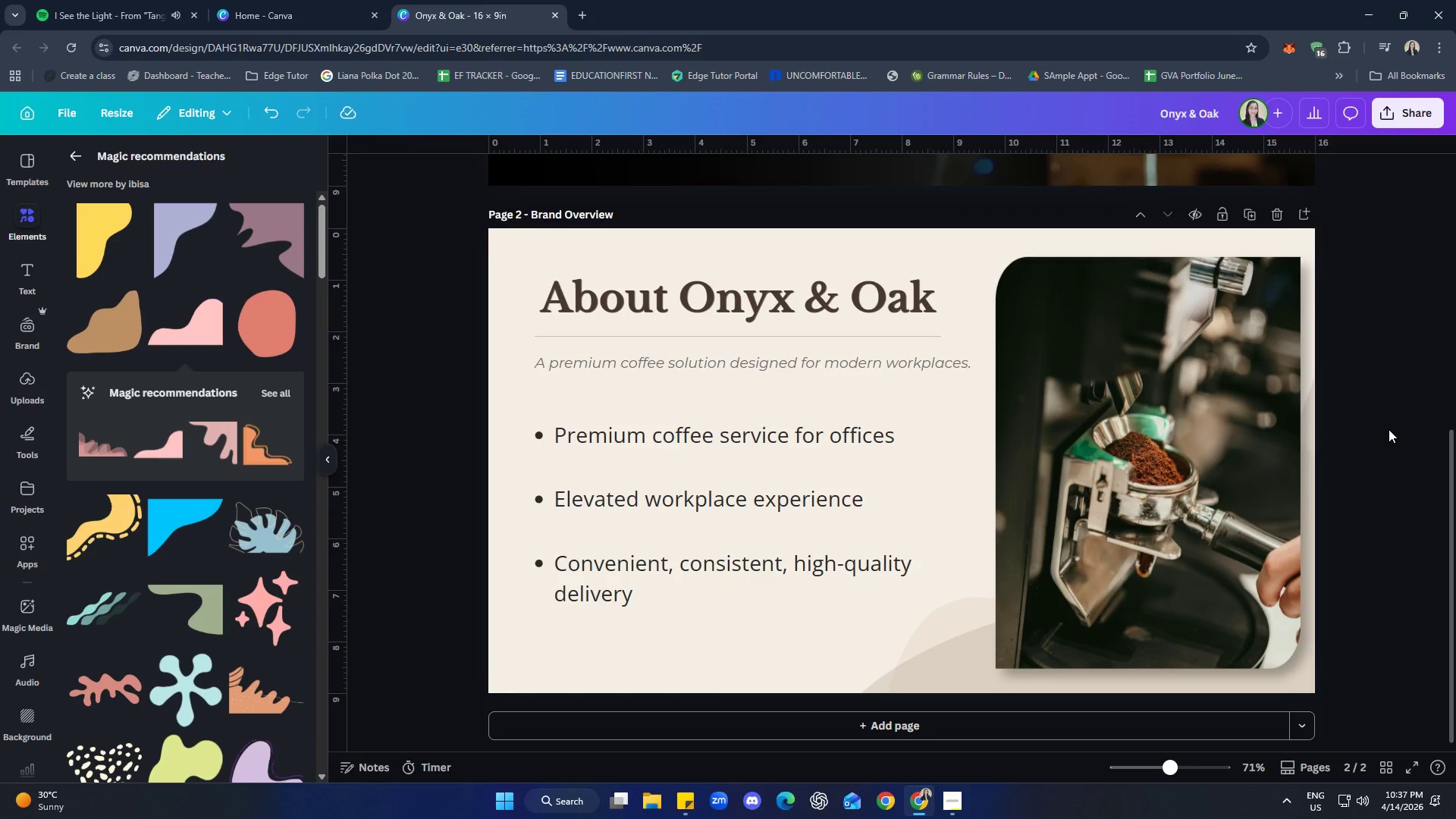 
left_click([916, 629])
 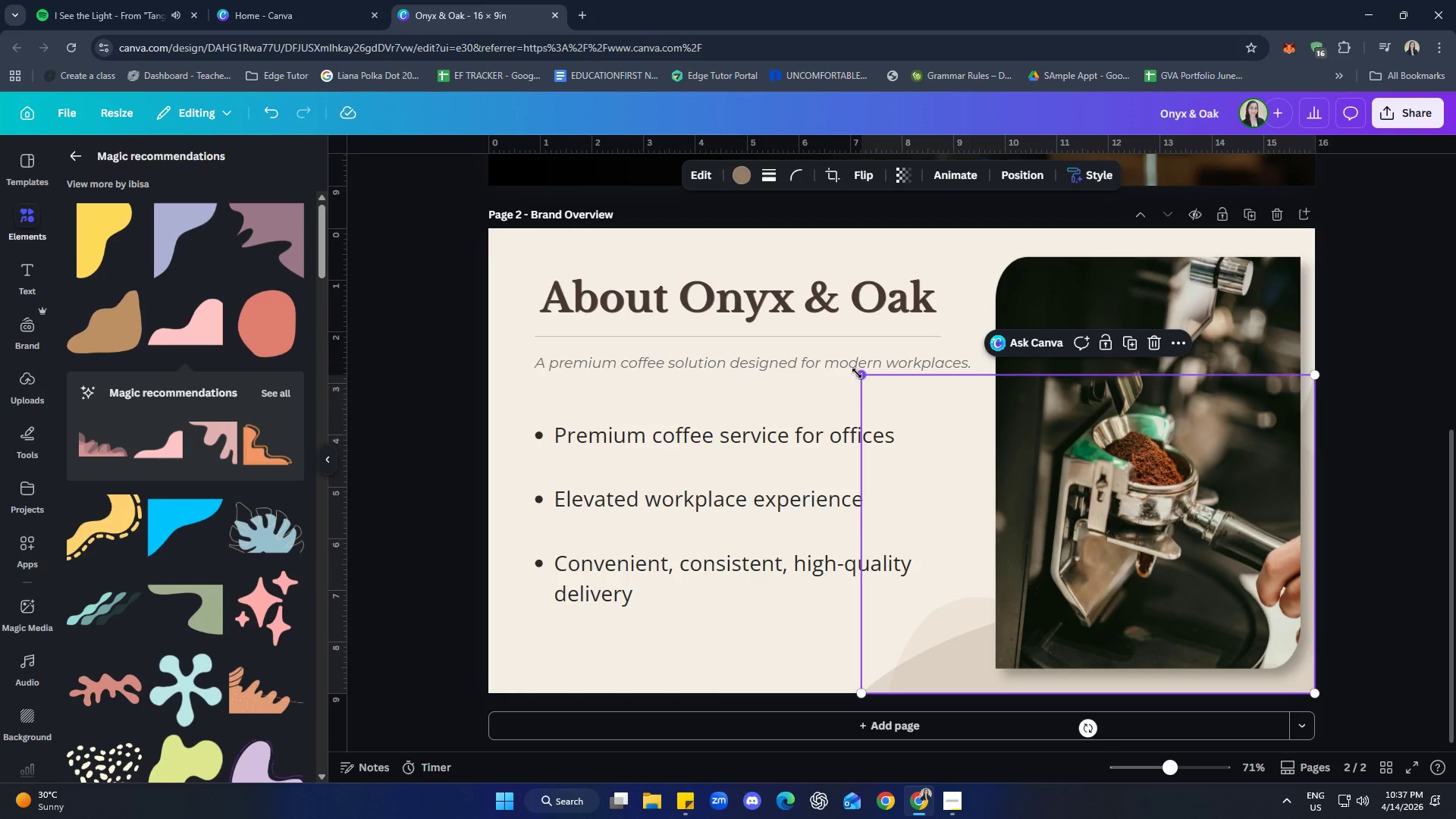 
left_click_drag(start_coordinate=[857, 373], to_coordinate=[838, 400])
 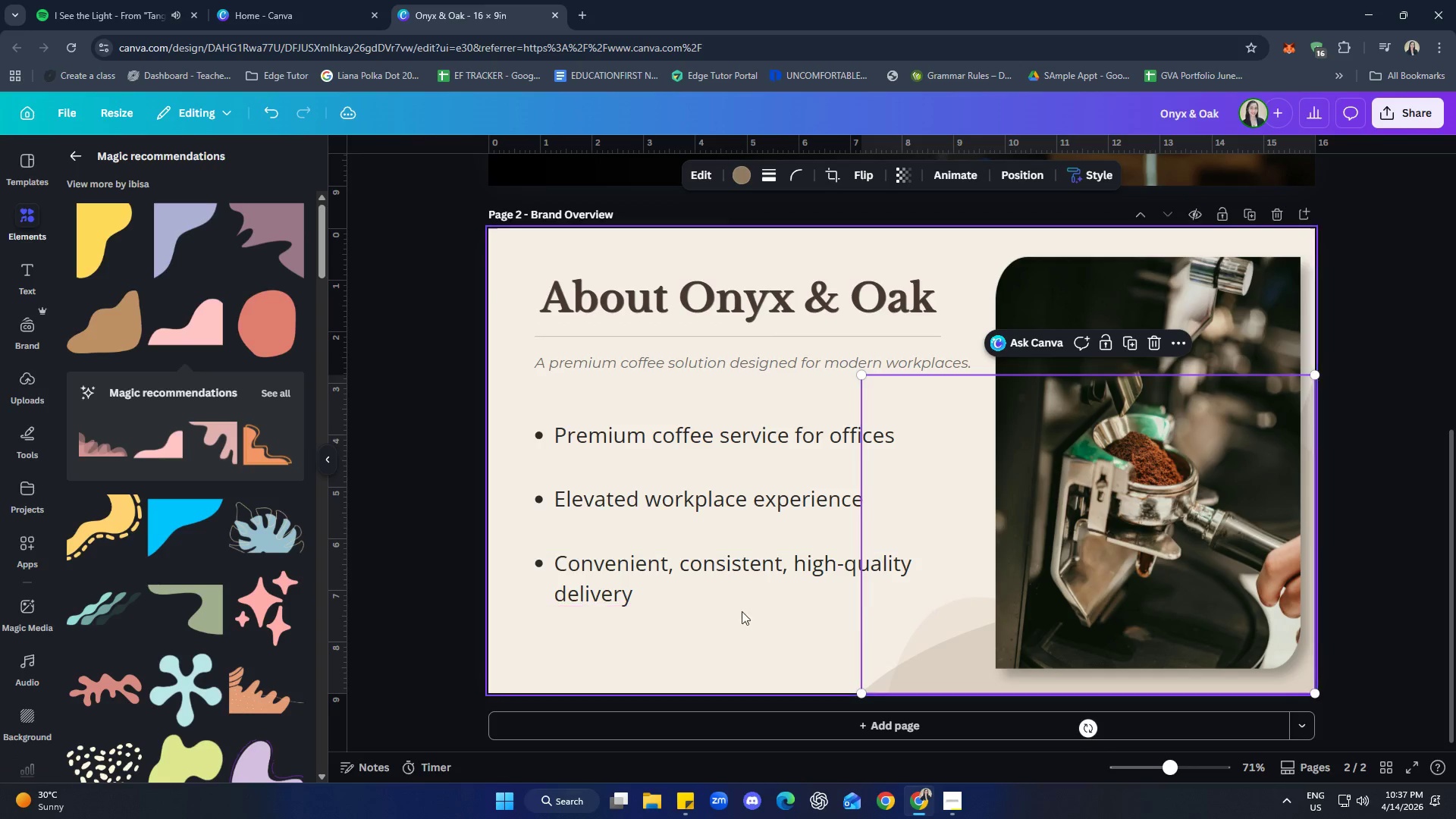 
left_click([742, 622])
 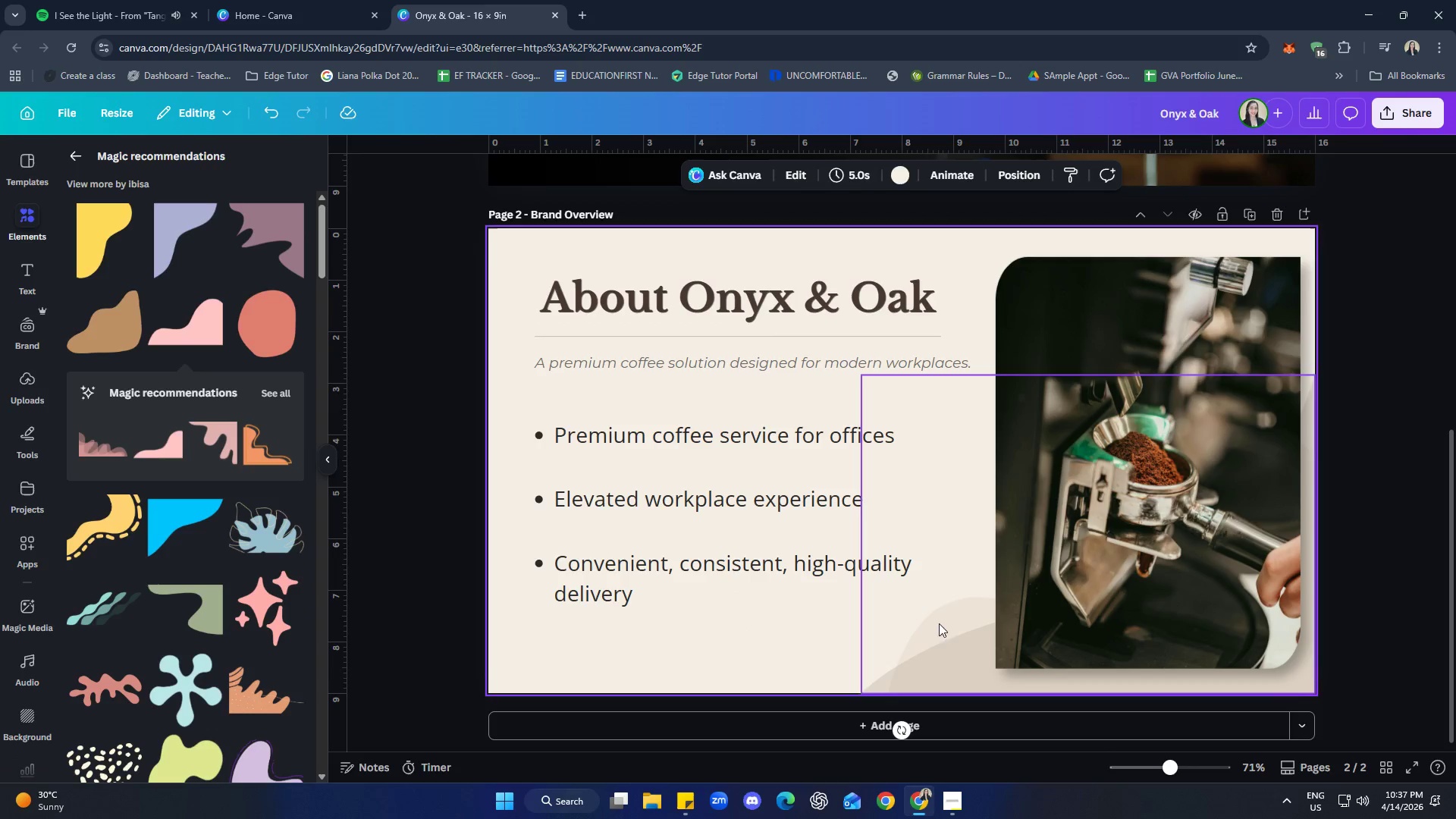 
left_click([949, 621])
 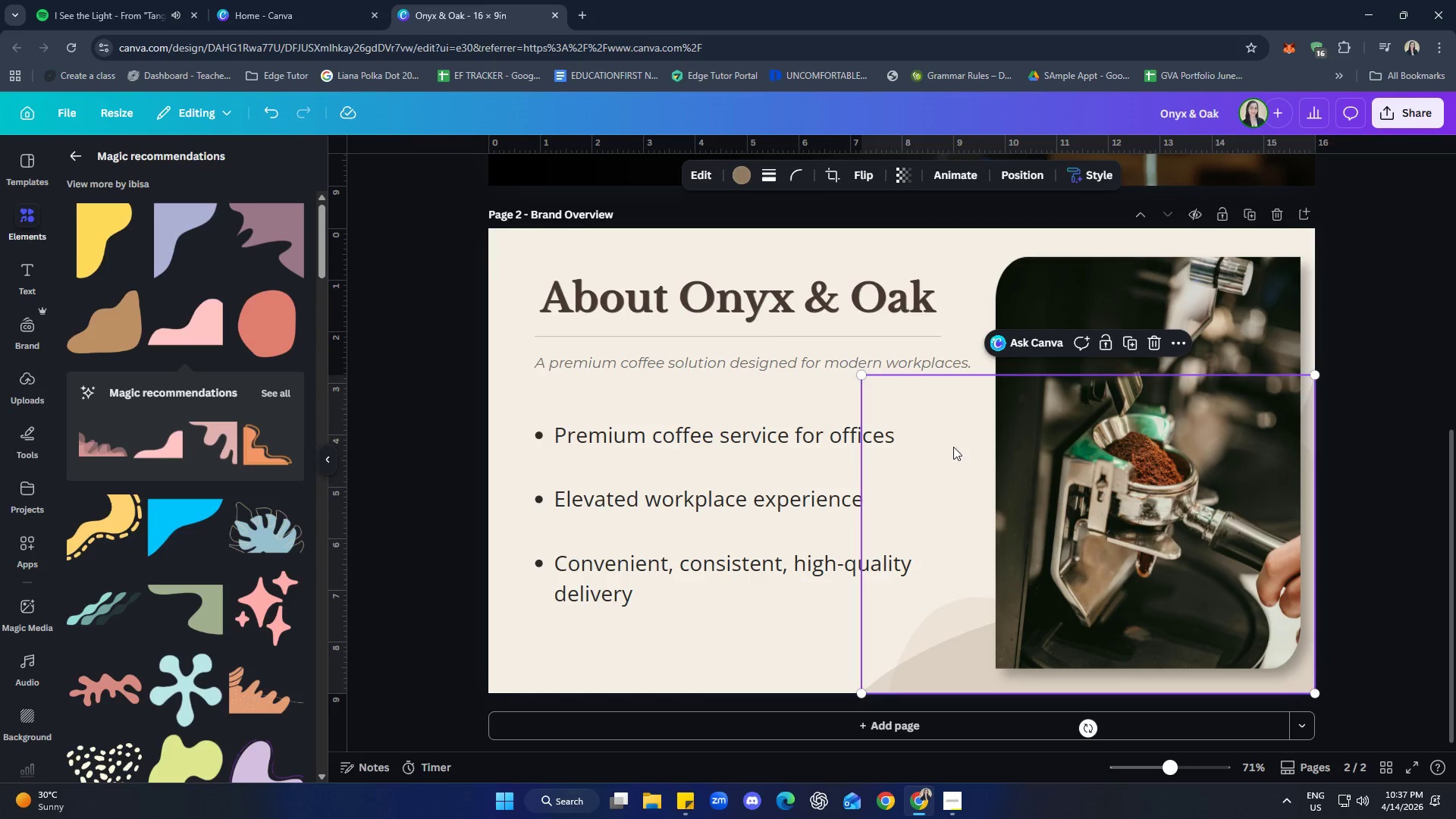 
left_click_drag(start_coordinate=[953, 440], to_coordinate=[965, 439])
 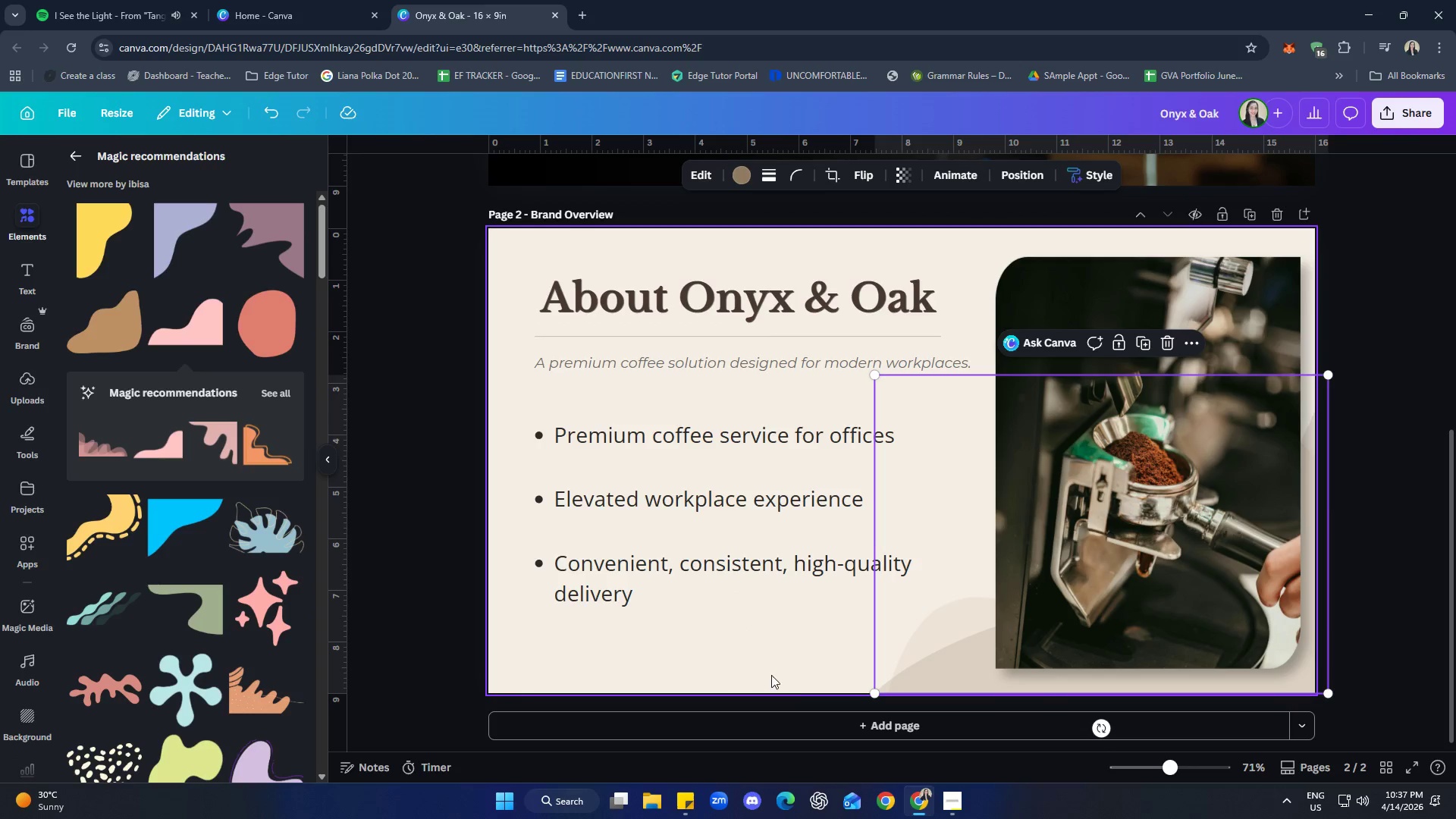 
left_click_drag(start_coordinate=[771, 675], to_coordinate=[777, 675])
 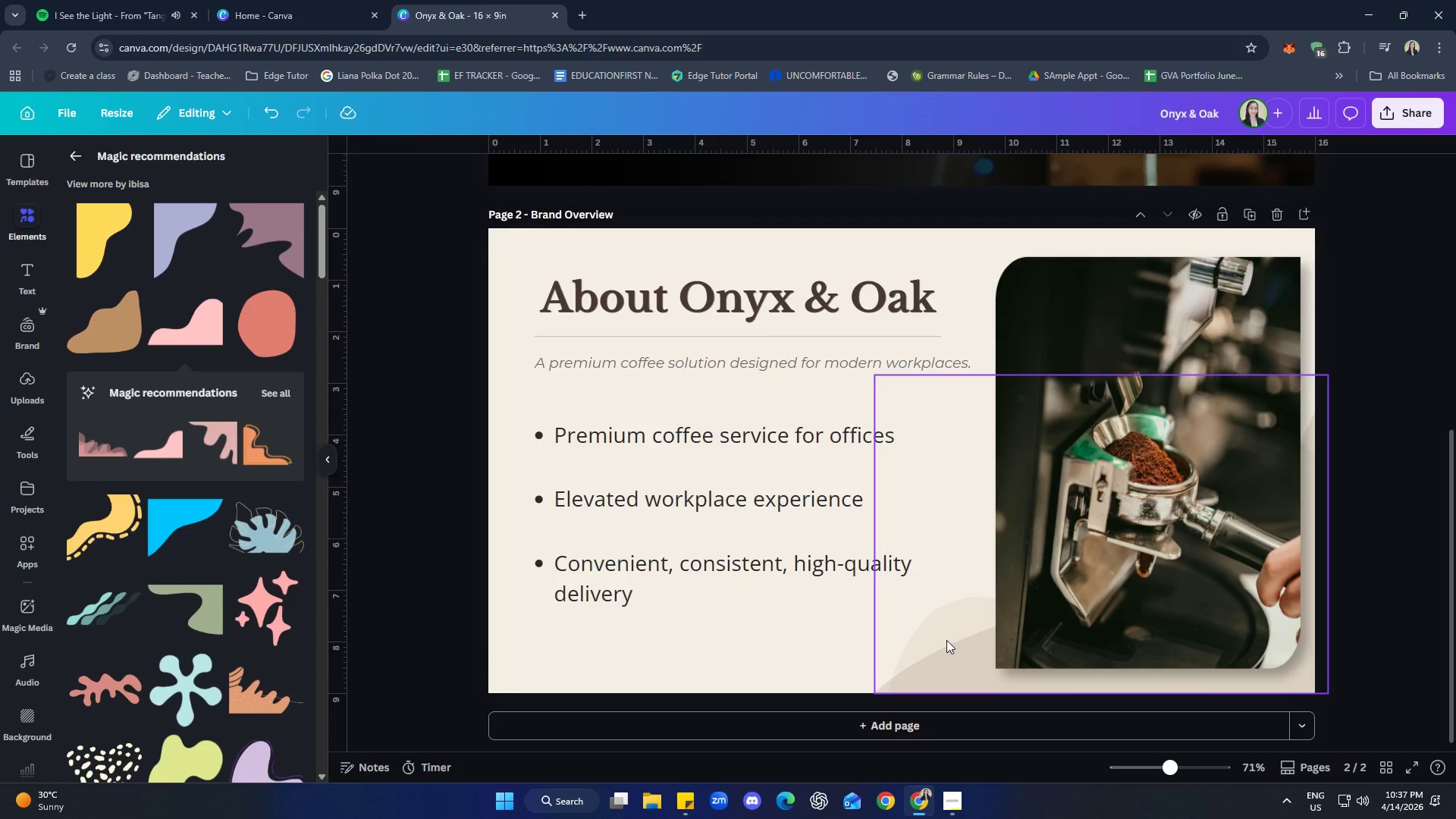 
left_click([937, 613])
 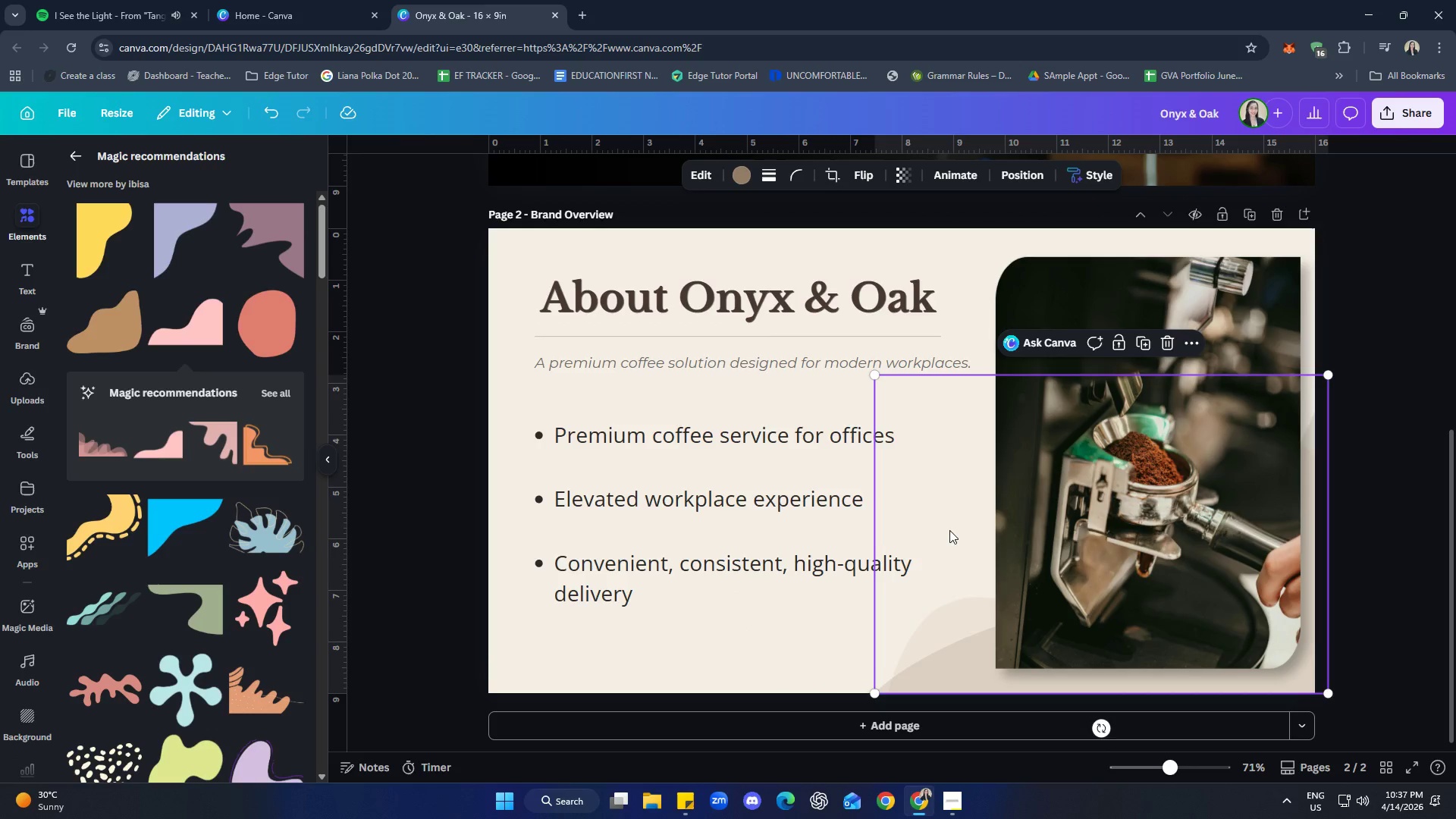 
left_click_drag(start_coordinate=[950, 523], to_coordinate=[1027, 600])
 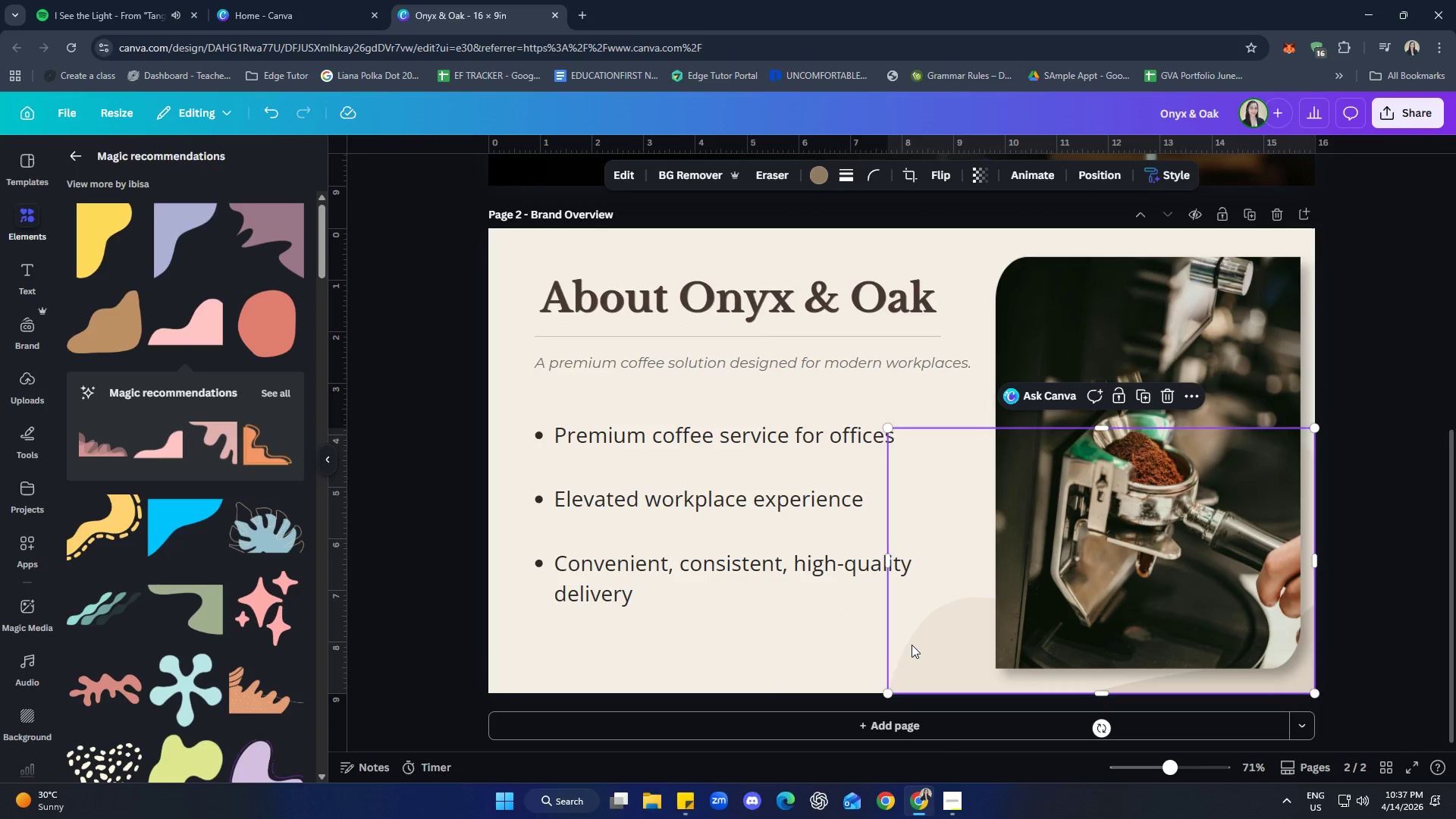 
key(Delete)
 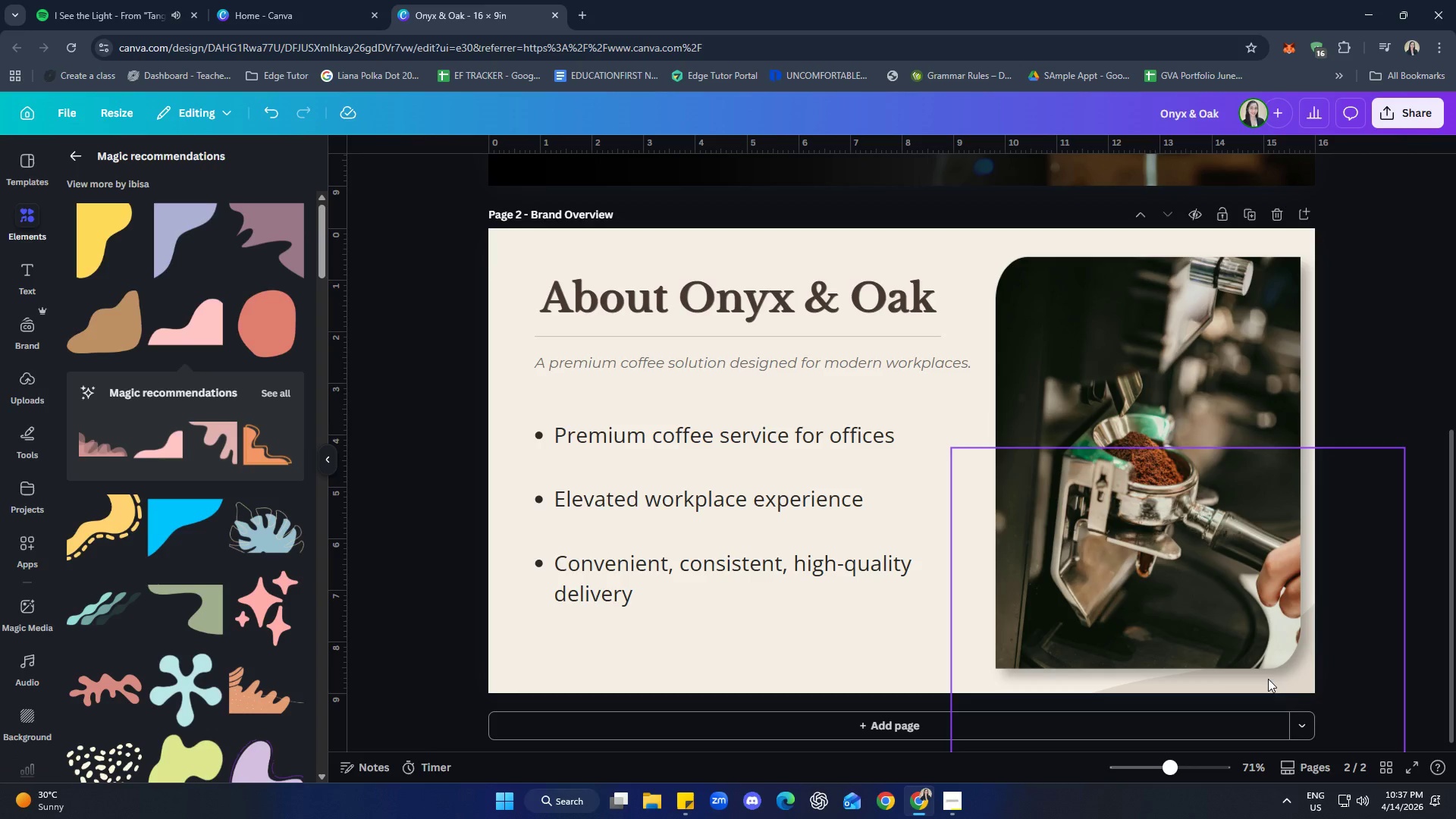 
left_click_drag(start_coordinate=[1365, 654], to_coordinate=[1327, 603])
 